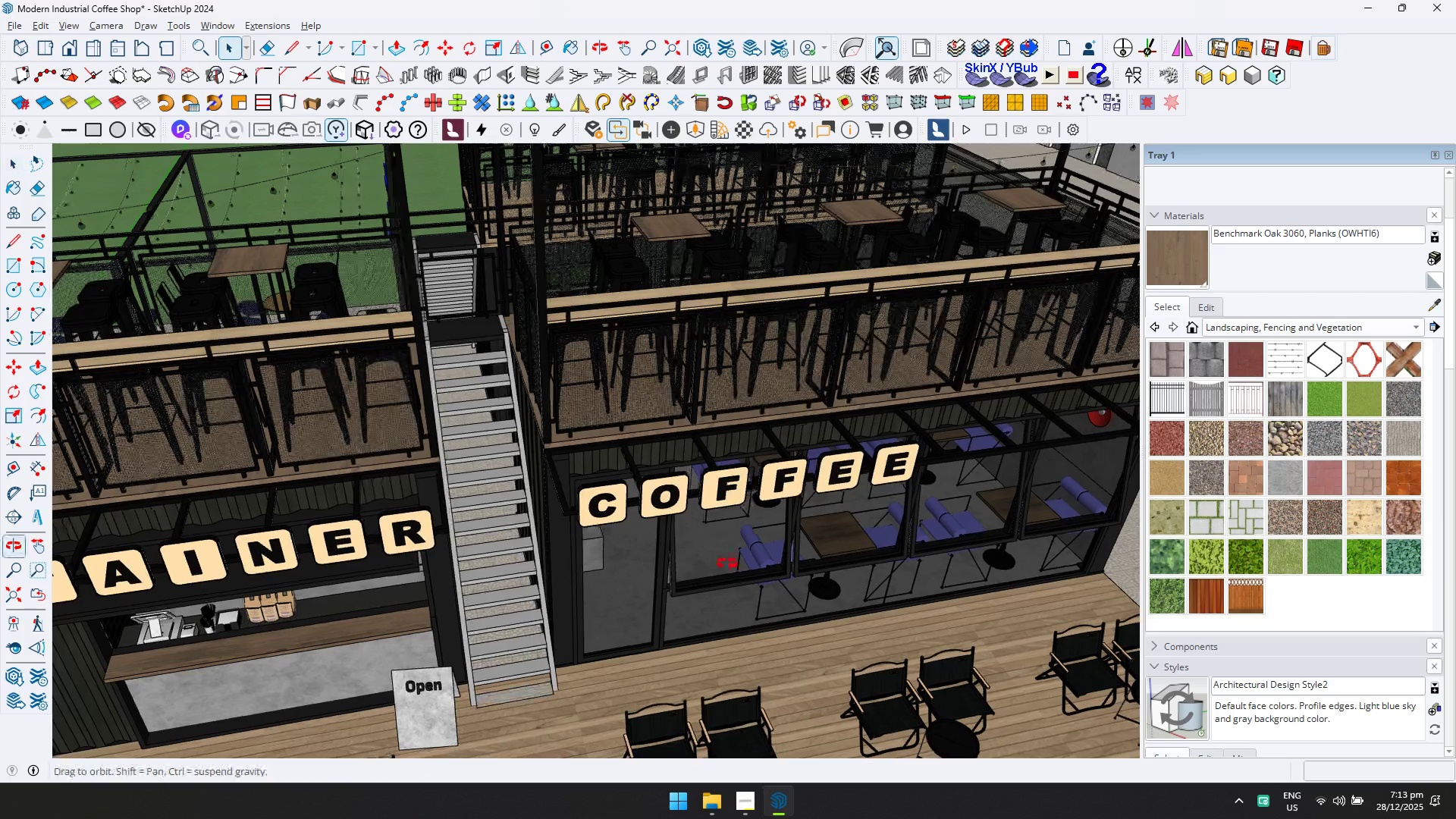 
double_click([532, 613])
 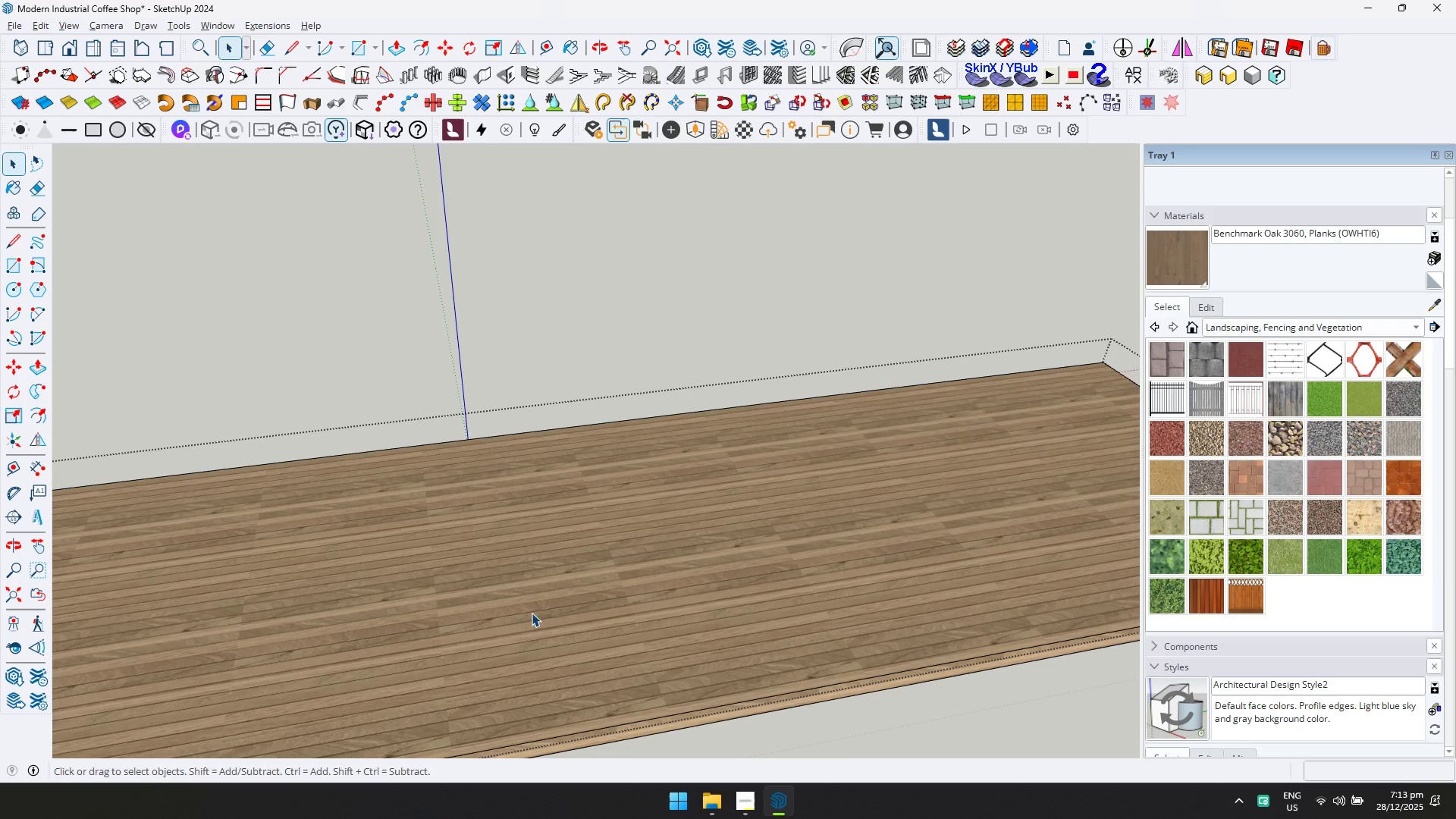 
double_click([532, 613])
 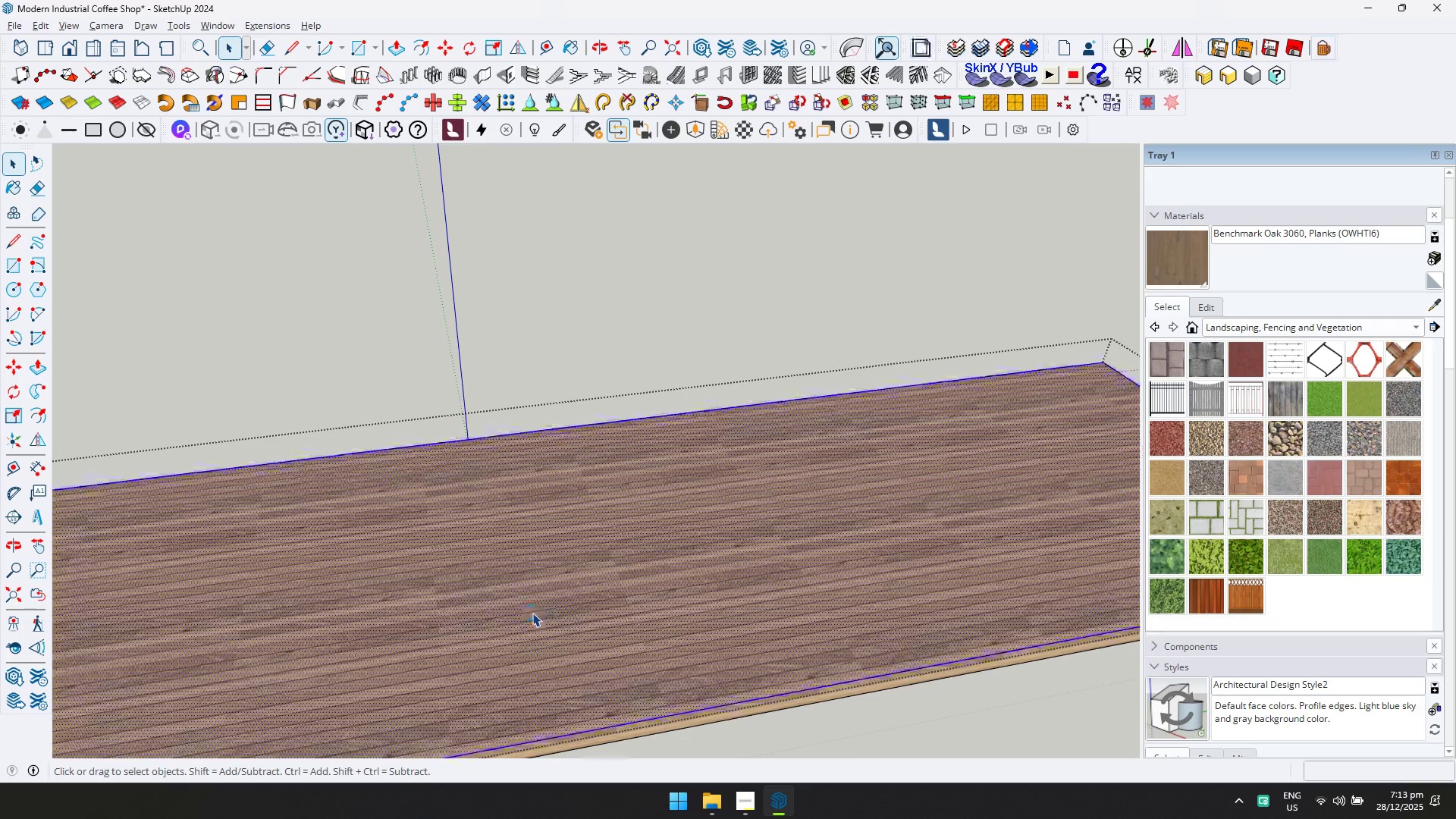 
key(Escape)
 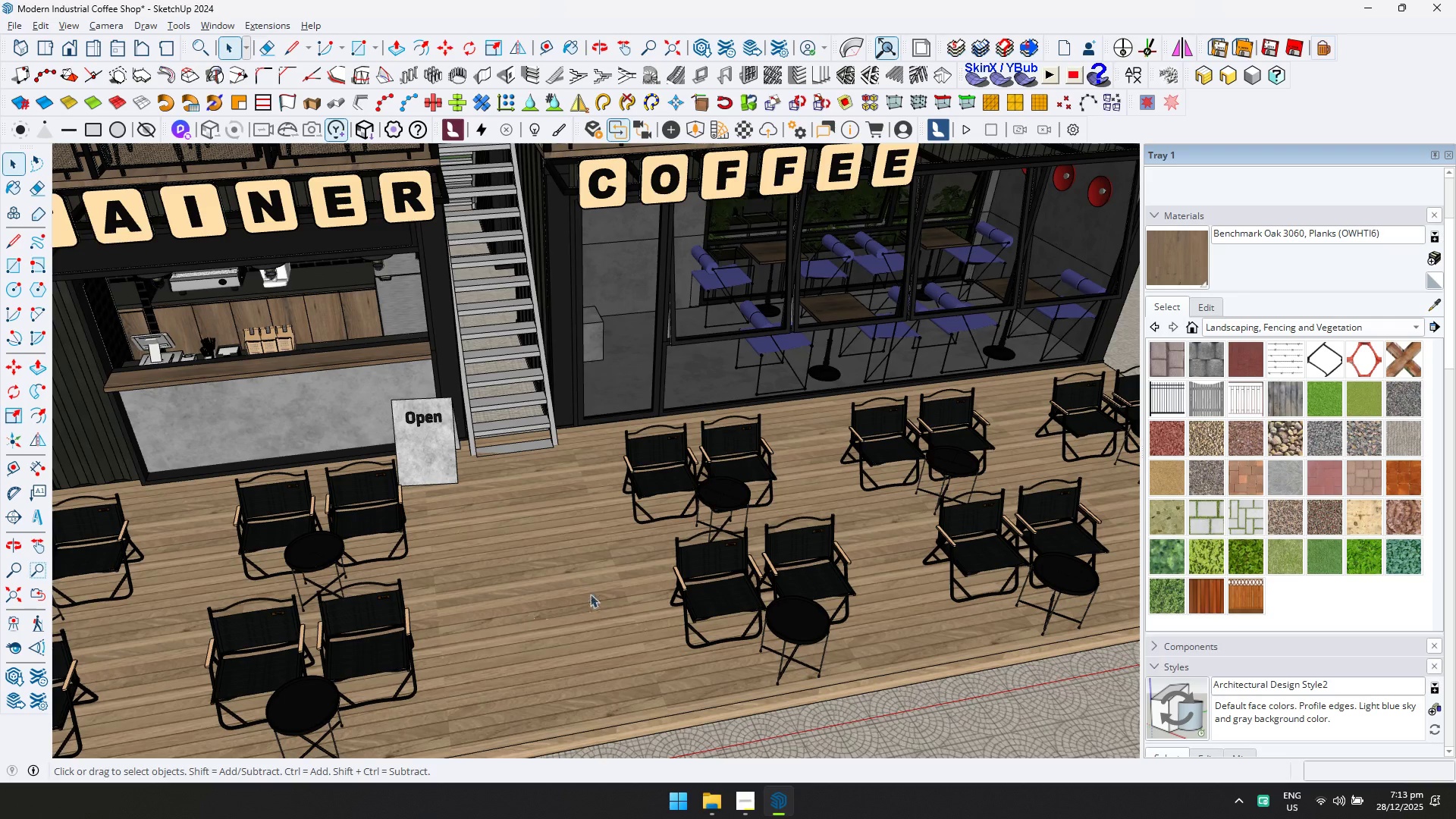 
scroll: coordinate [621, 579], scroll_direction: down, amount: 8.0
 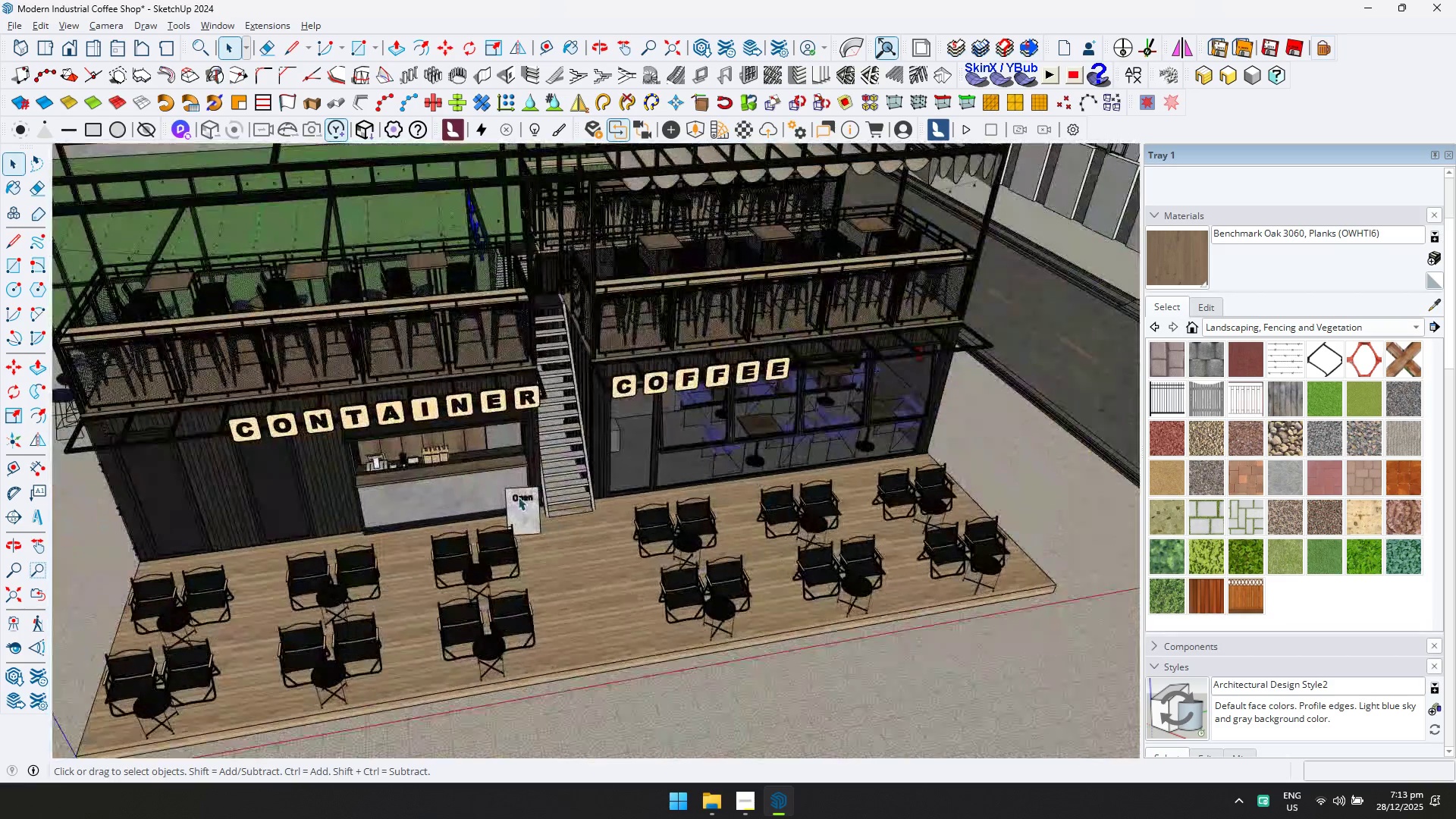 
key(Shift+ShiftLeft)
 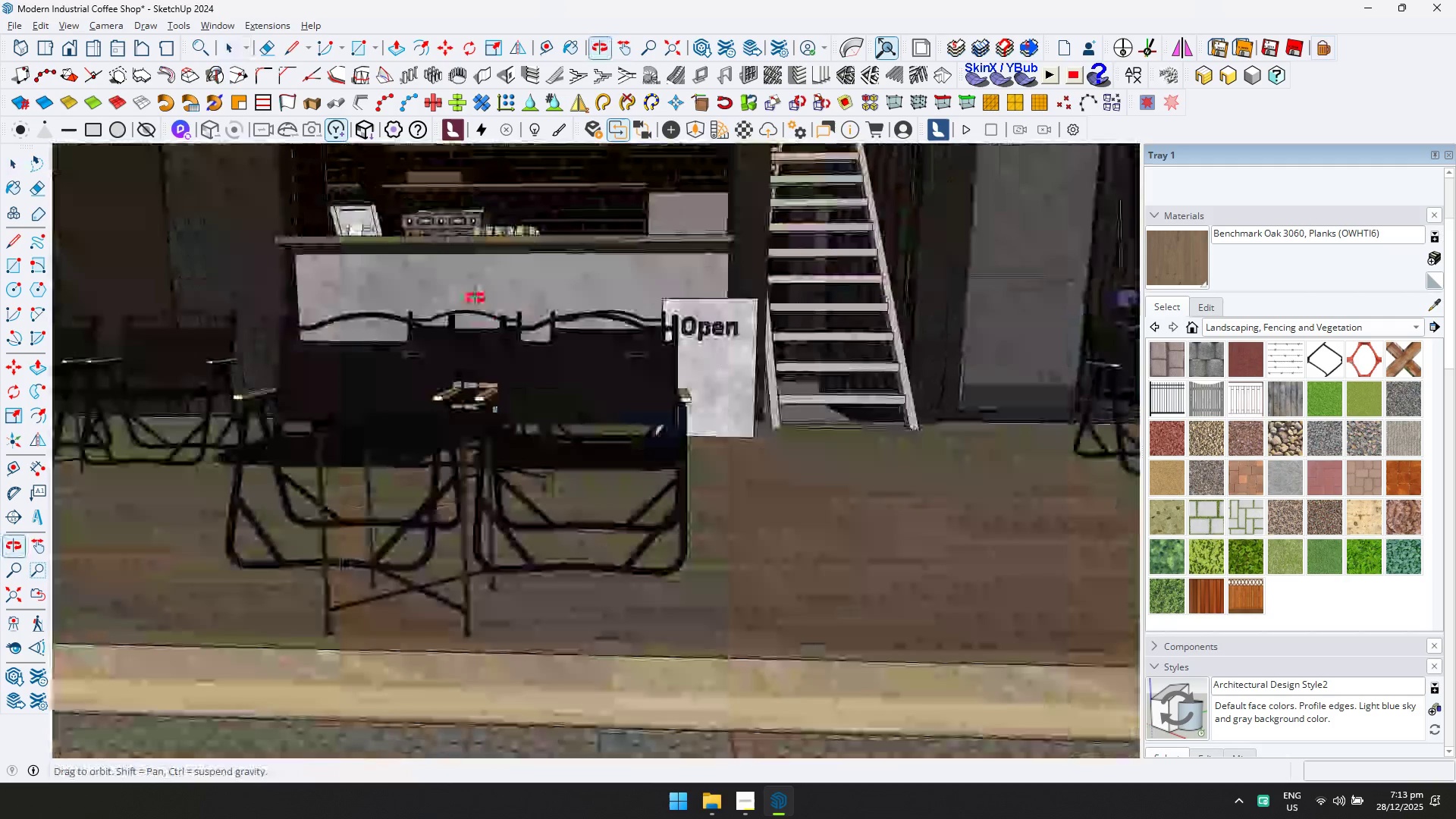 
scroll: coordinate [361, 443], scroll_direction: up, amount: 11.0
 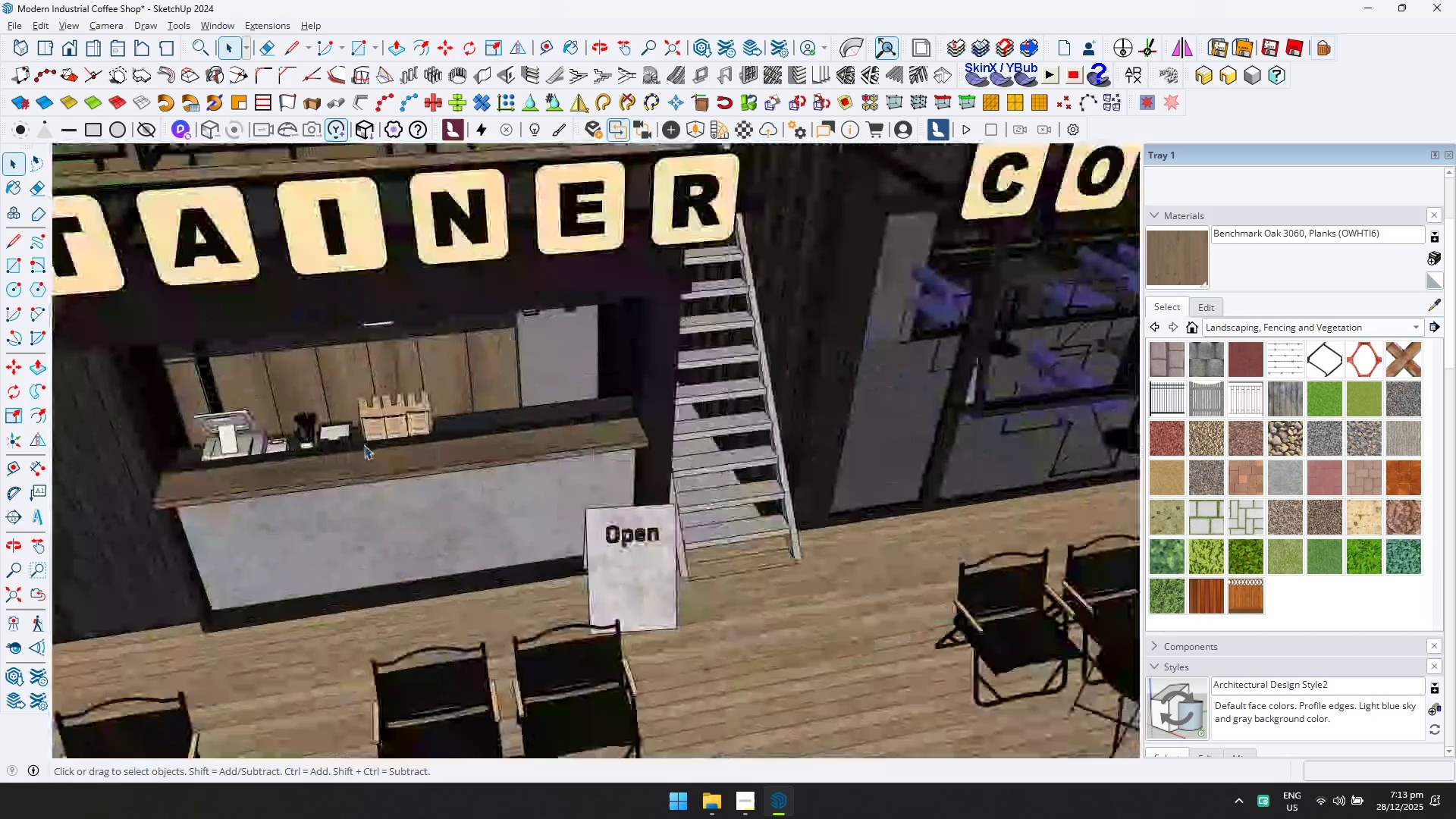 
hold_key(key=ShiftLeft, duration=0.53)
 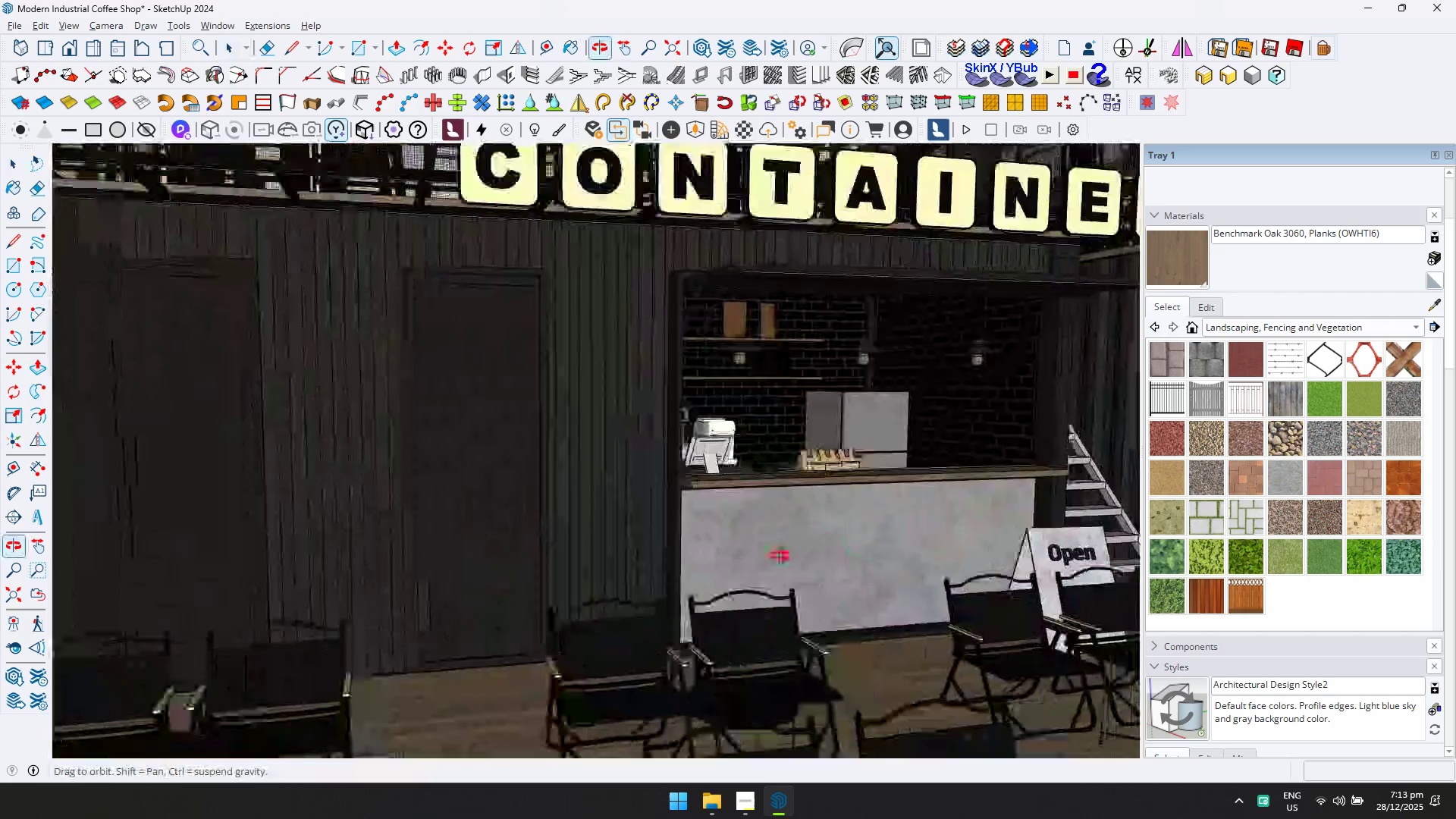 
key(Shift+ShiftLeft)
 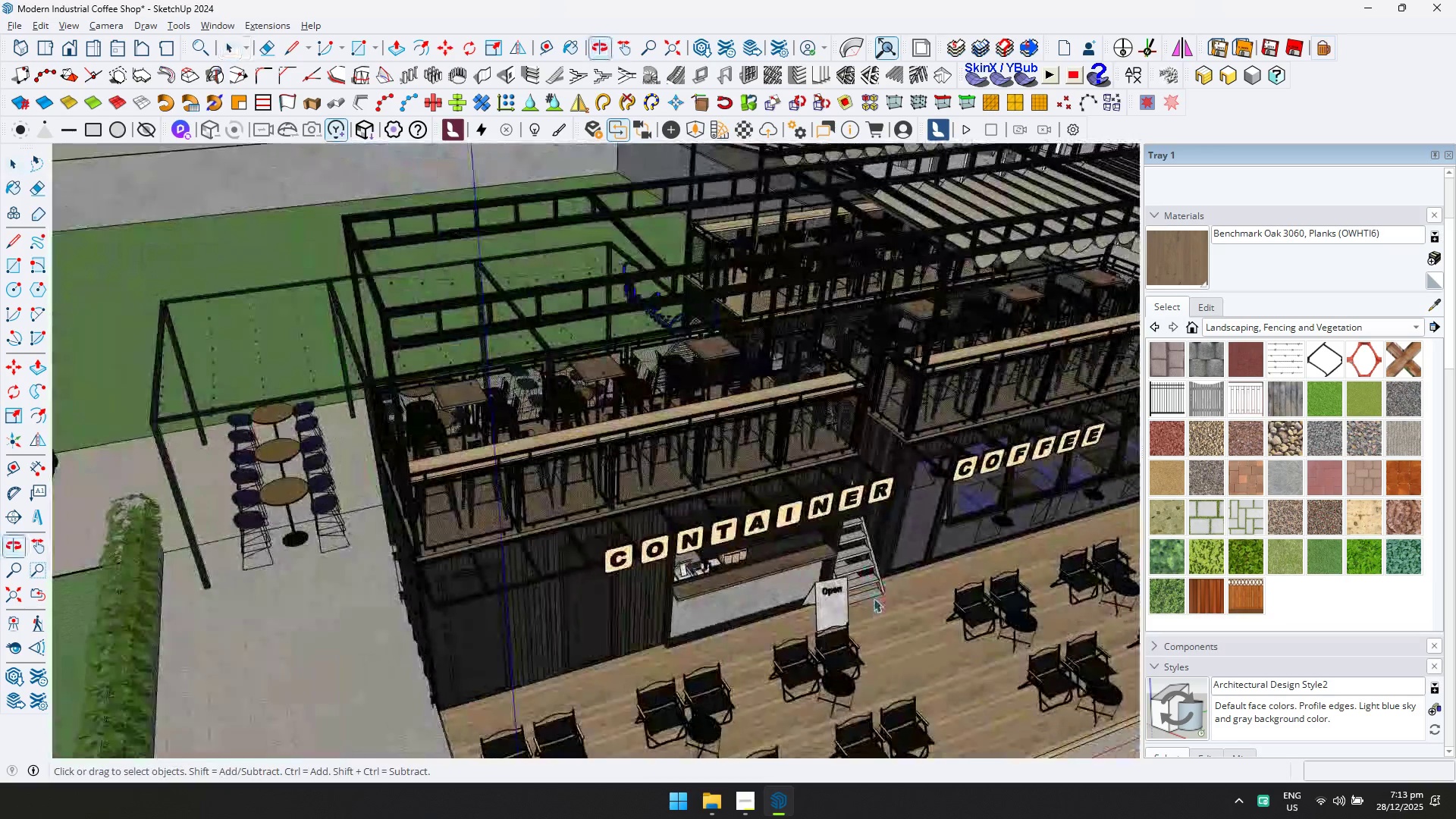 
scroll: coordinate [604, 461], scroll_direction: down, amount: 12.0
 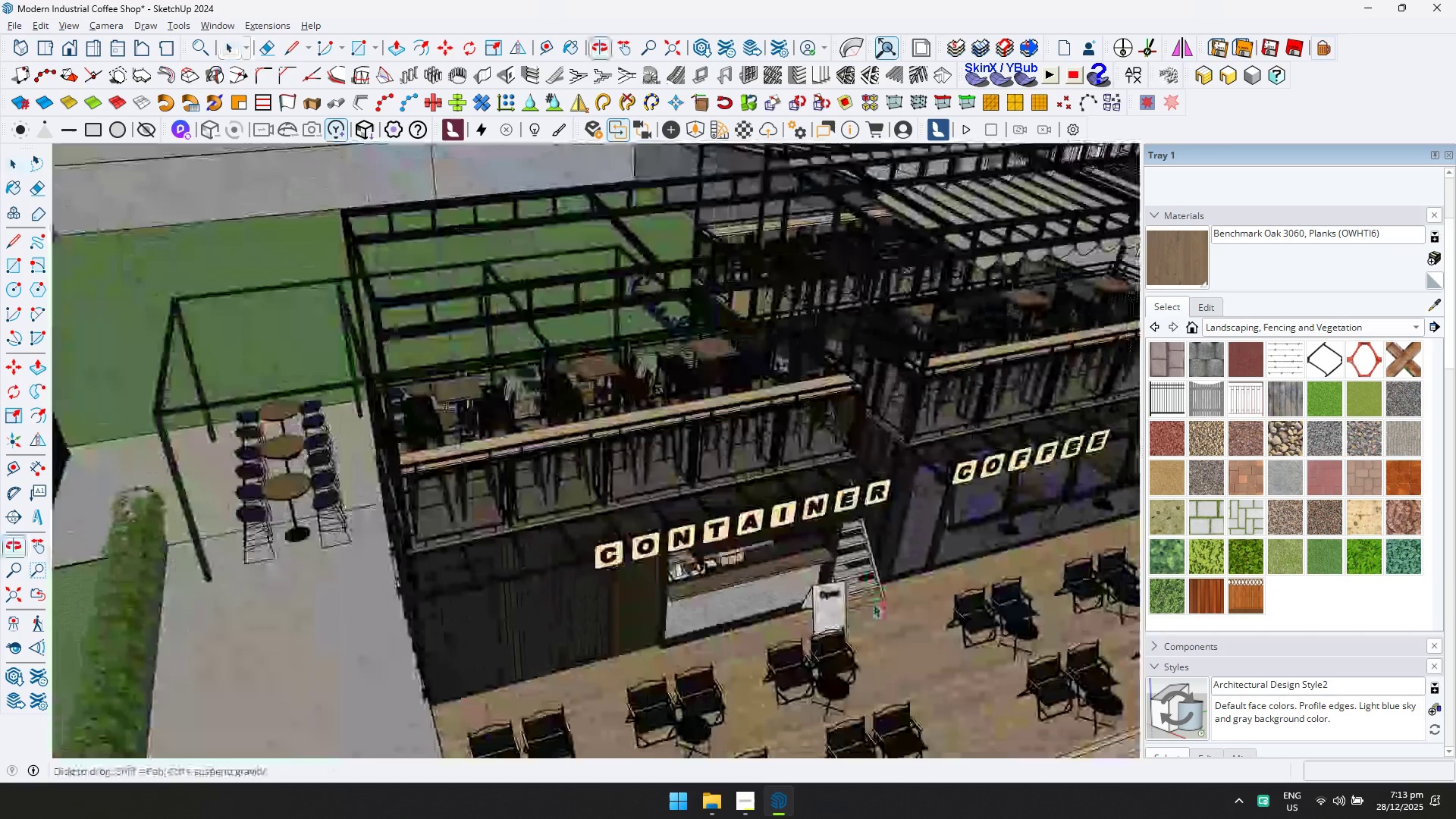 
hold_key(key=ShiftLeft, duration=0.42)
scroll: coordinate [837, 546], scroll_direction: down, amount: 5.0
 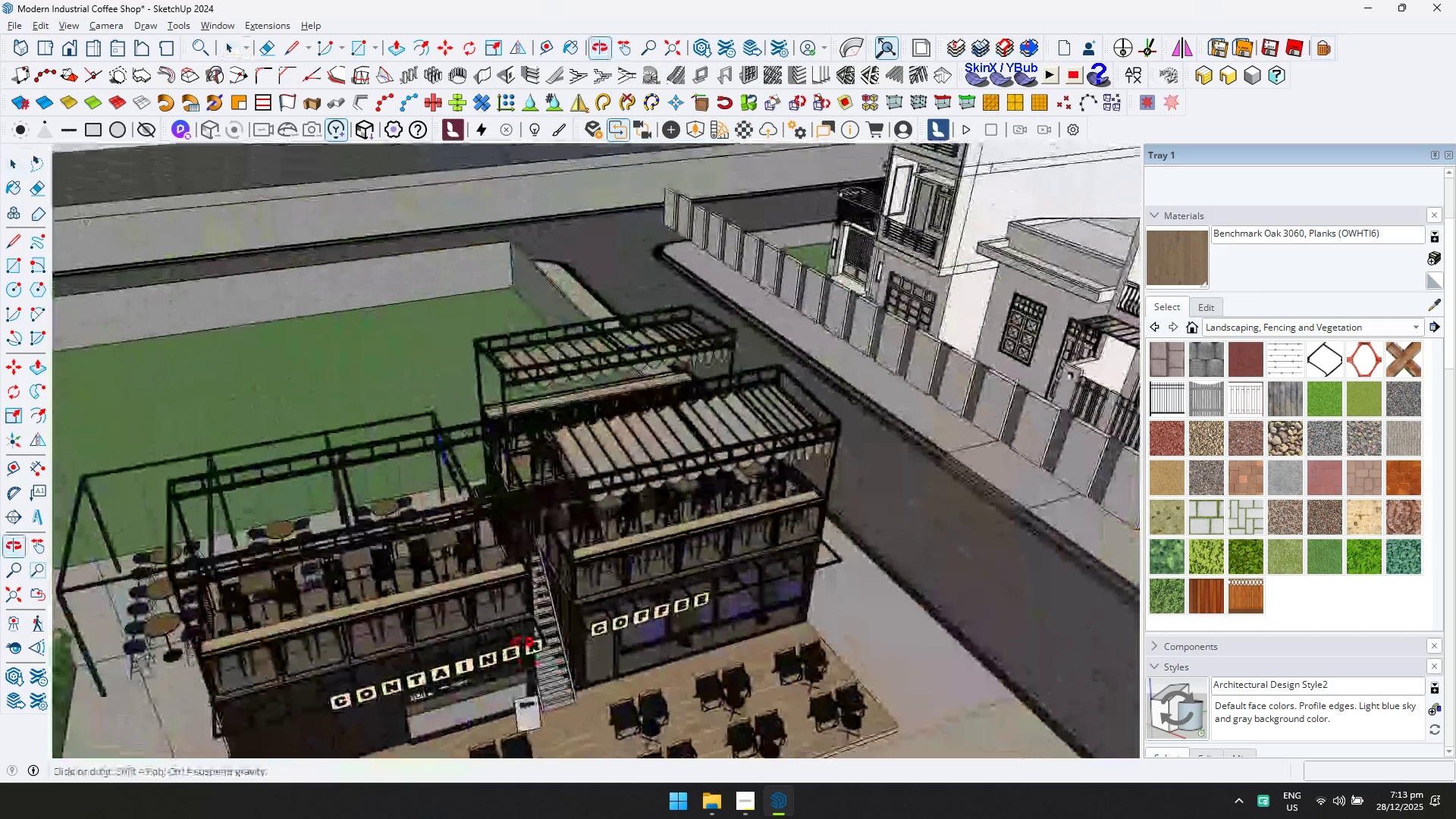 
key(Shift+ShiftLeft)
 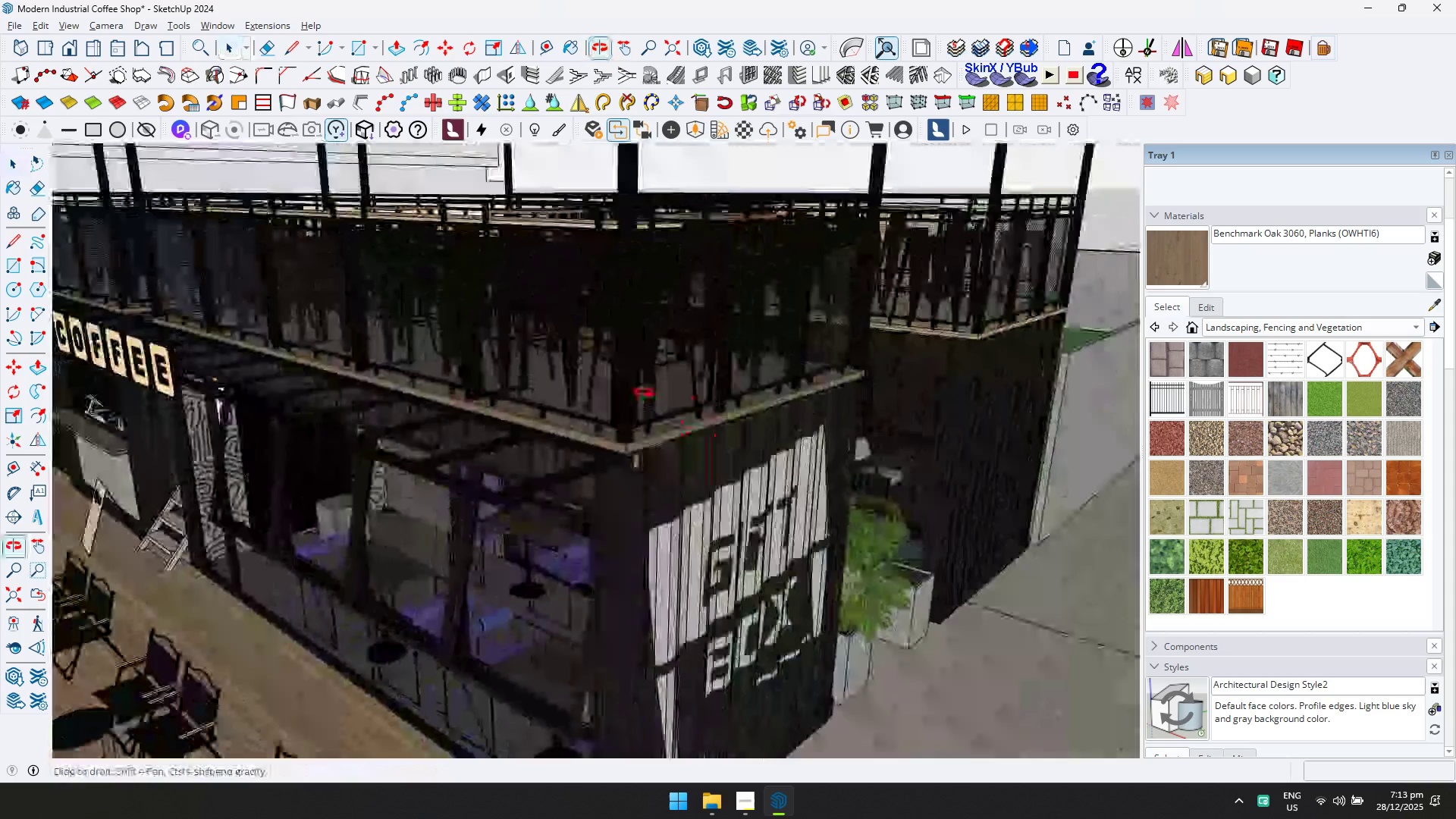 
scroll: coordinate [626, 655], scroll_direction: up, amount: 12.0
 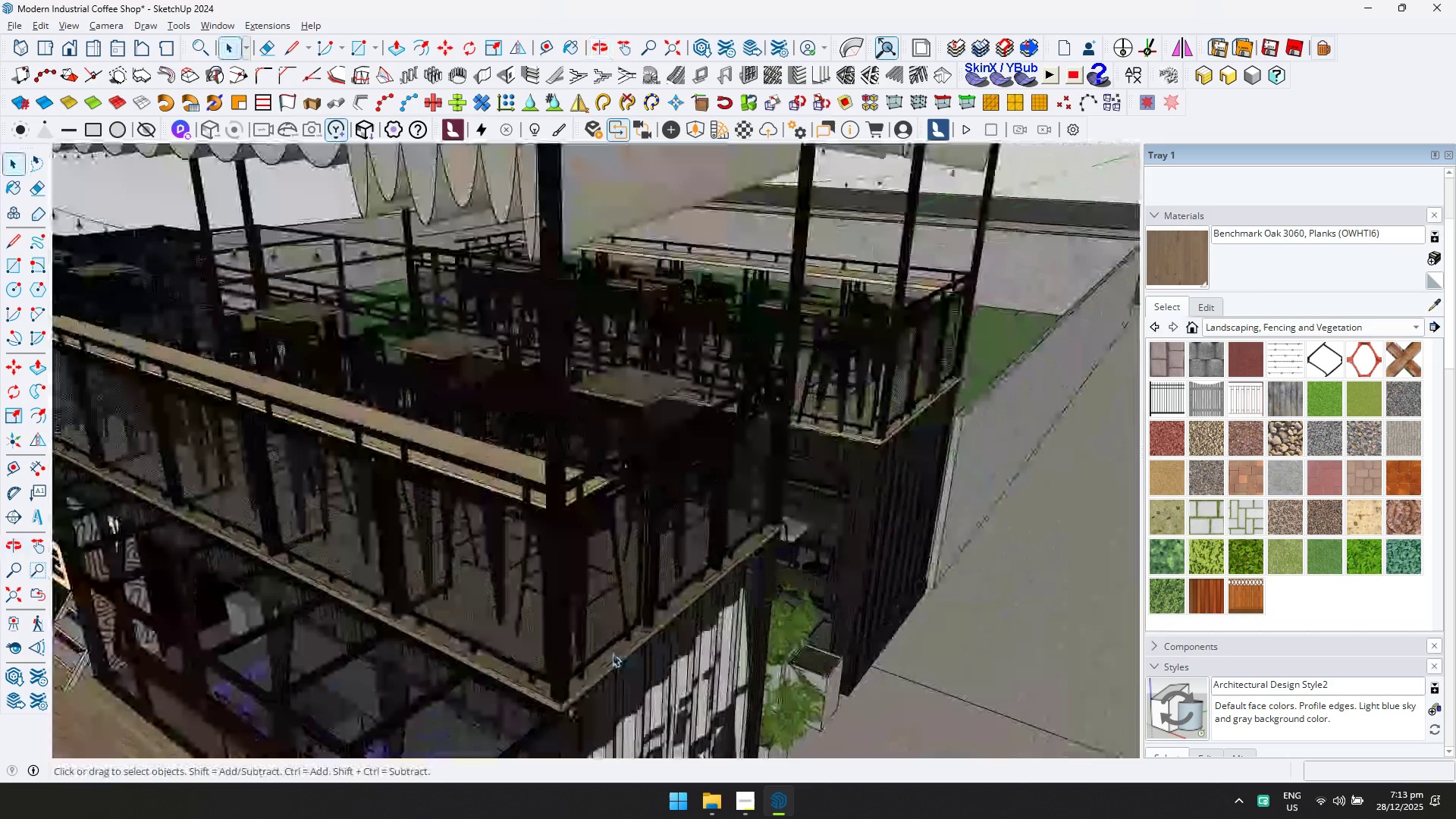 
hold_key(key=ShiftLeft, duration=0.58)
 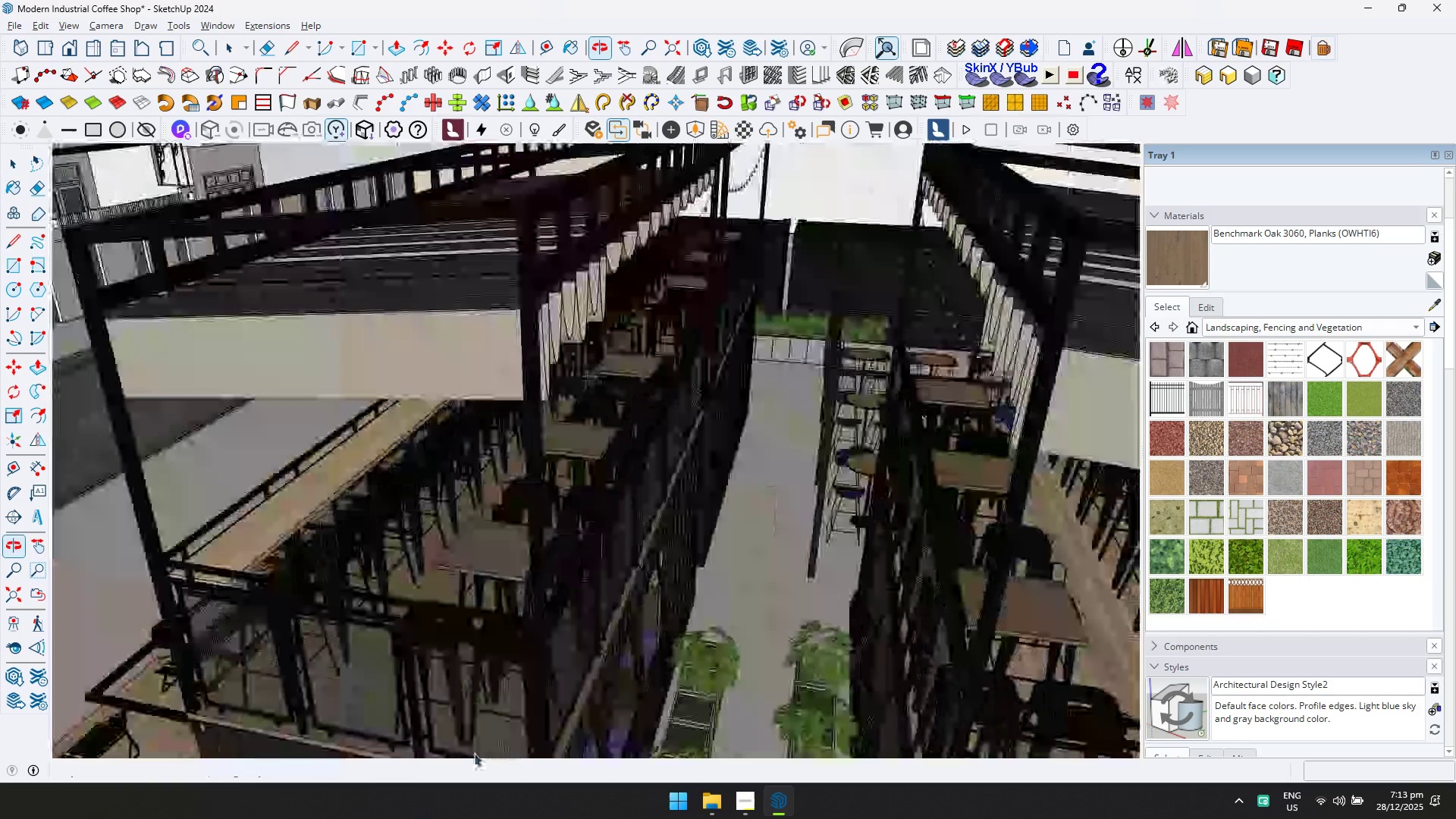 
scroll: coordinate [384, 561], scroll_direction: up, amount: 4.0
 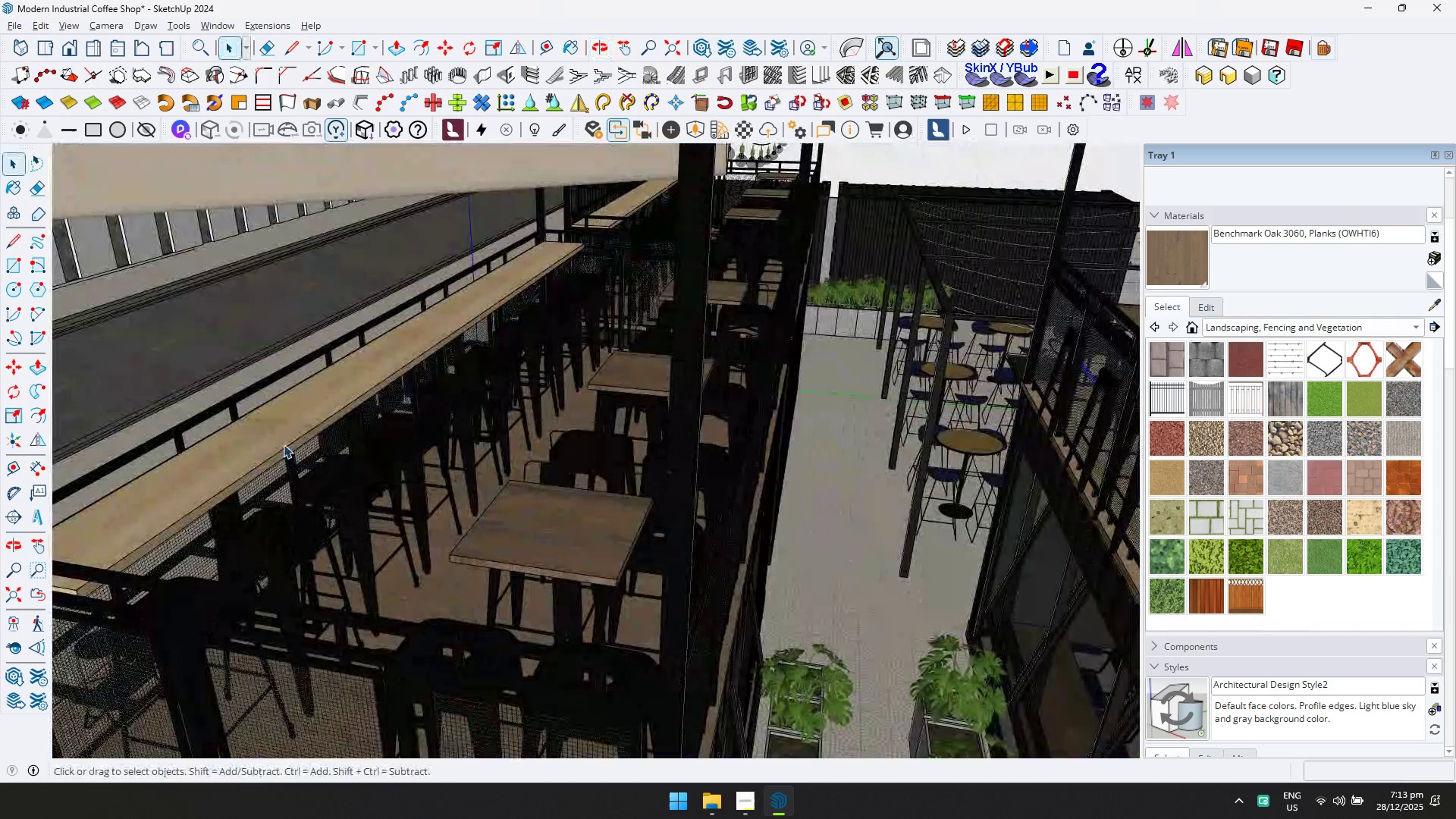 
double_click([284, 444])
 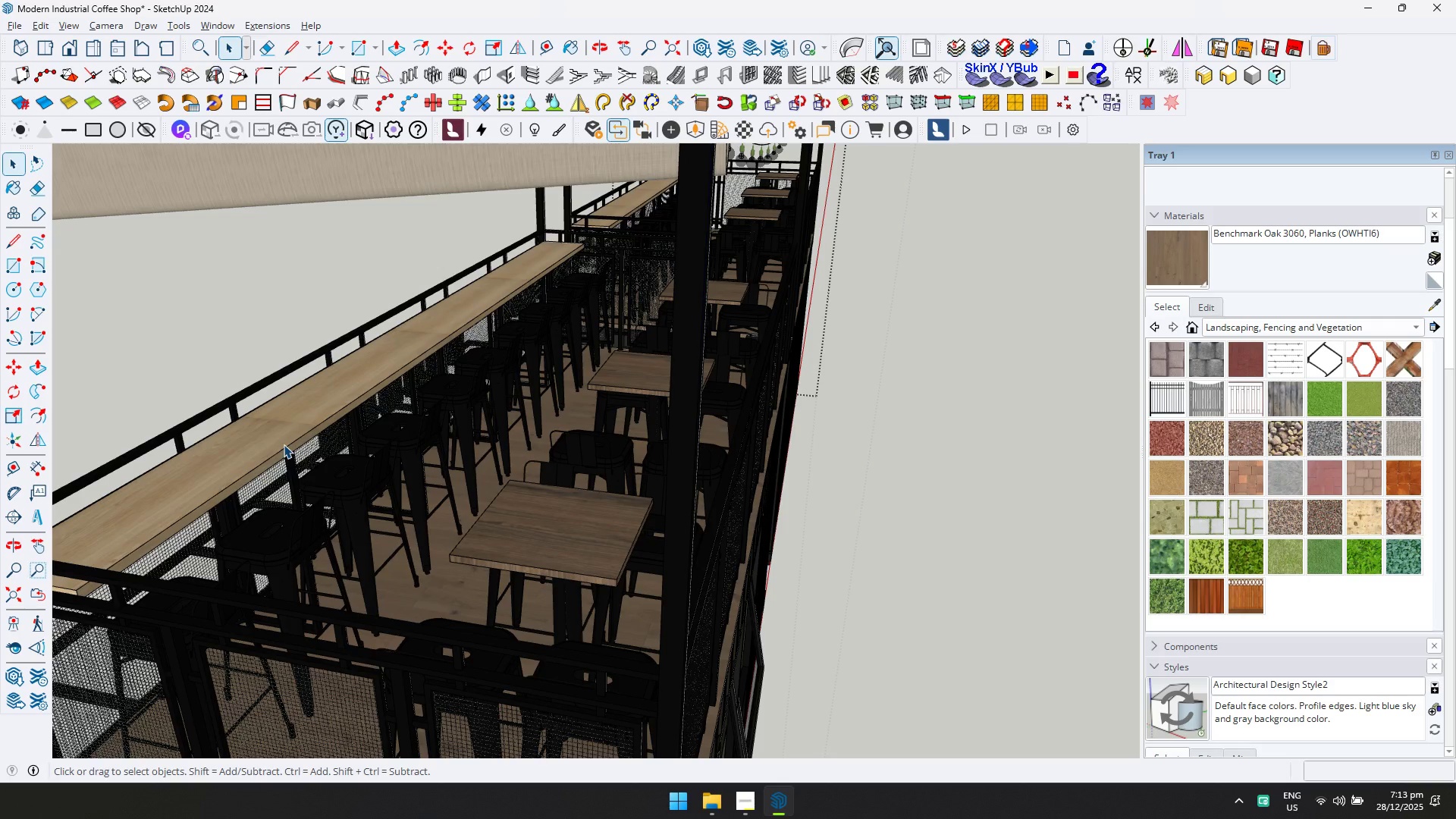 
double_click([278, 443])
 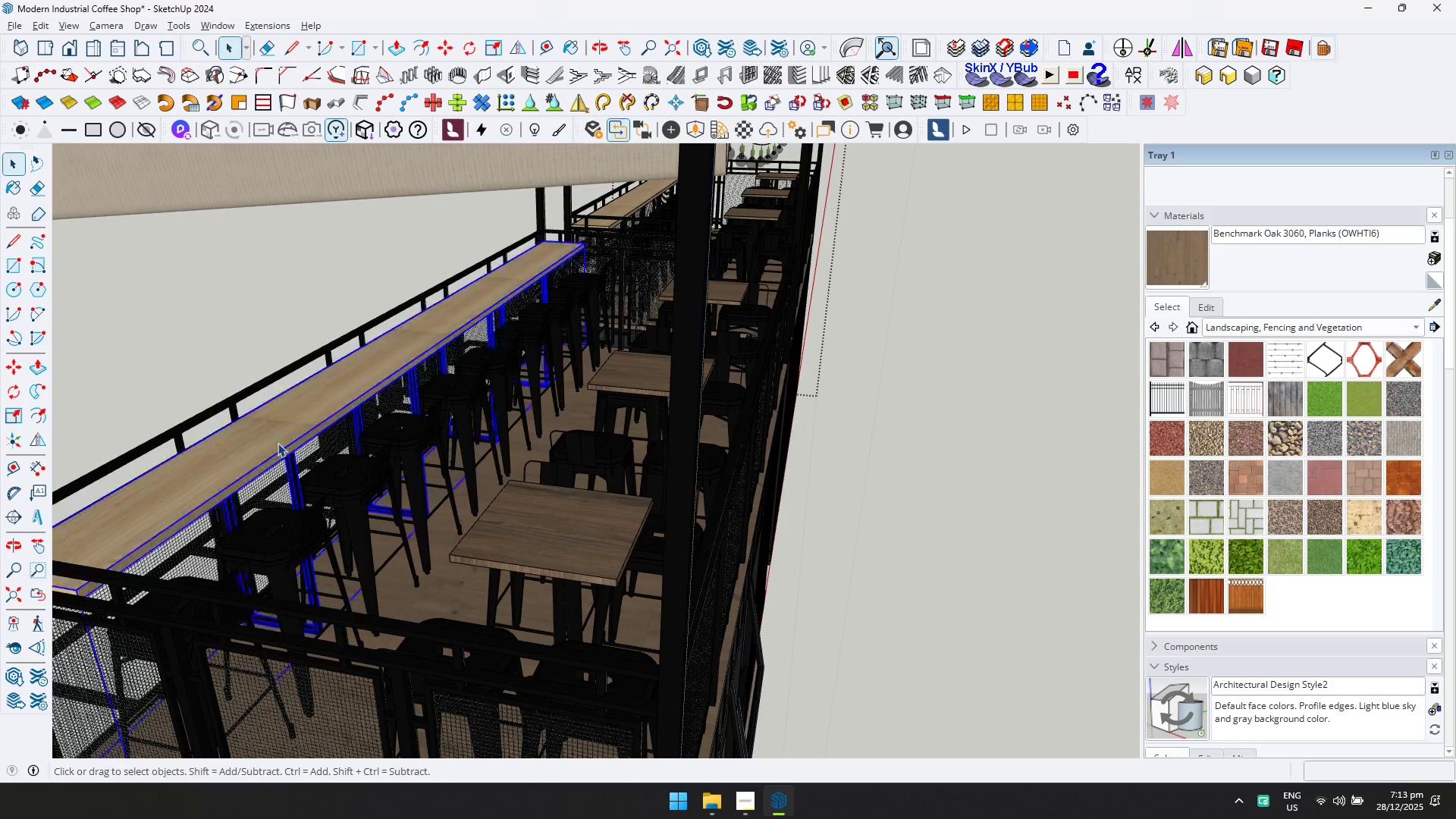 
double_click([278, 443])
 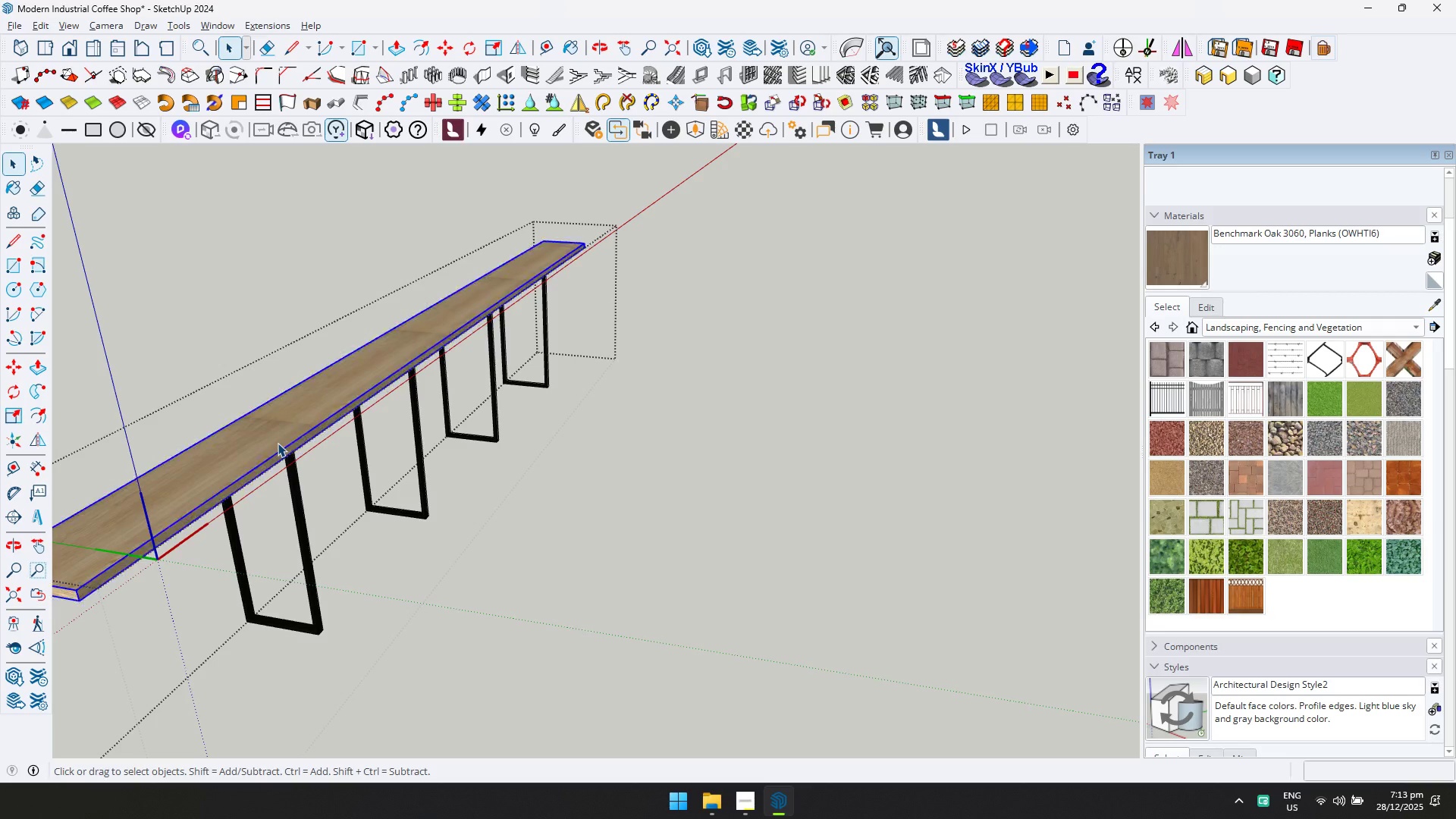 
left_click([278, 443])
 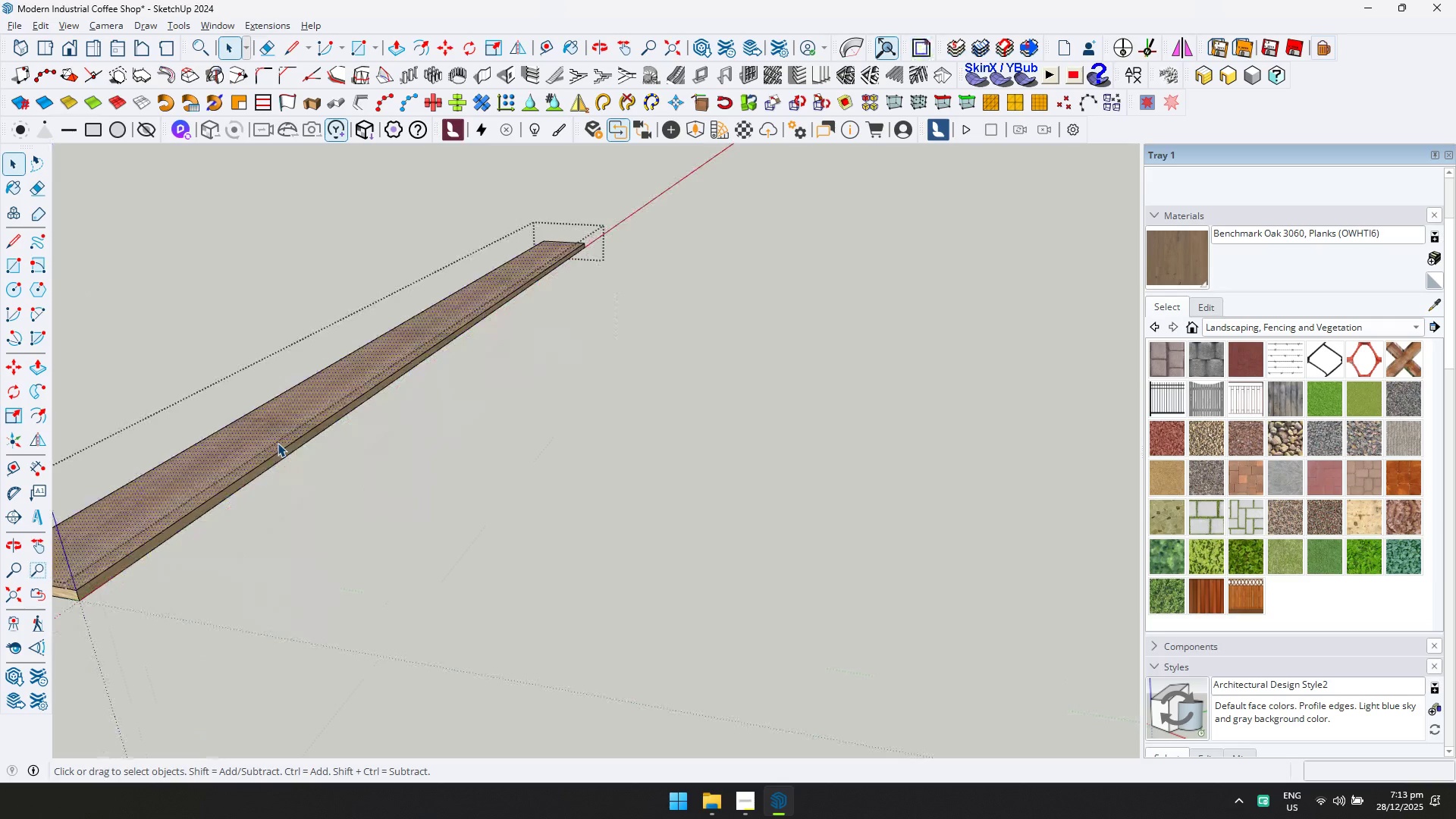 
key(Control+ControlLeft)
 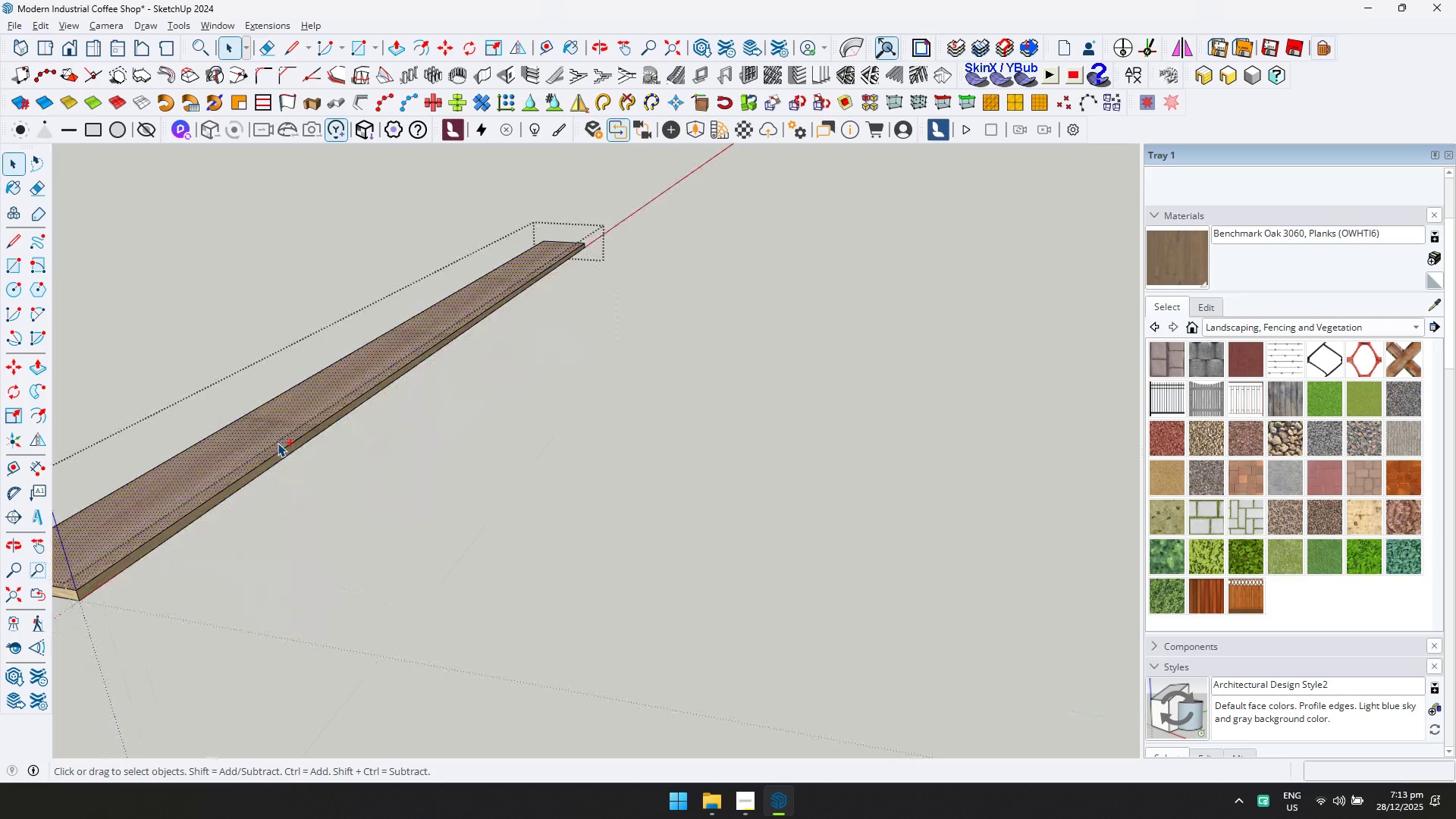 
key(Control+A)
 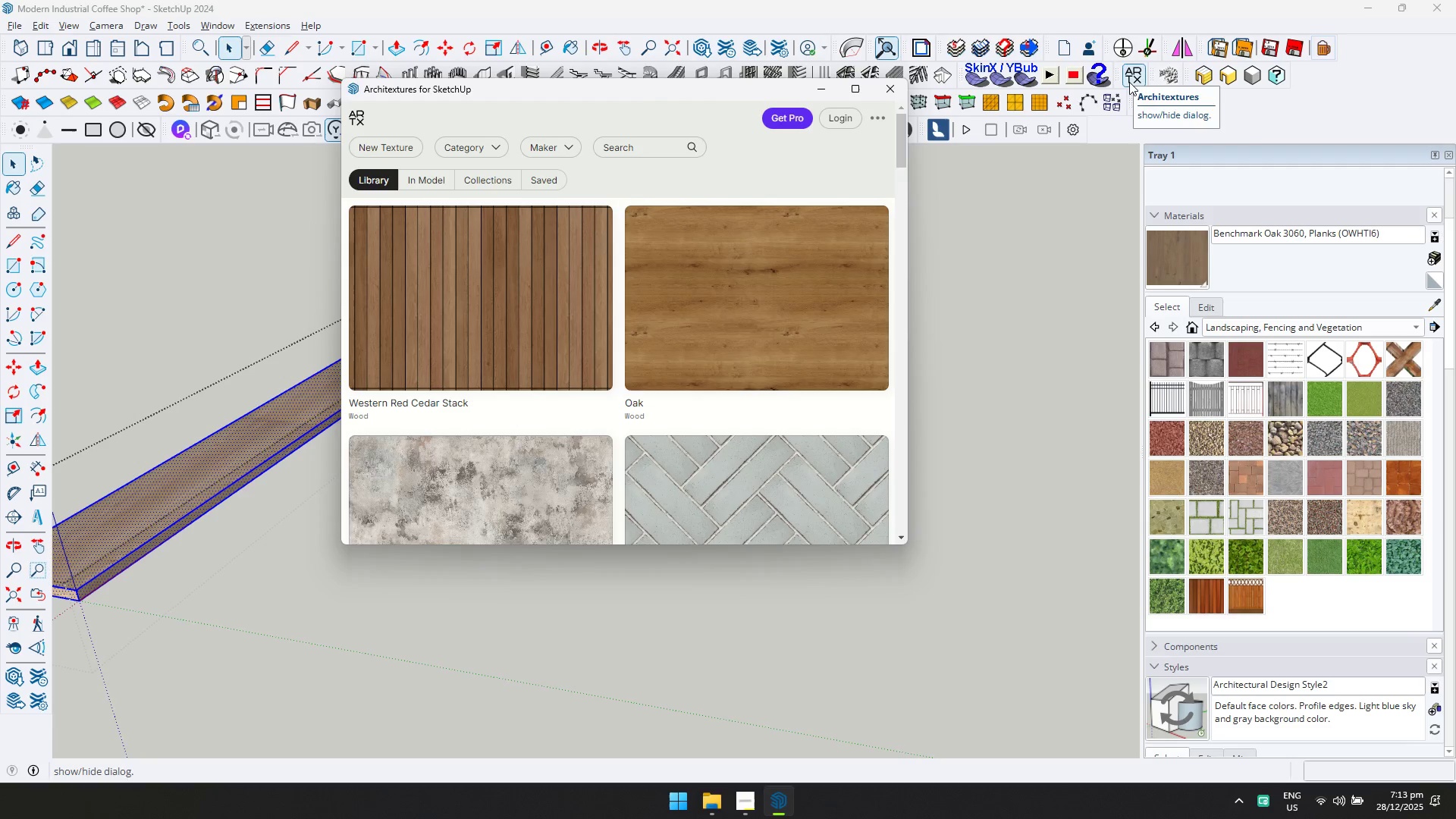 
wait(21.41)
 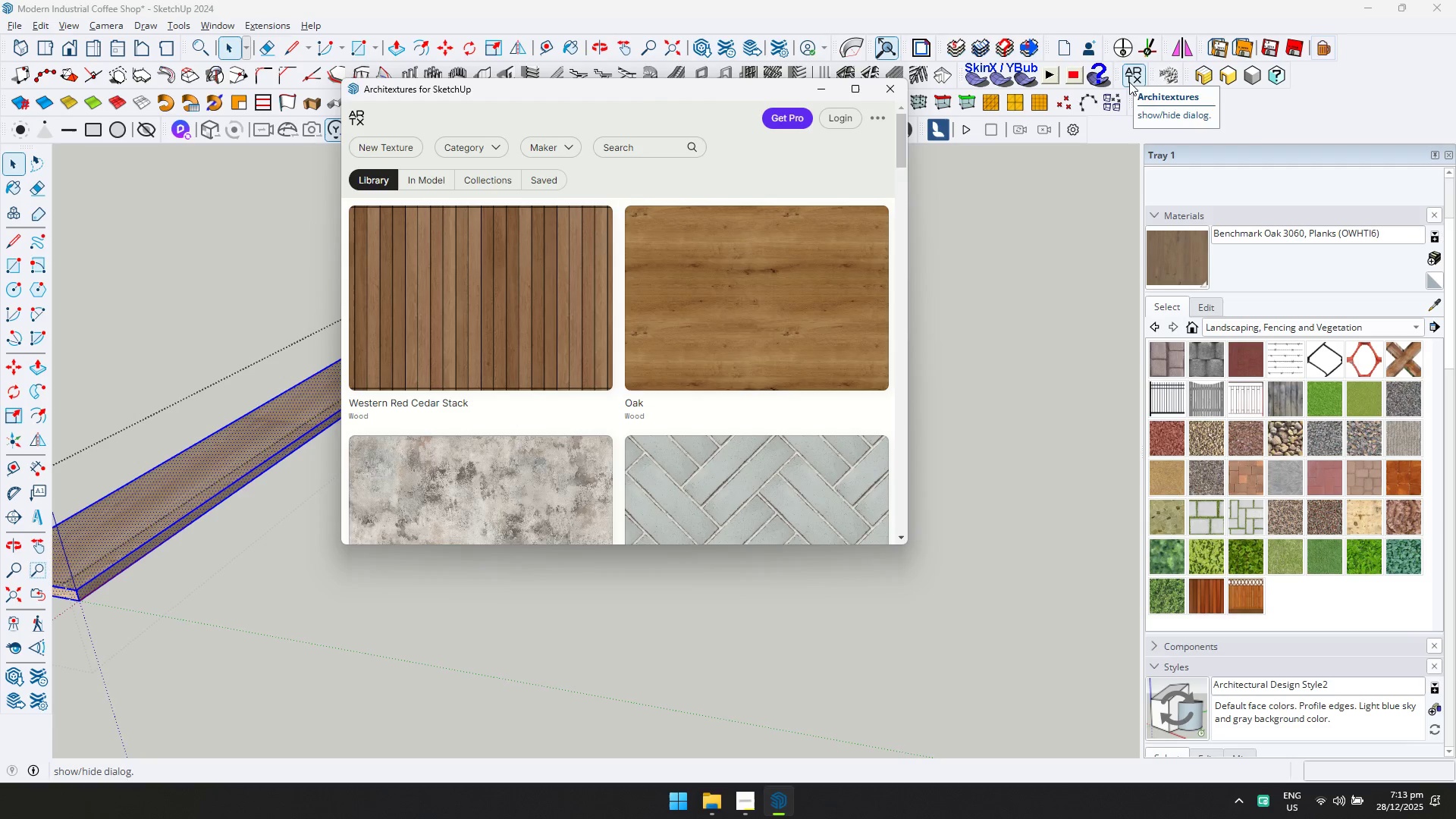 
left_click([464, 140])
 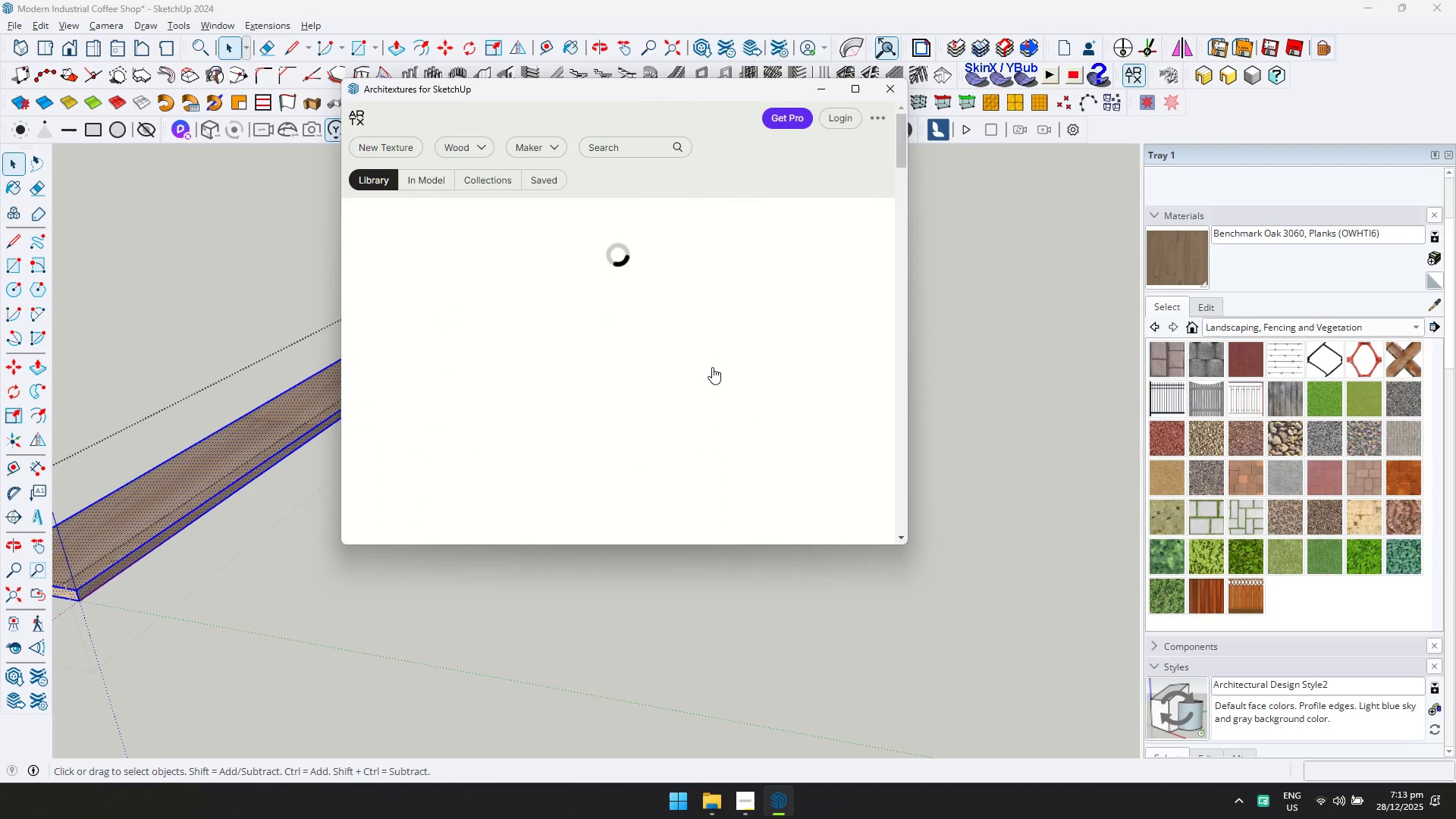 
scroll: coordinate [727, 312], scroll_direction: down, amount: 3.0
 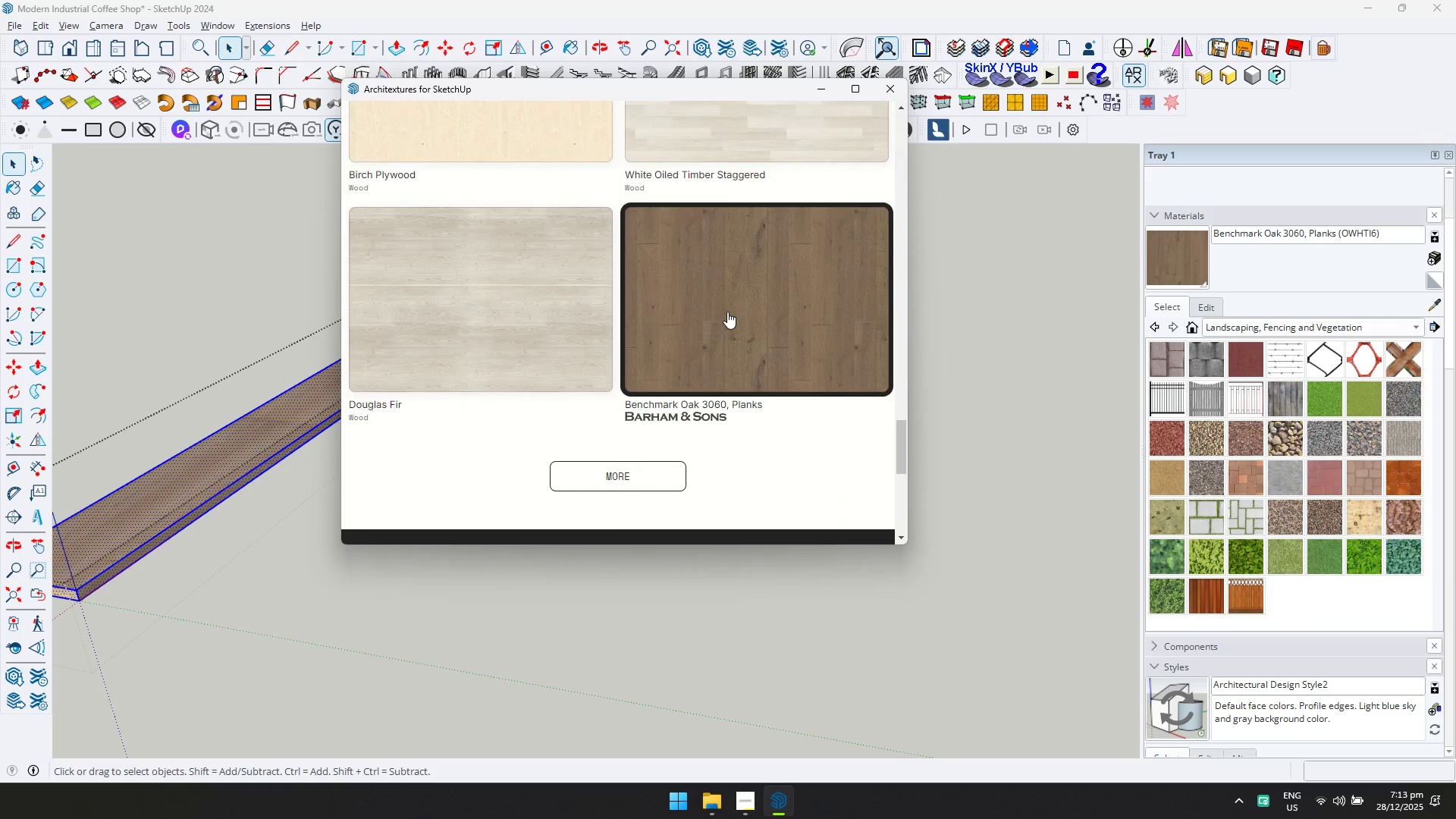 
left_click([626, 224])
 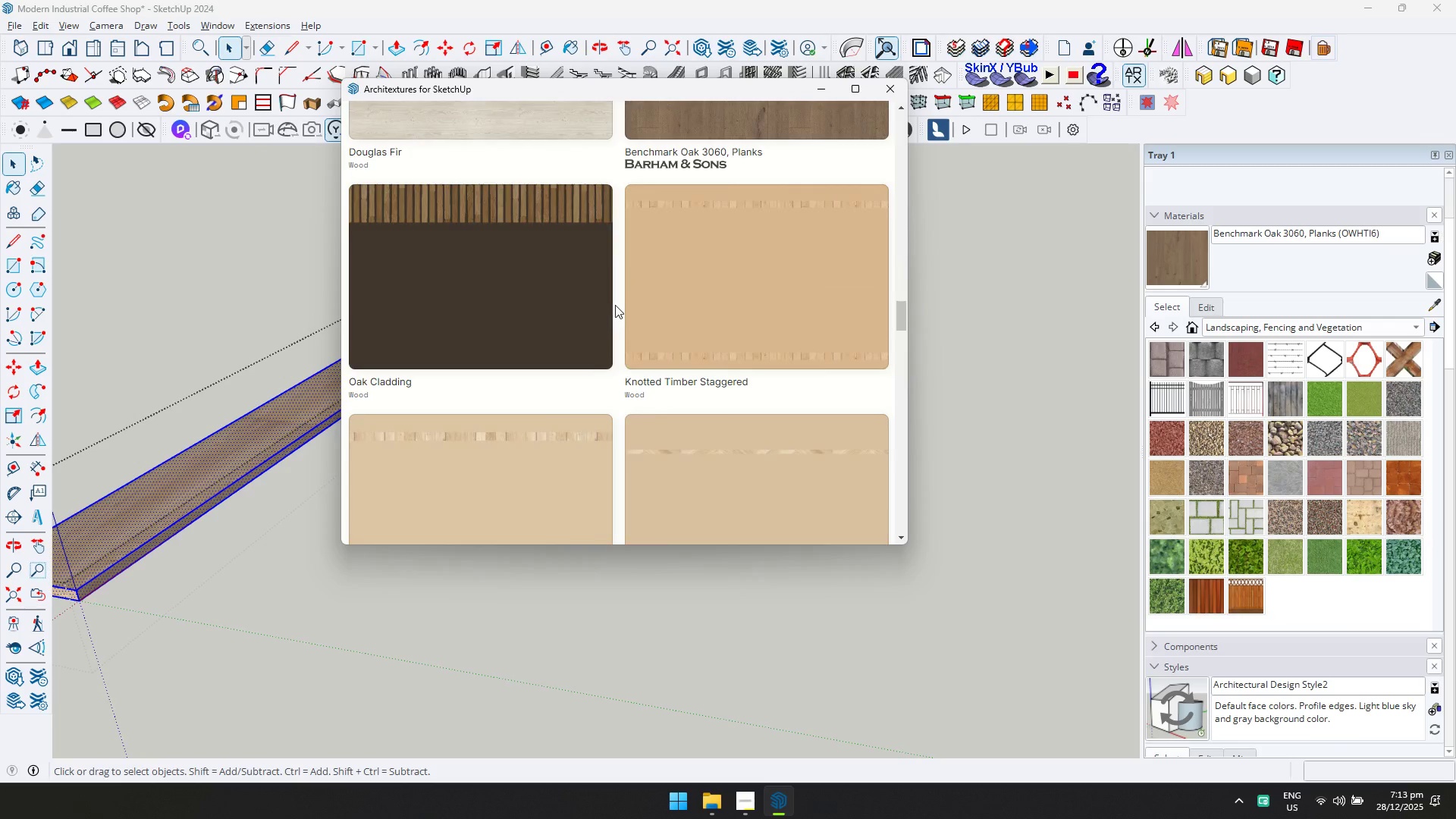 
scroll: coordinate [613, 343], scroll_direction: up, amount: 1.0
 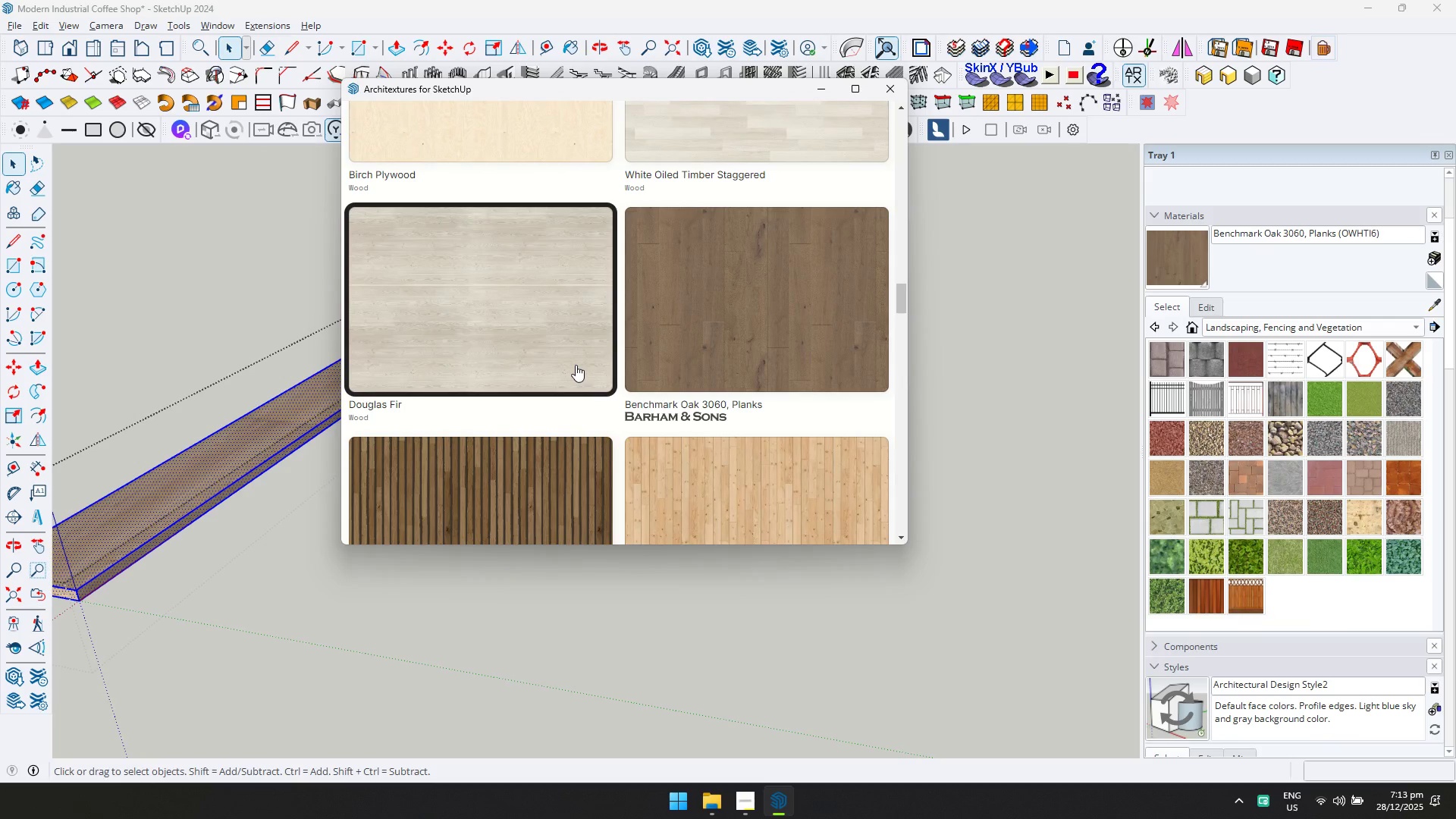 
left_click([576, 365])
 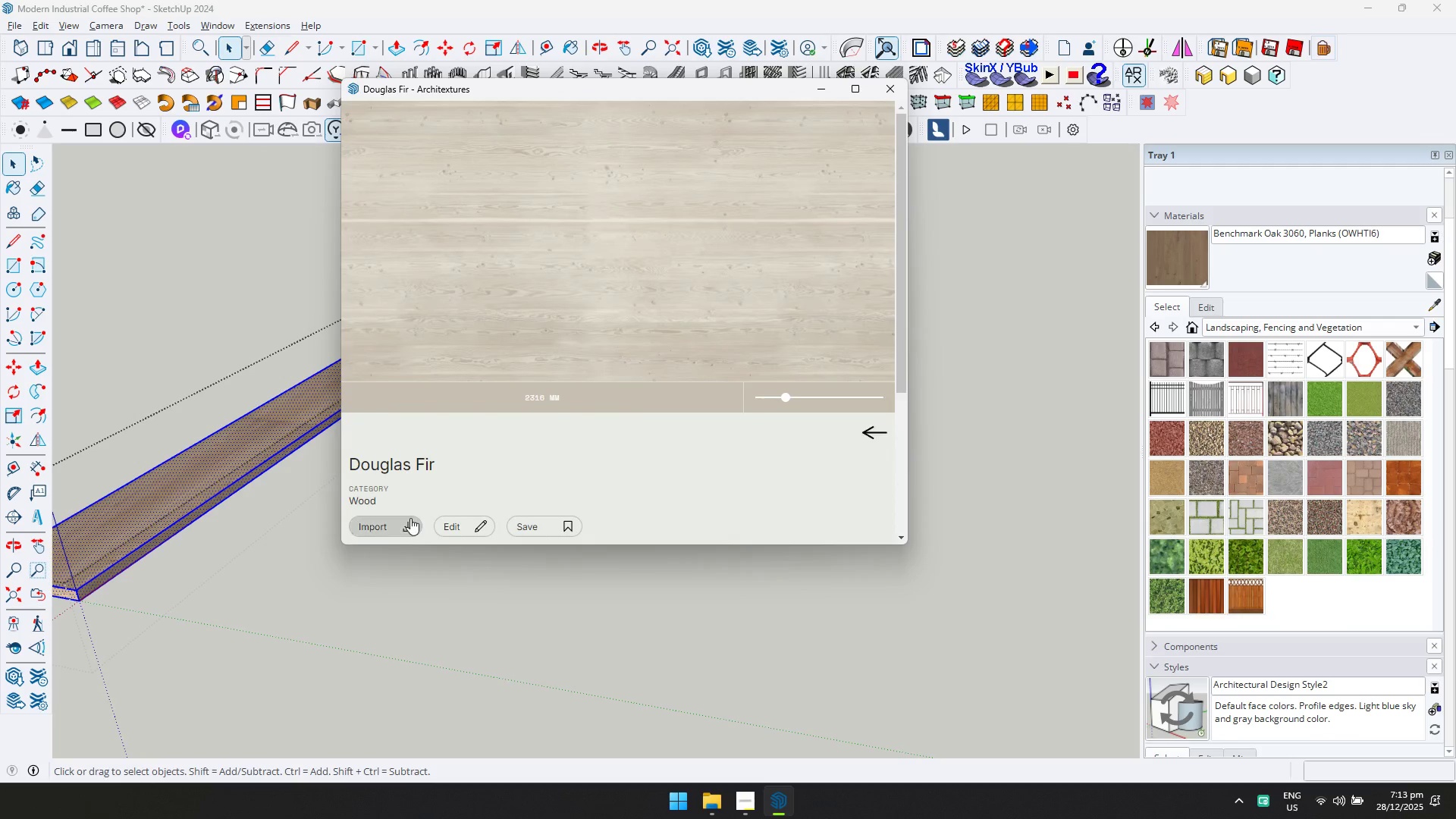 
left_click([410, 519])
 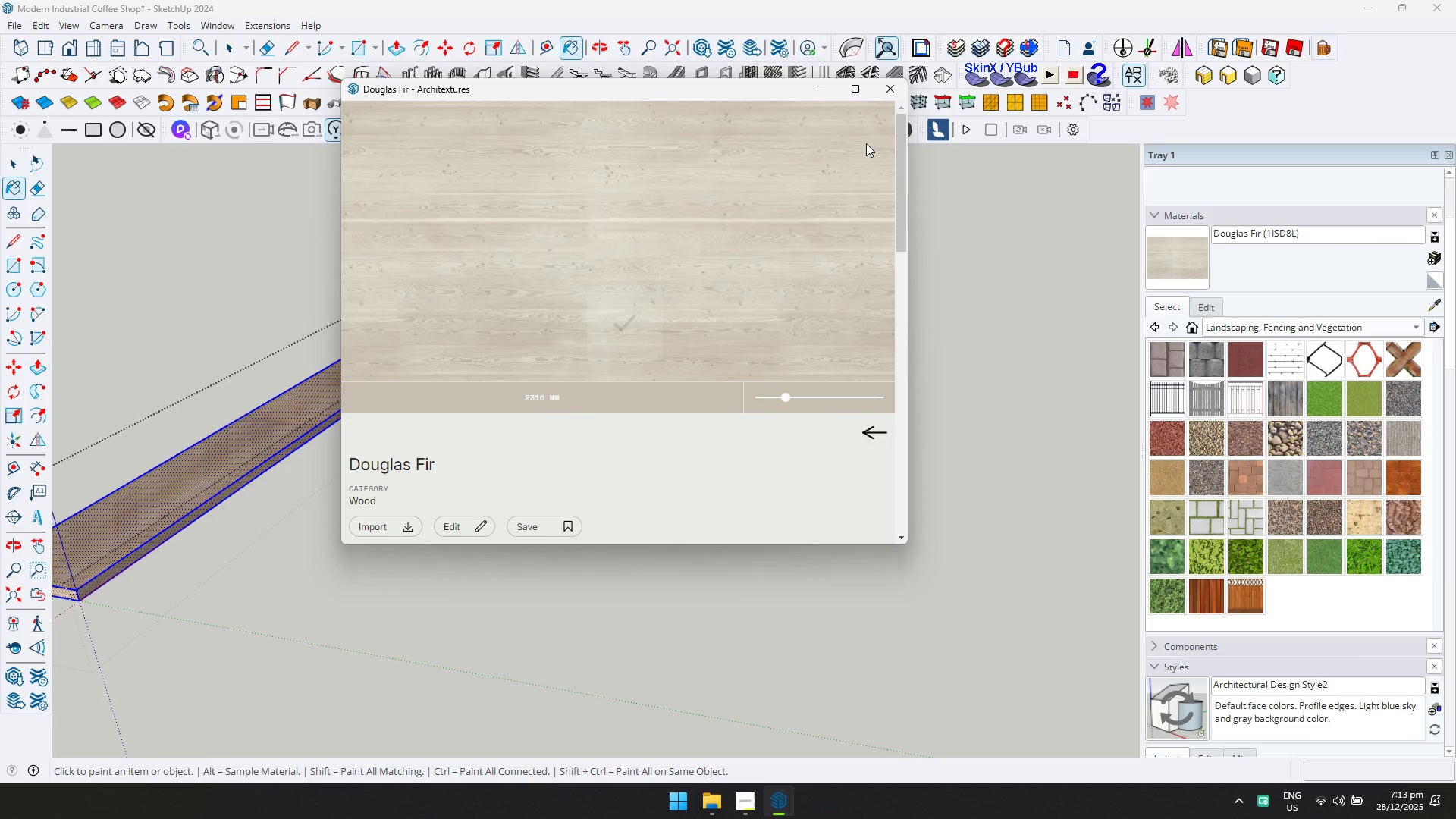 
left_click([899, 95])
 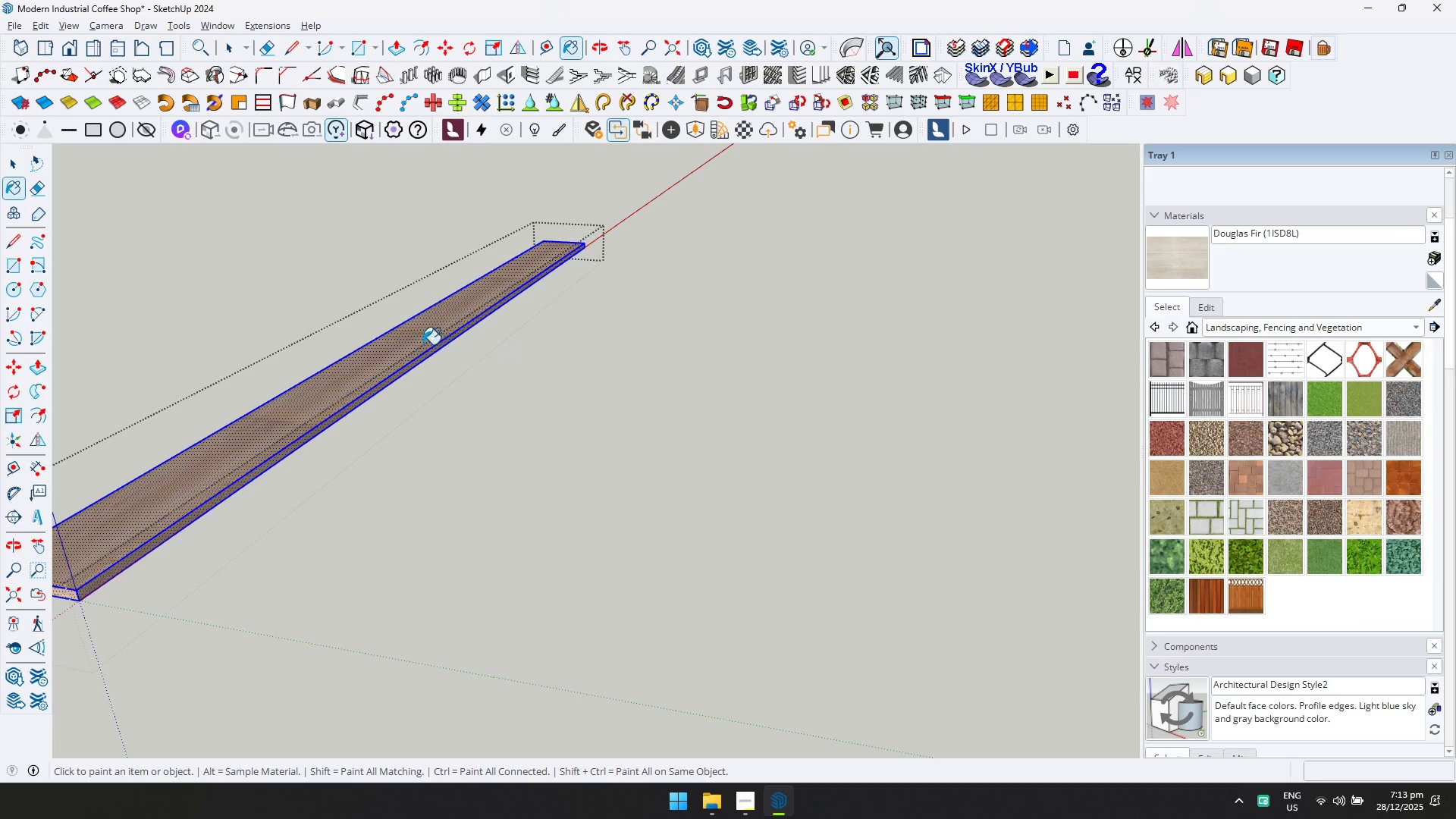 
left_click([422, 344])
 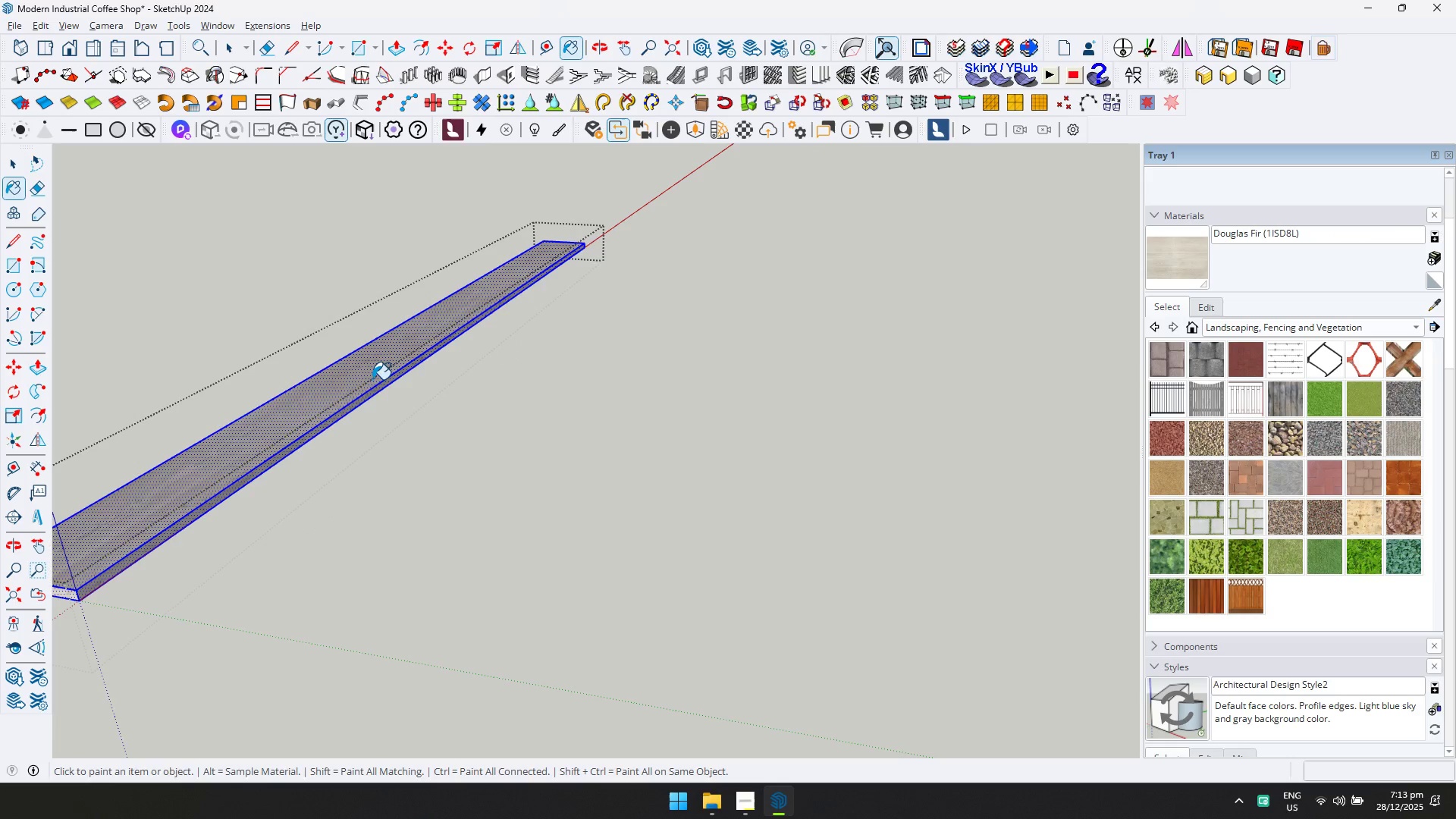 
key(Shift+ShiftLeft)
 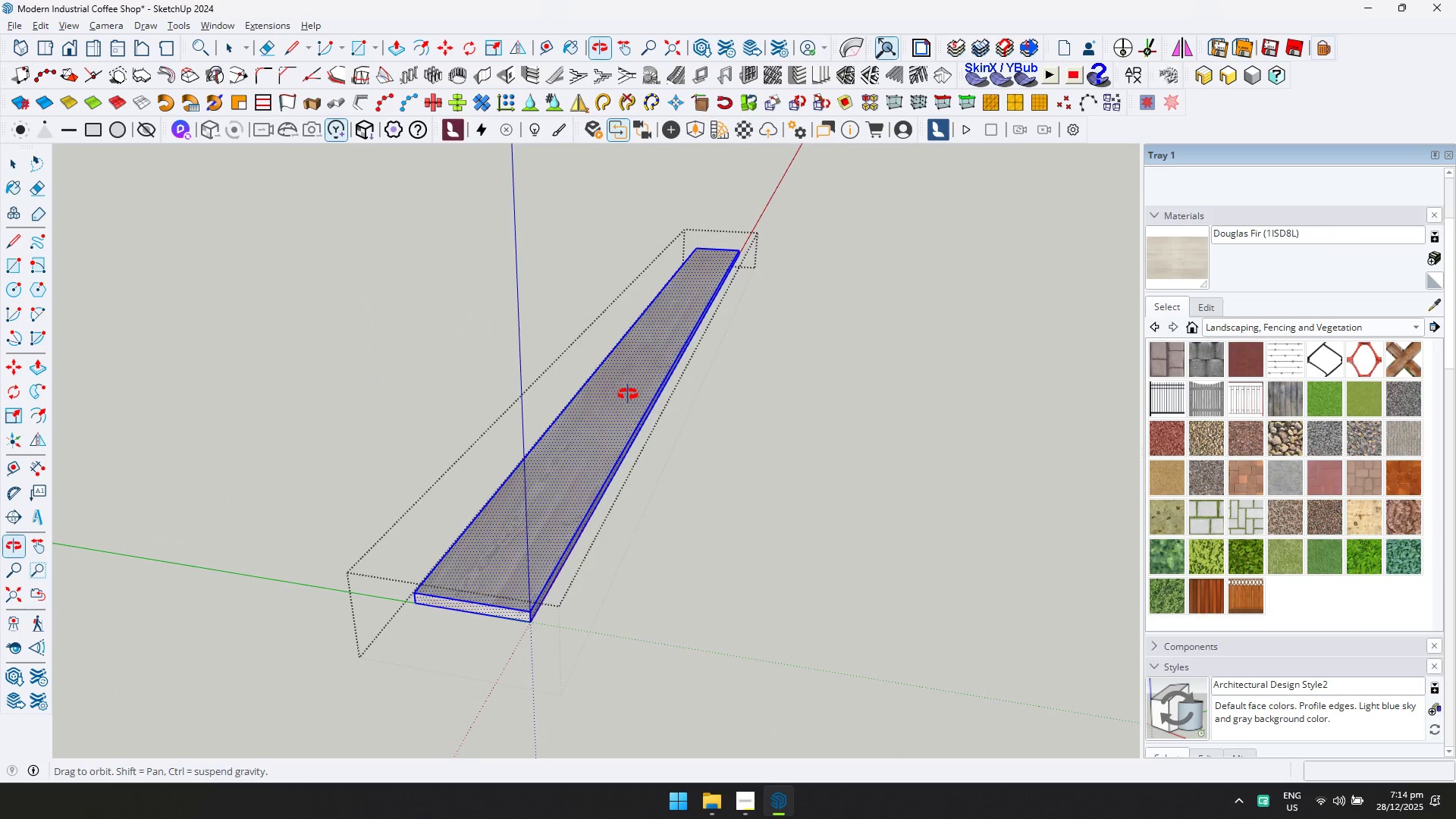 
key(Space)
 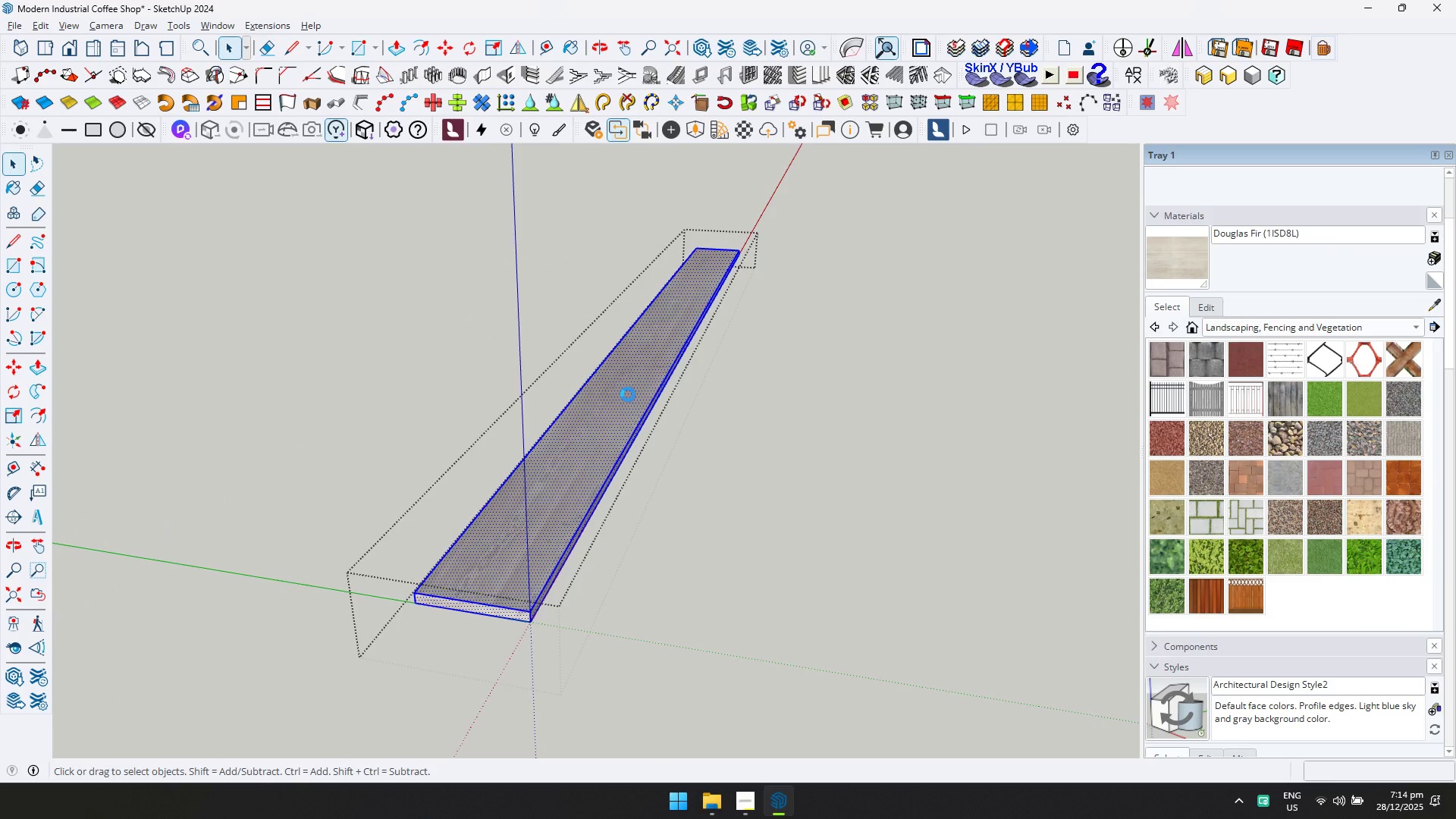 
key(Escape)
 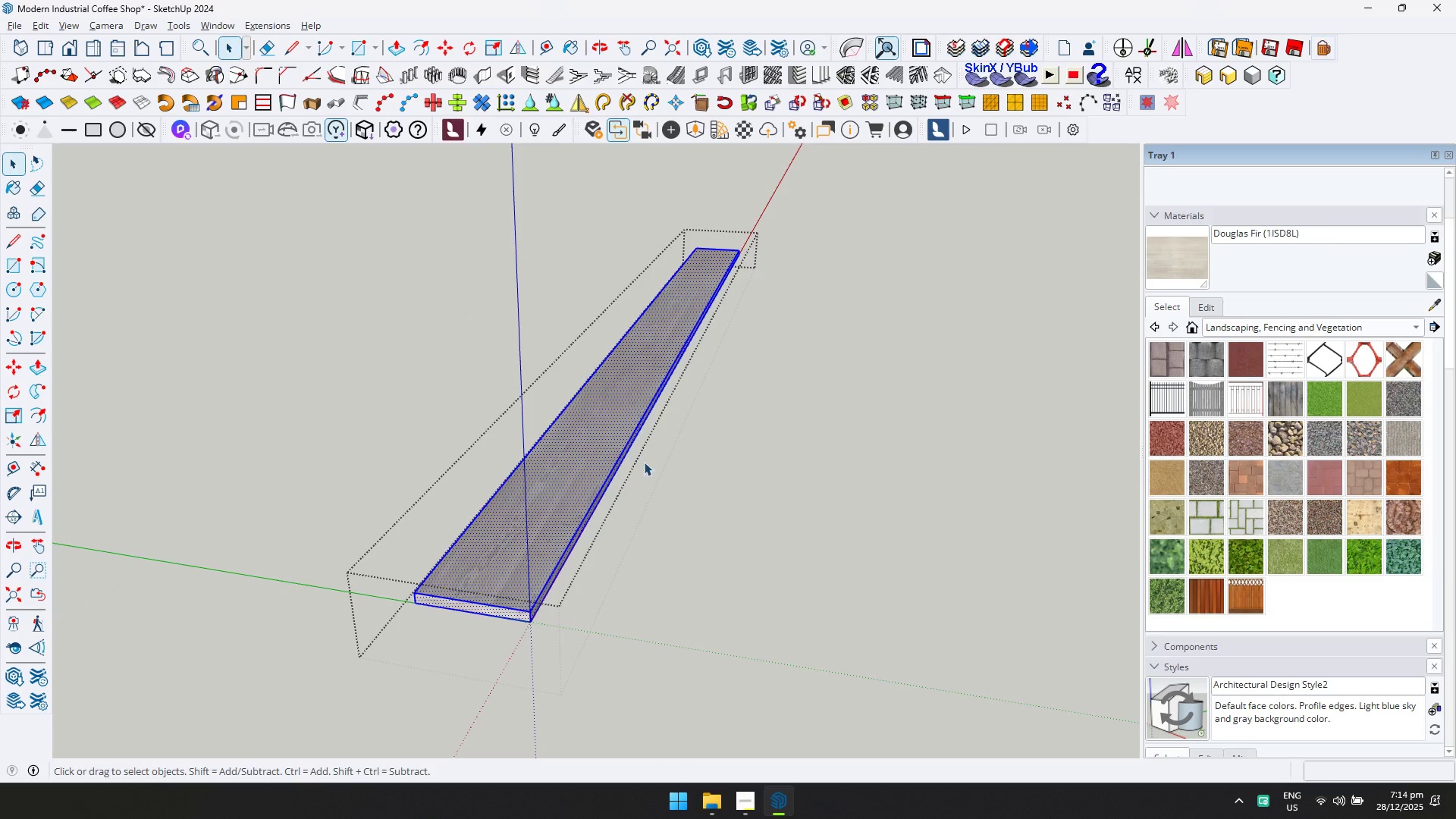 
key(Escape)
 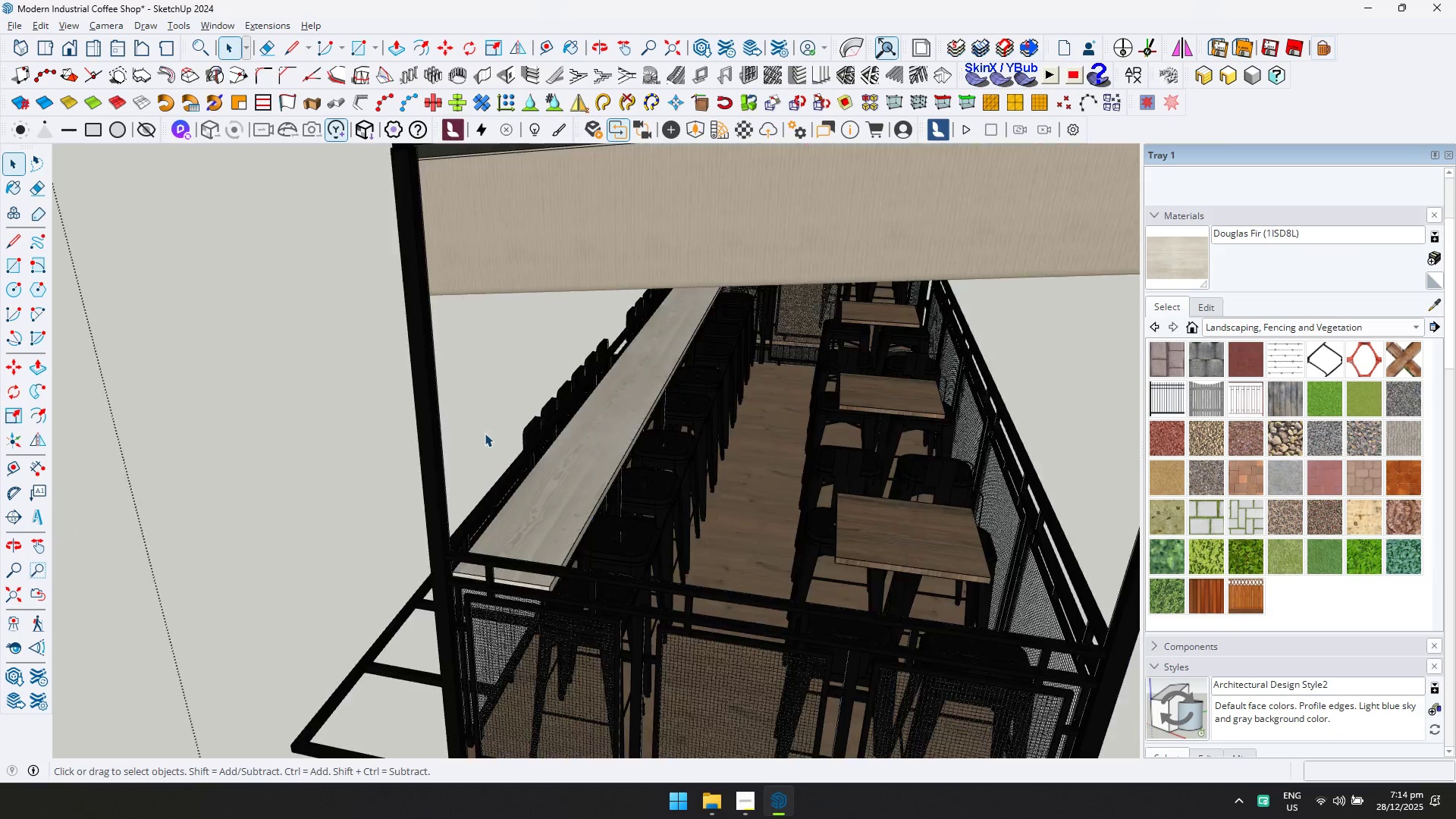 
key(Escape)
 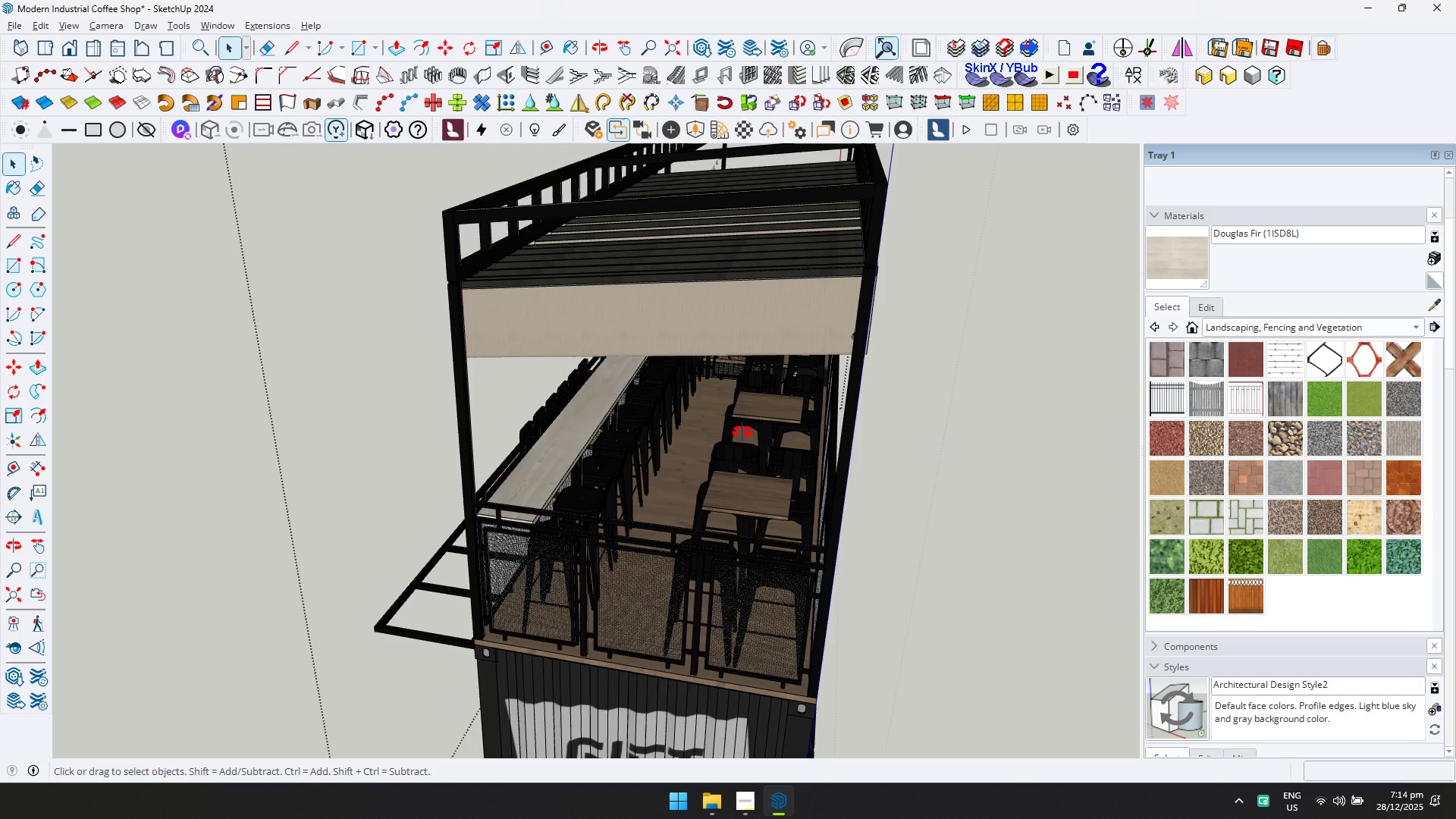 
scroll: coordinate [555, 400], scroll_direction: down, amount: 23.0
 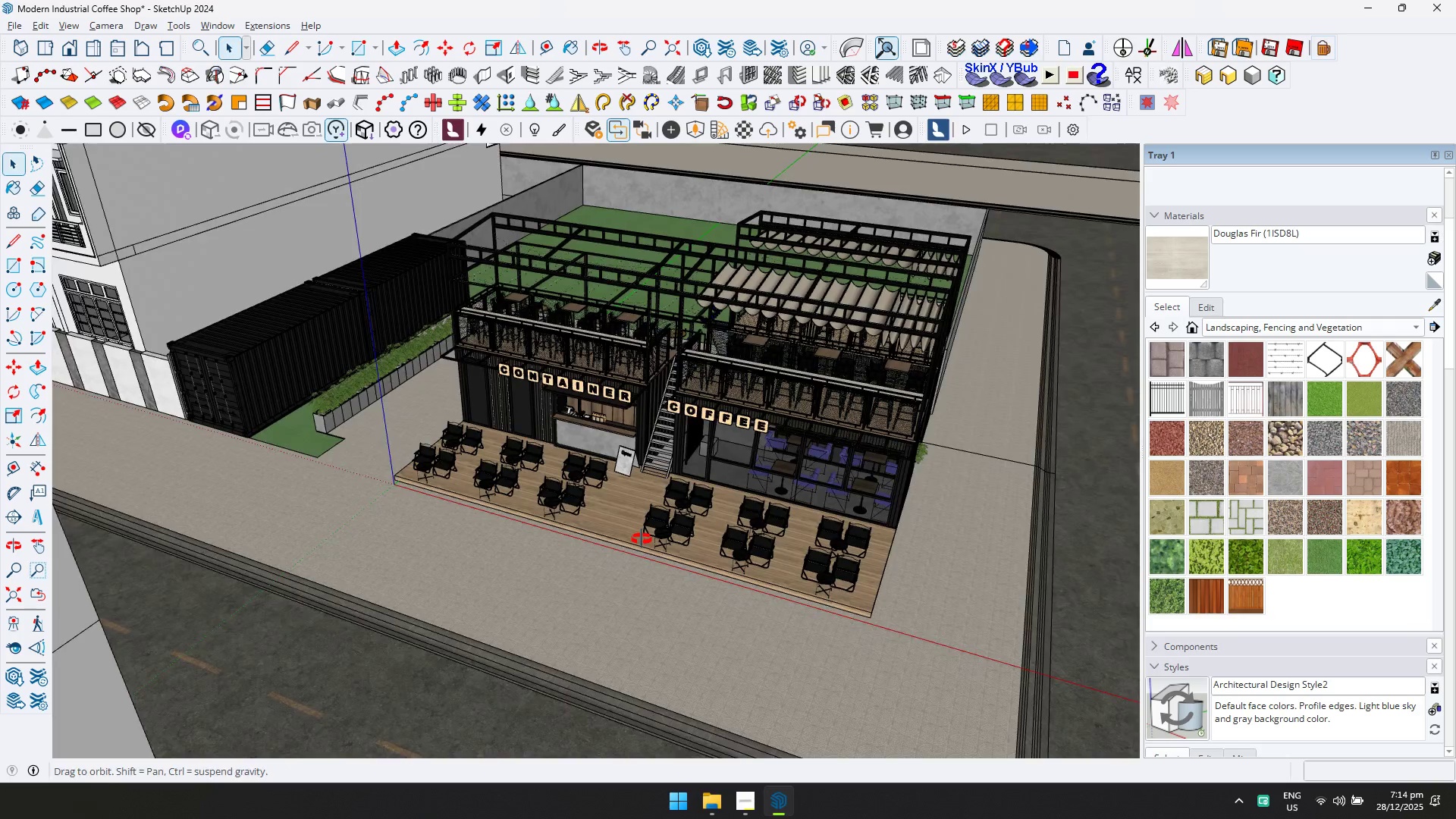 
scroll: coordinate [422, 442], scroll_direction: up, amount: 28.0
 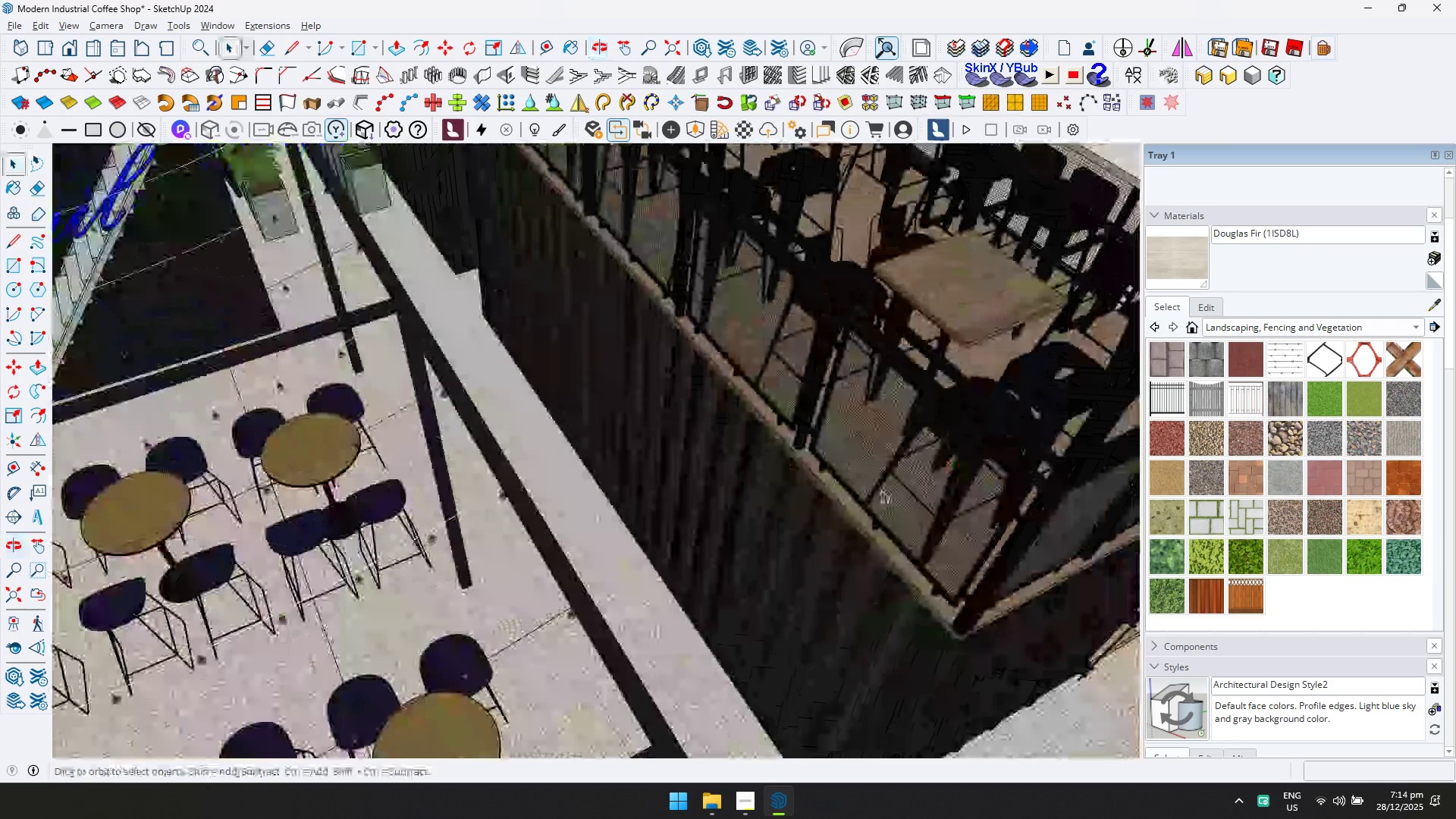 
hold_key(key=ShiftLeft, duration=0.66)
 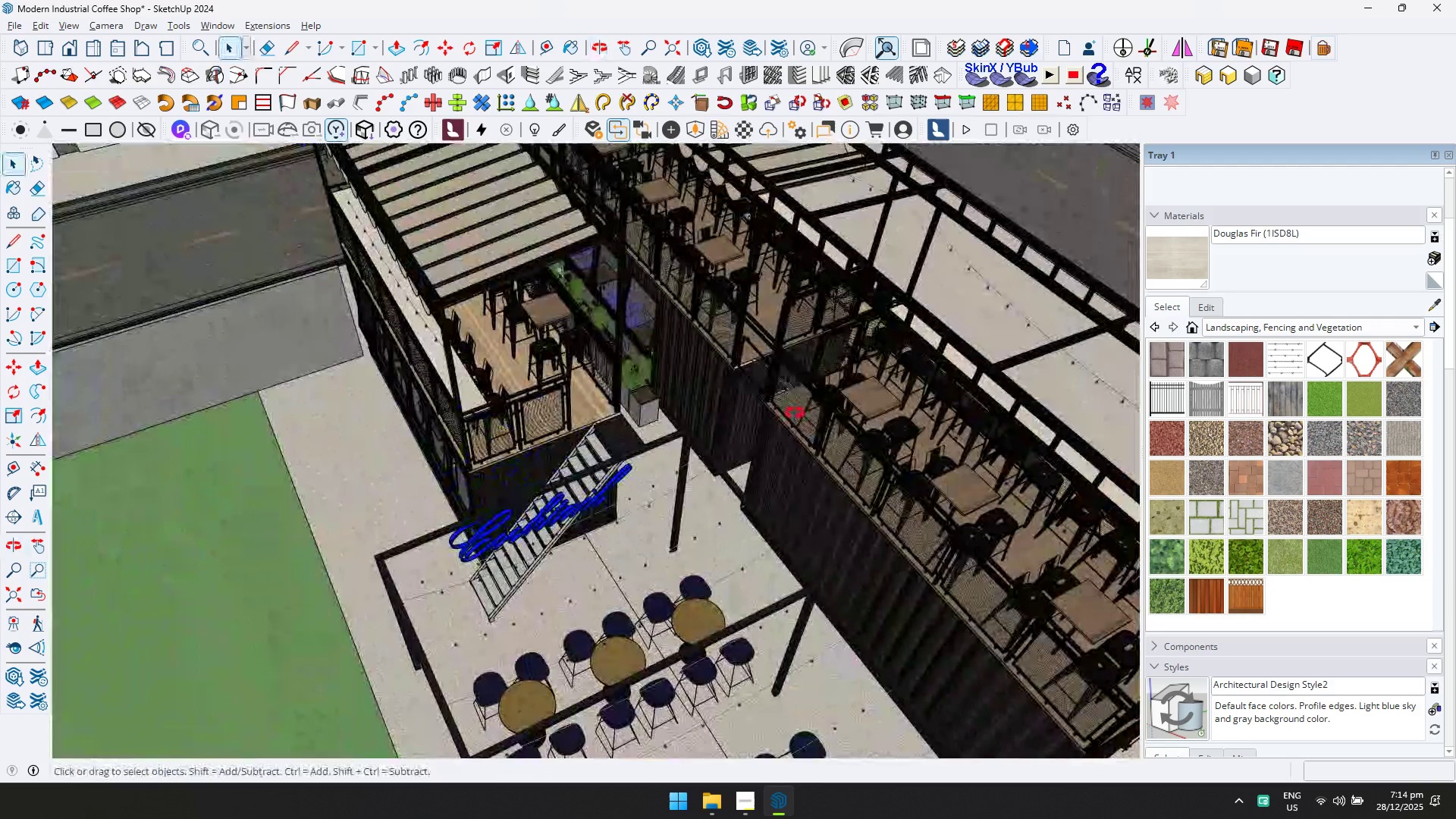 
scroll: coordinate [554, 435], scroll_direction: down, amount: 10.0
 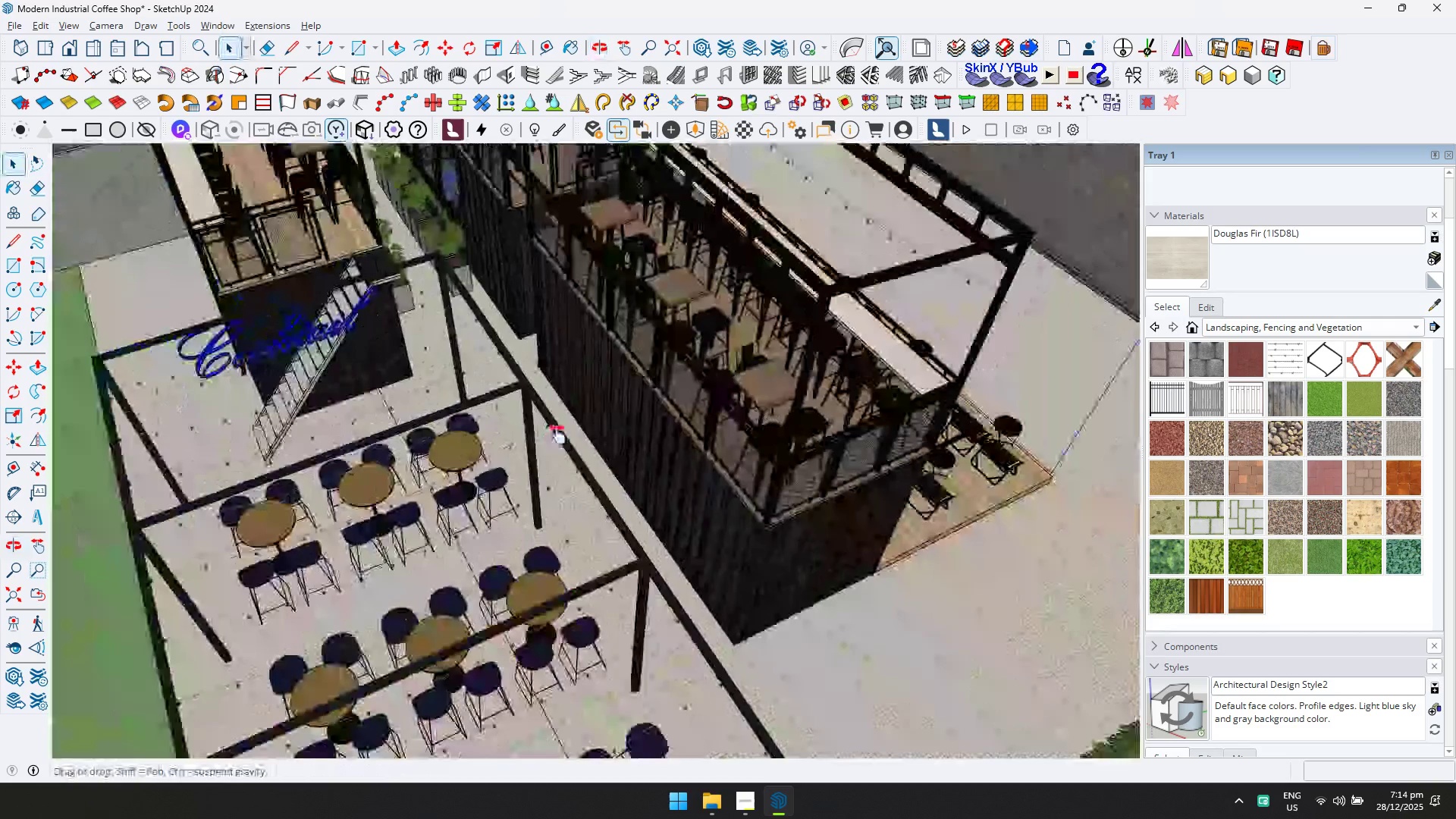 
key(Shift+ShiftLeft)
 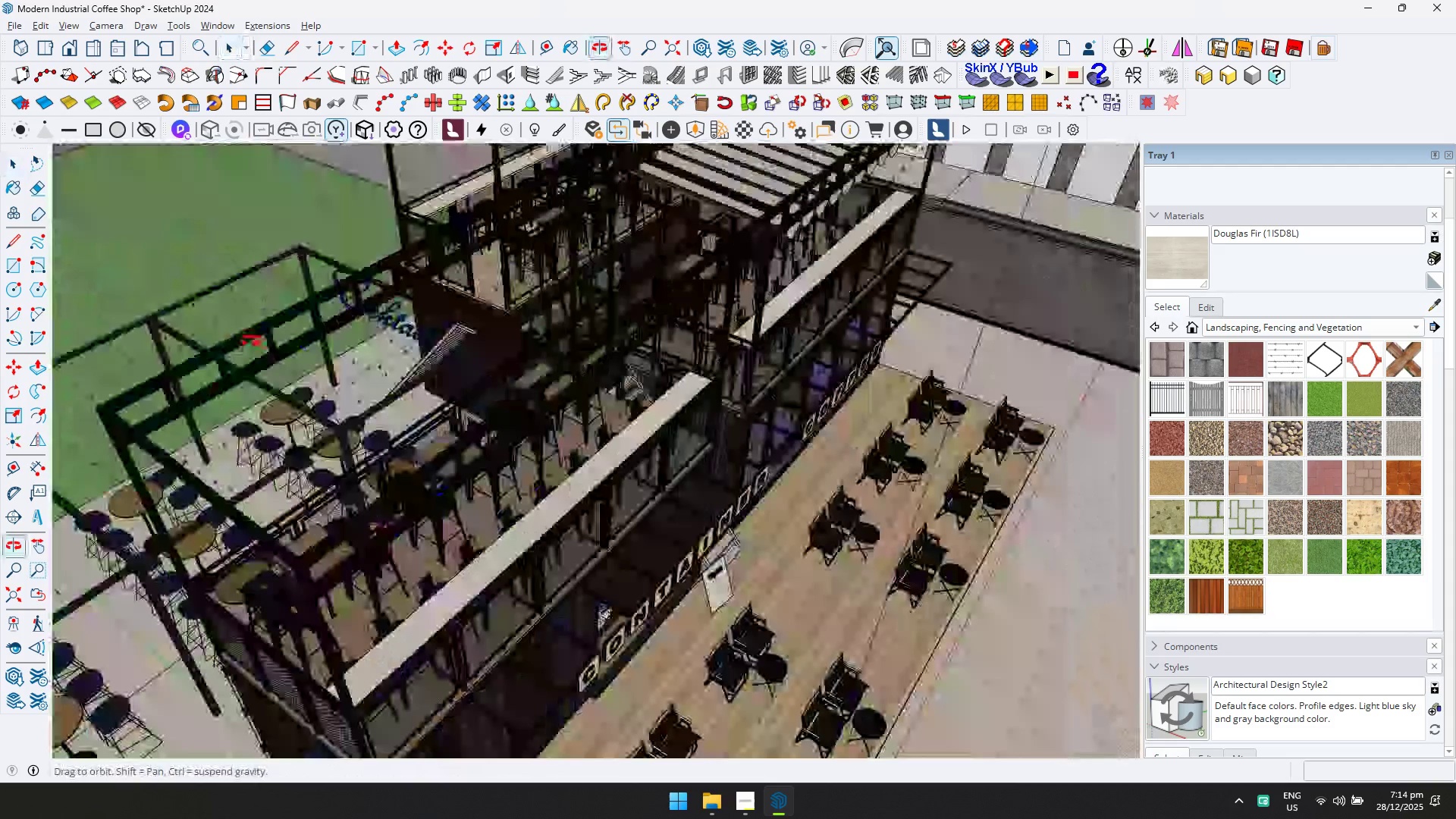 
key(Shift+ShiftLeft)
 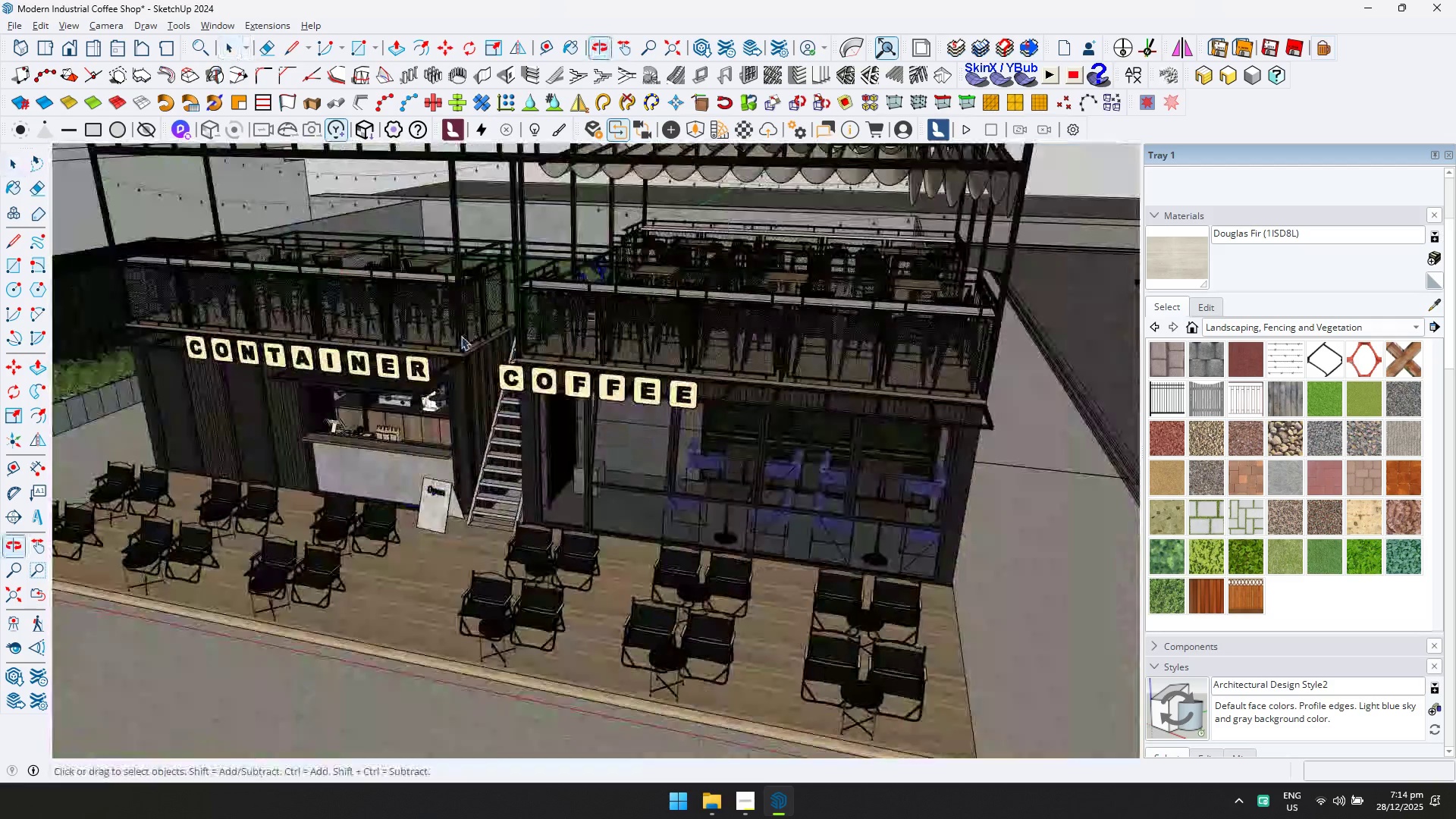 
scroll: coordinate [637, 496], scroll_direction: up, amount: 23.0
 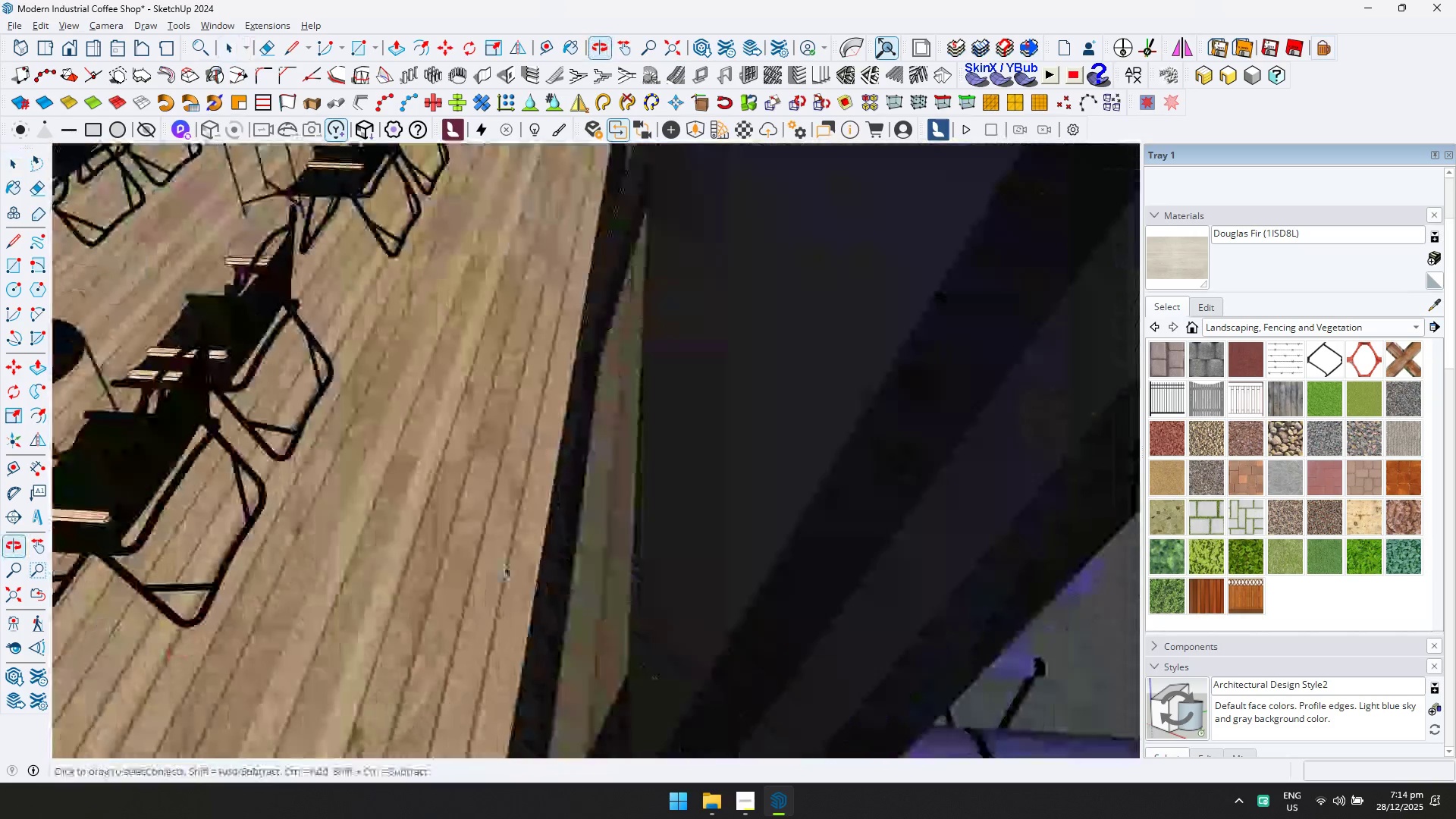 
hold_key(key=ShiftLeft, duration=0.45)
 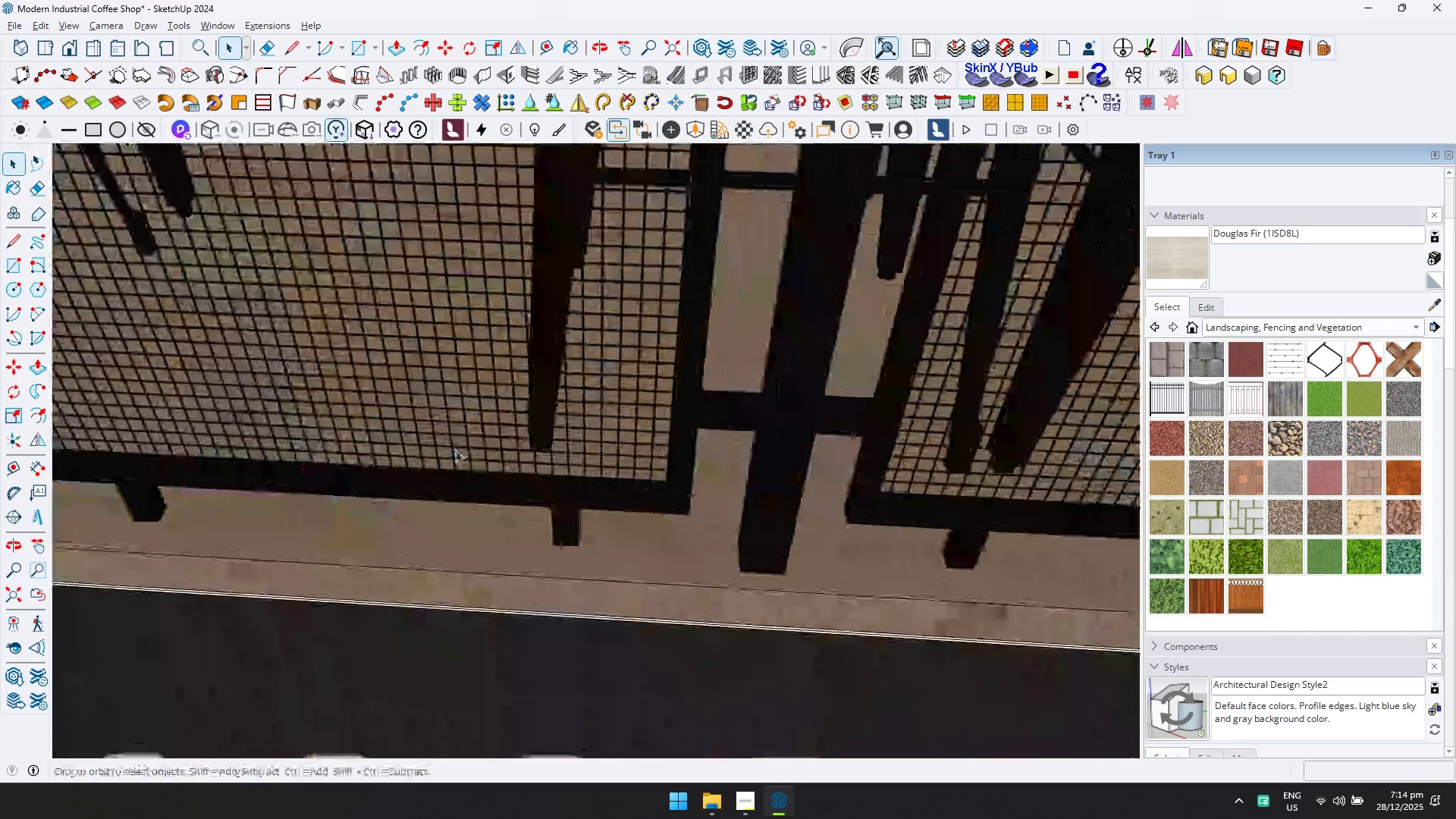 
scroll: coordinate [380, 613], scroll_direction: up, amount: 13.0
 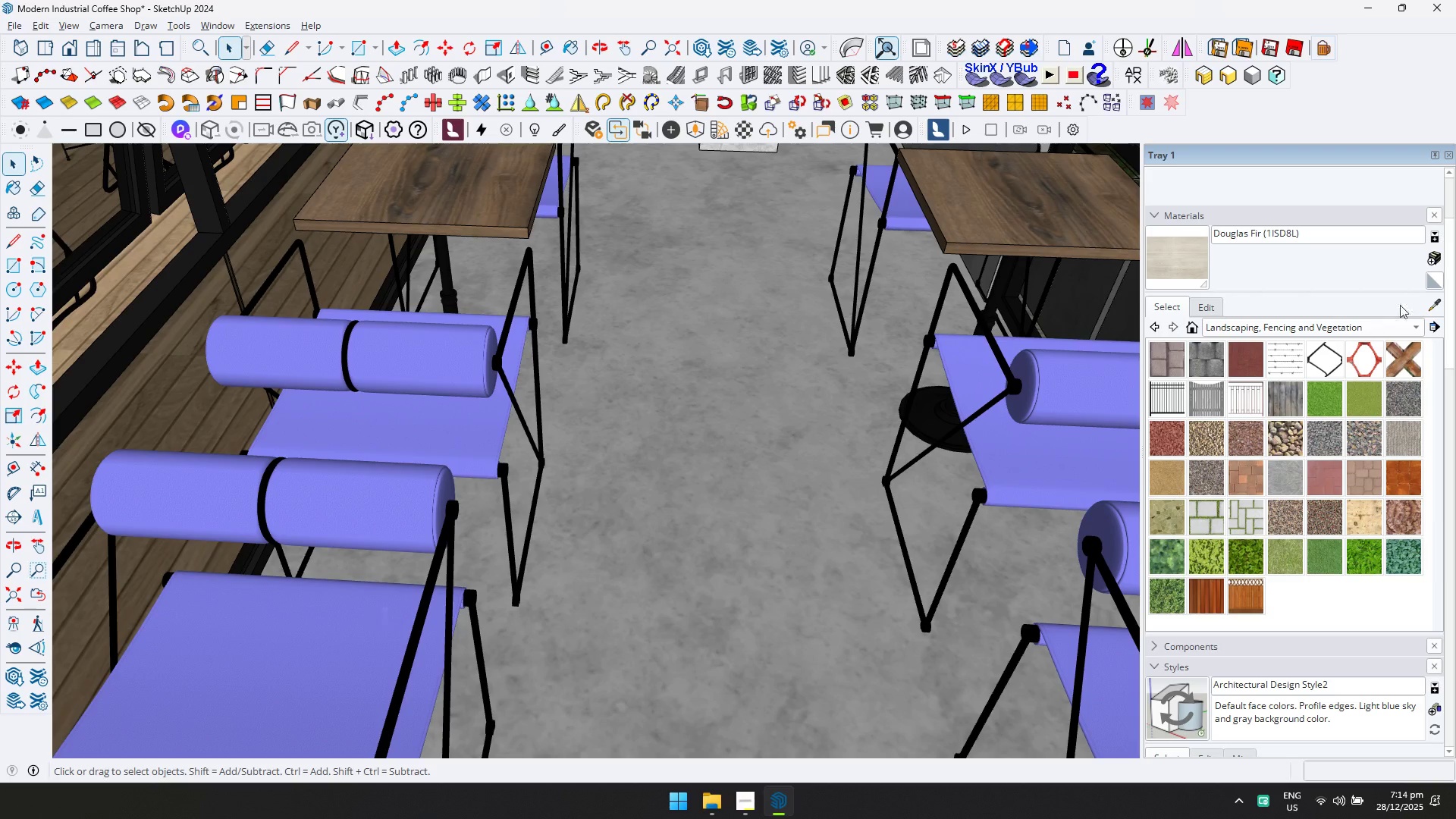 
left_click([1436, 303])
 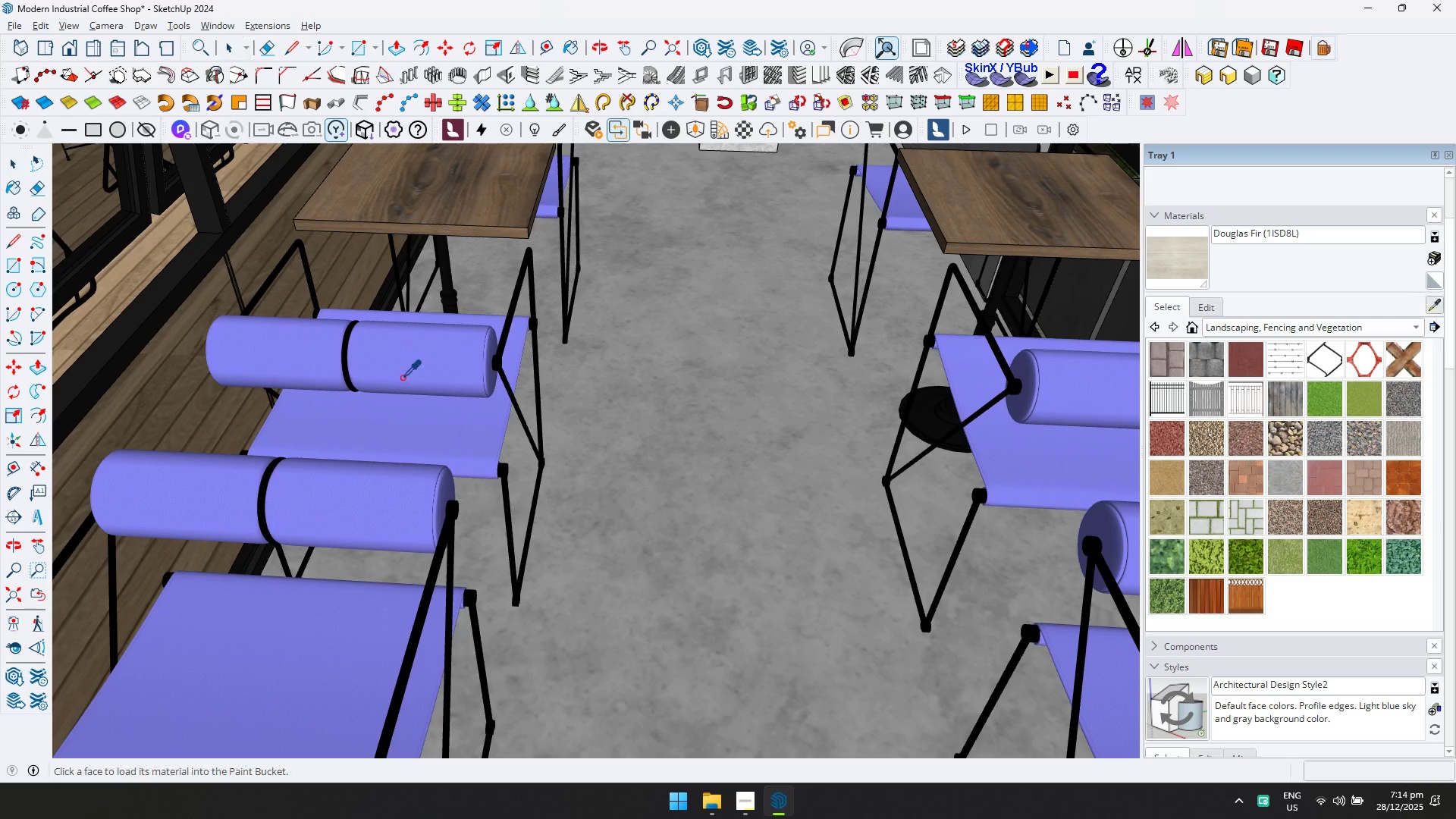 
left_click([399, 426])
 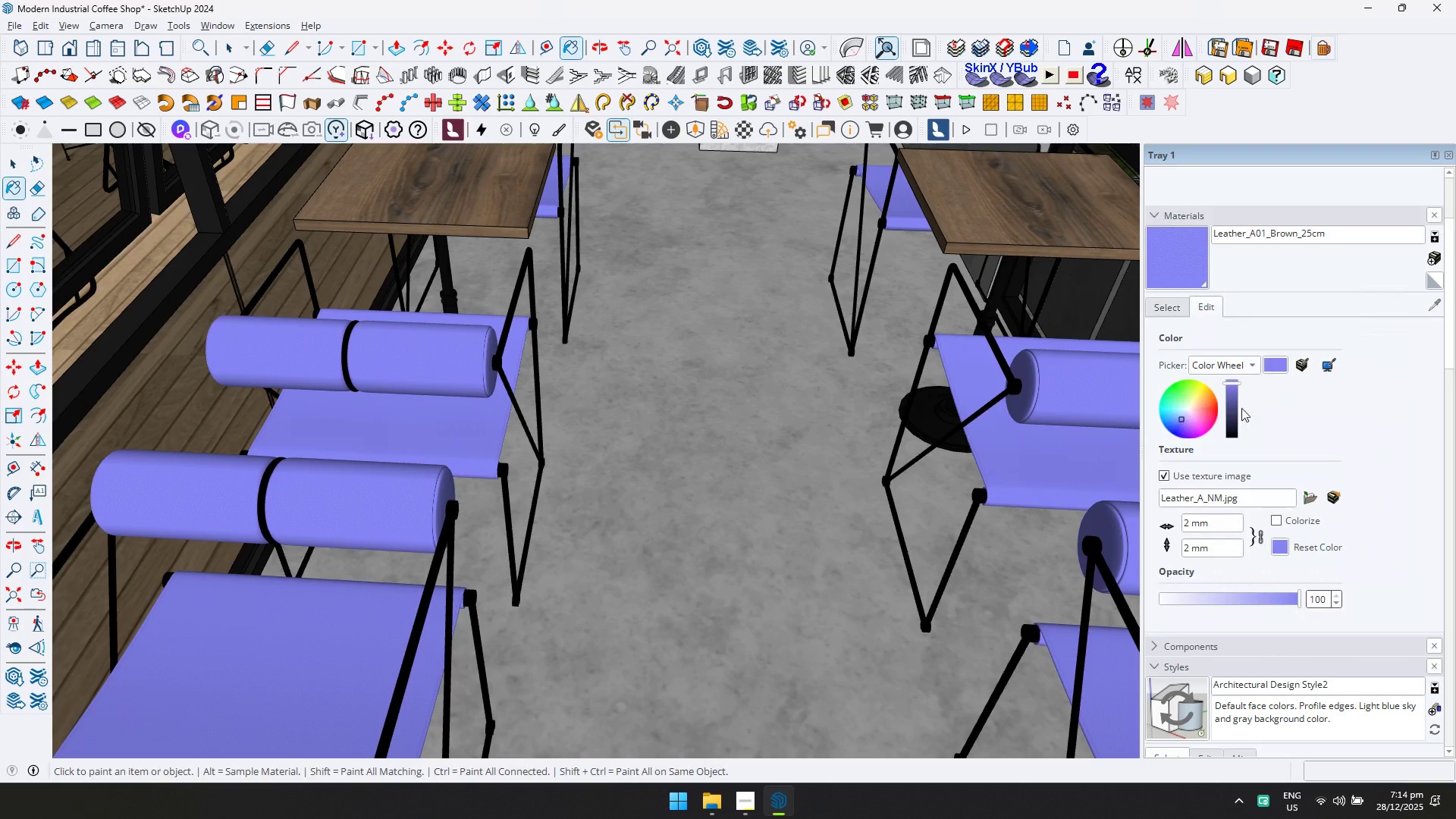 
left_click([1234, 429])
 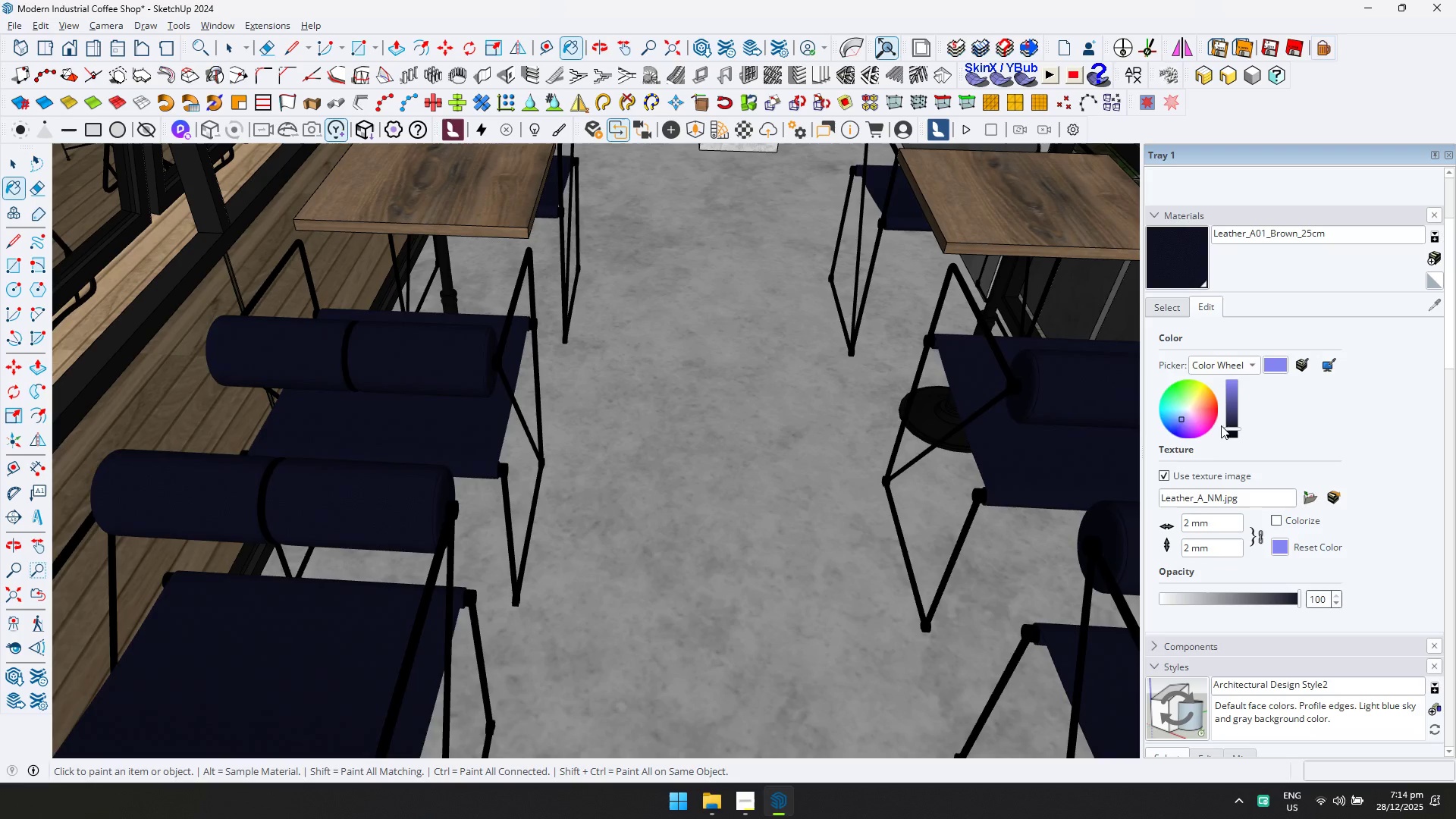 
left_click([1232, 425])
 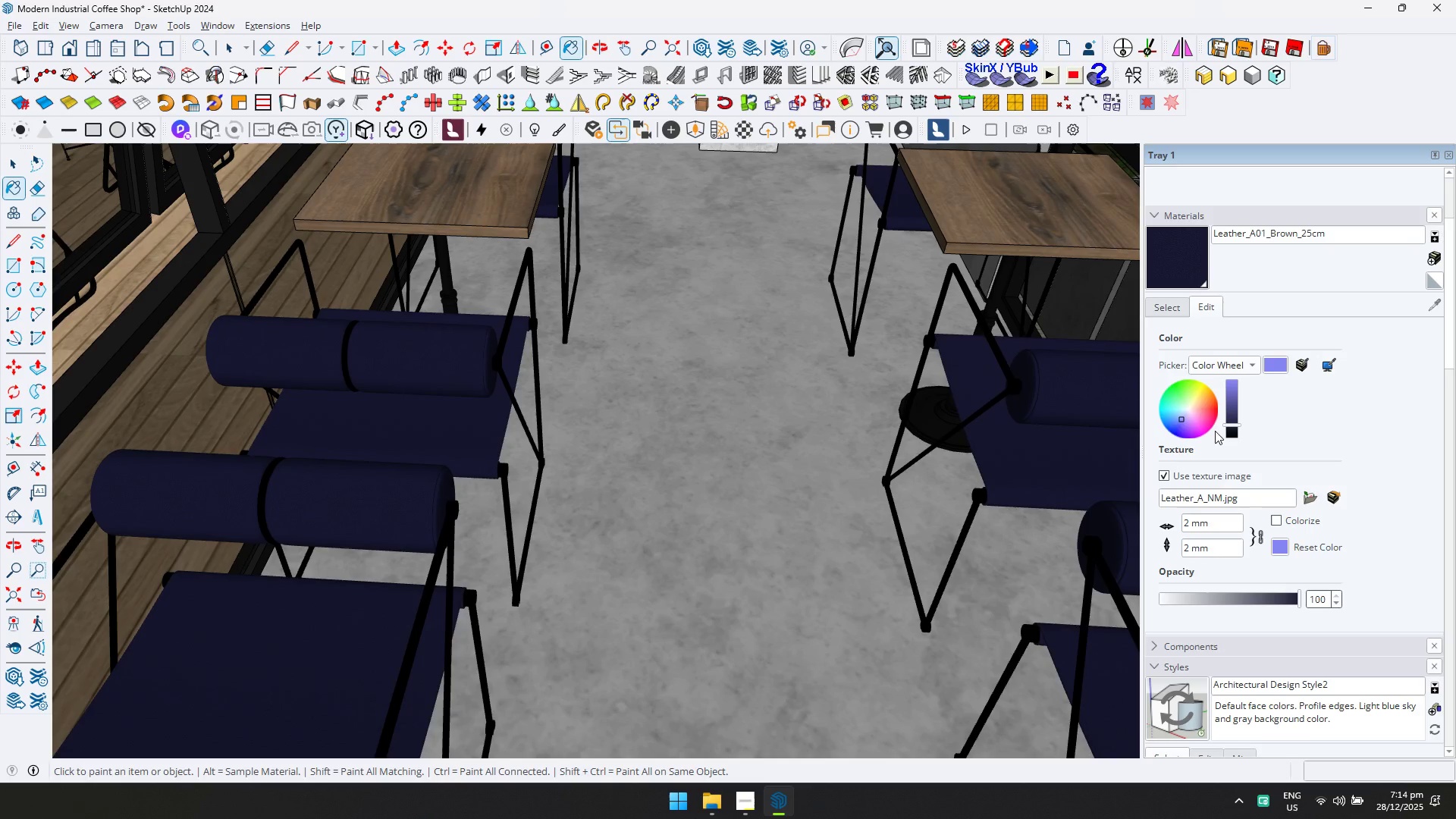 
key(Shift+ShiftLeft)
 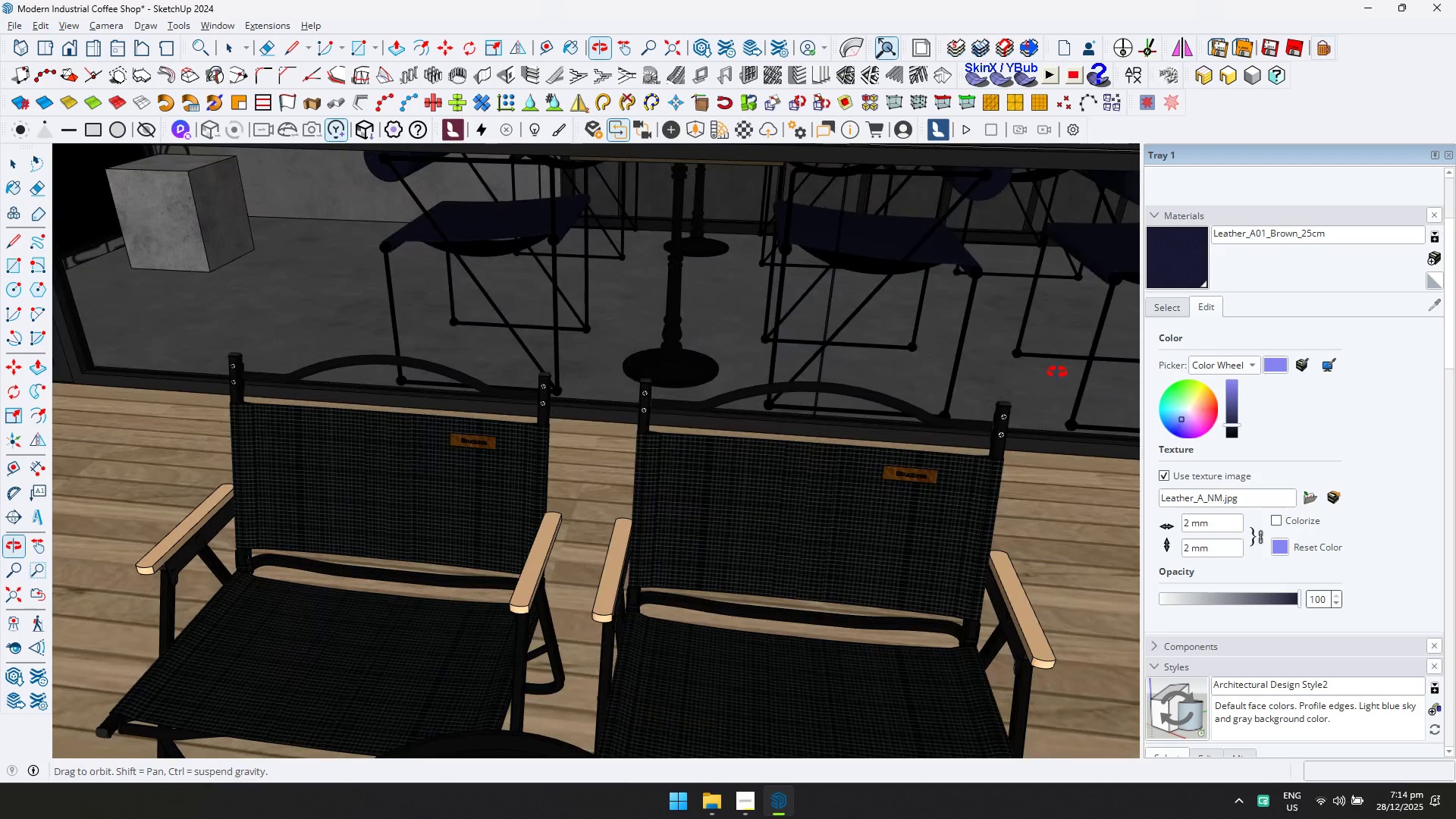 
hold_key(key=ShiftLeft, duration=0.7)
 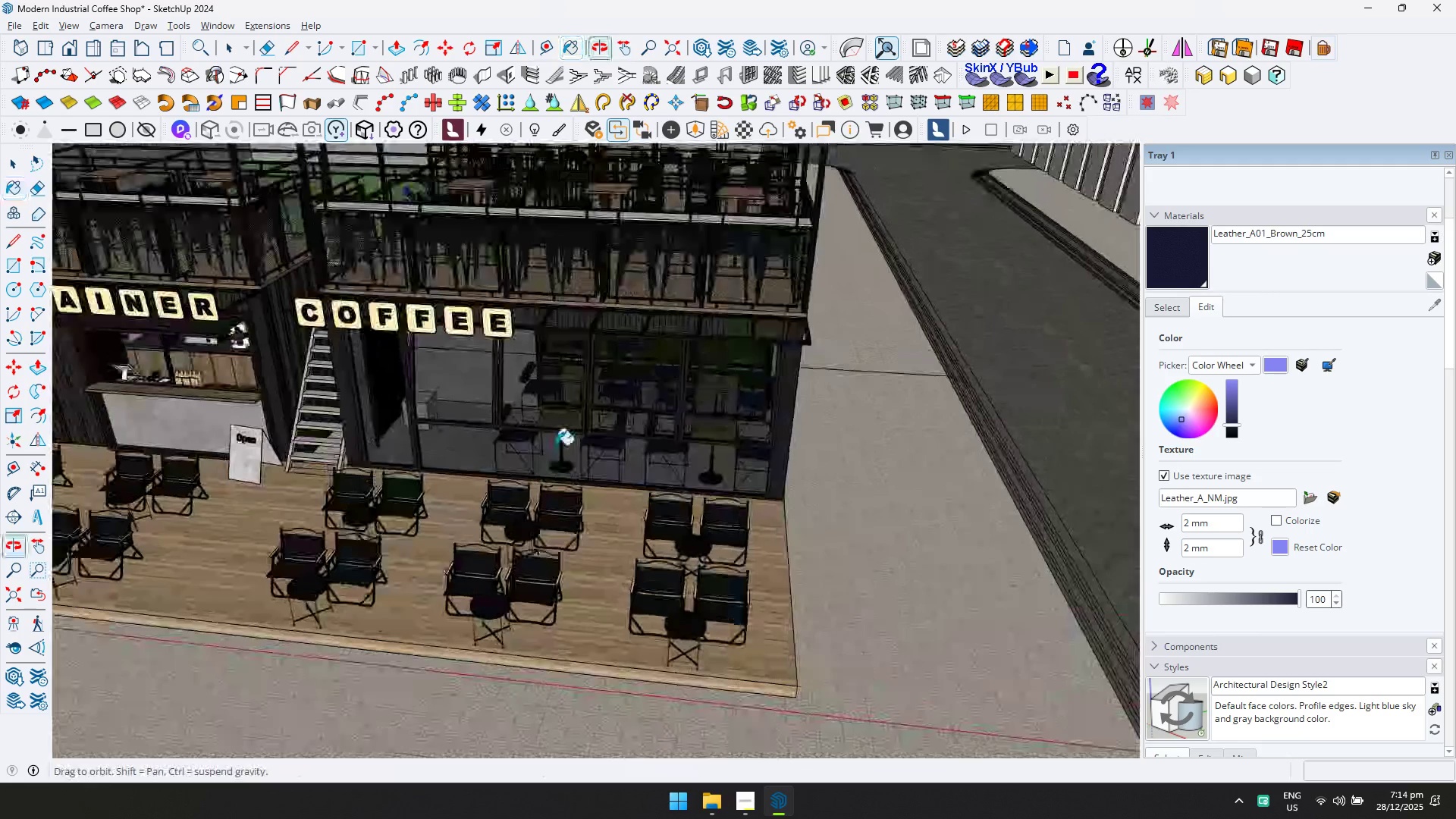 
key(Space)
 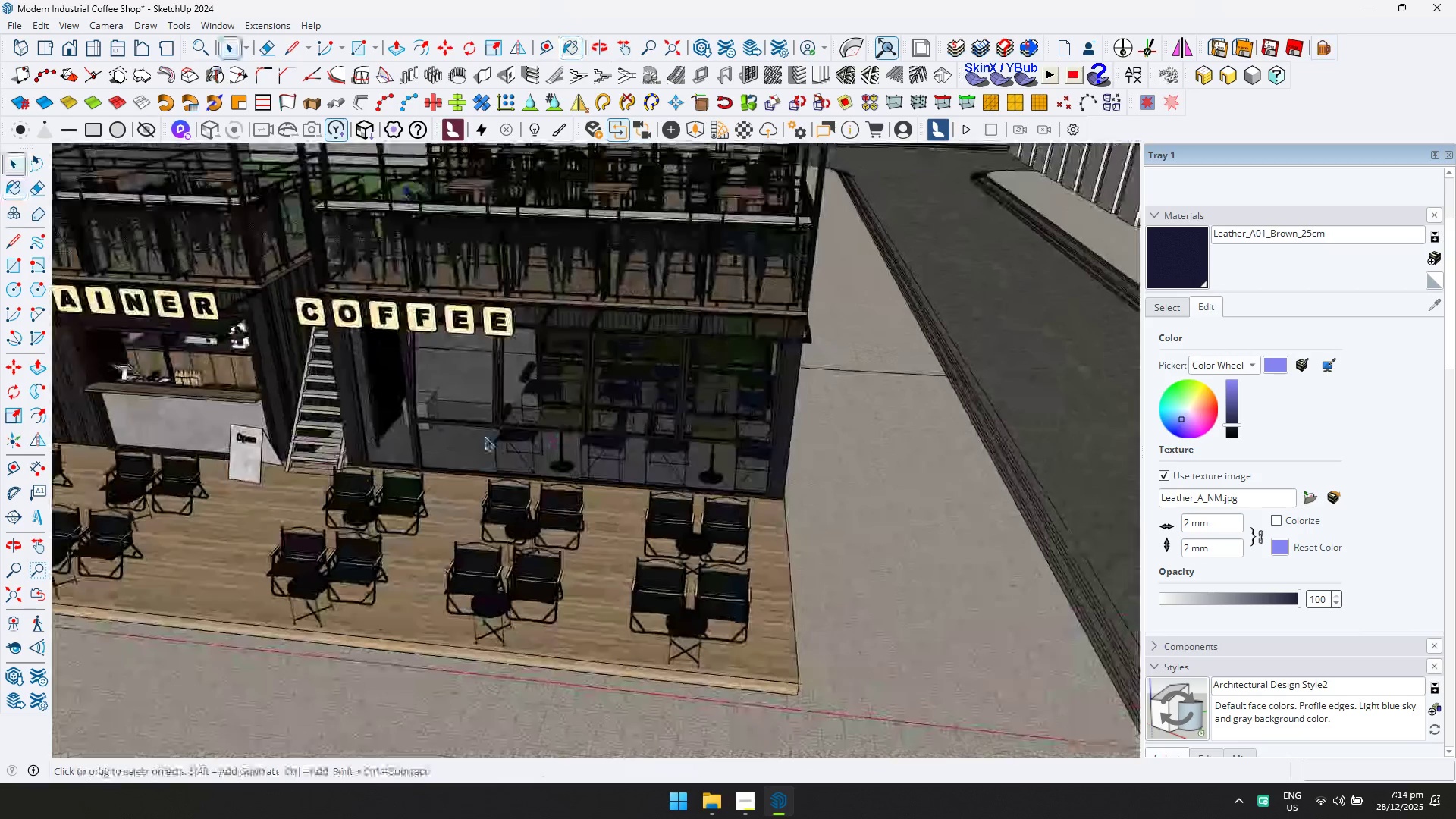 
scroll: coordinate [497, 350], scroll_direction: down, amount: 16.0
 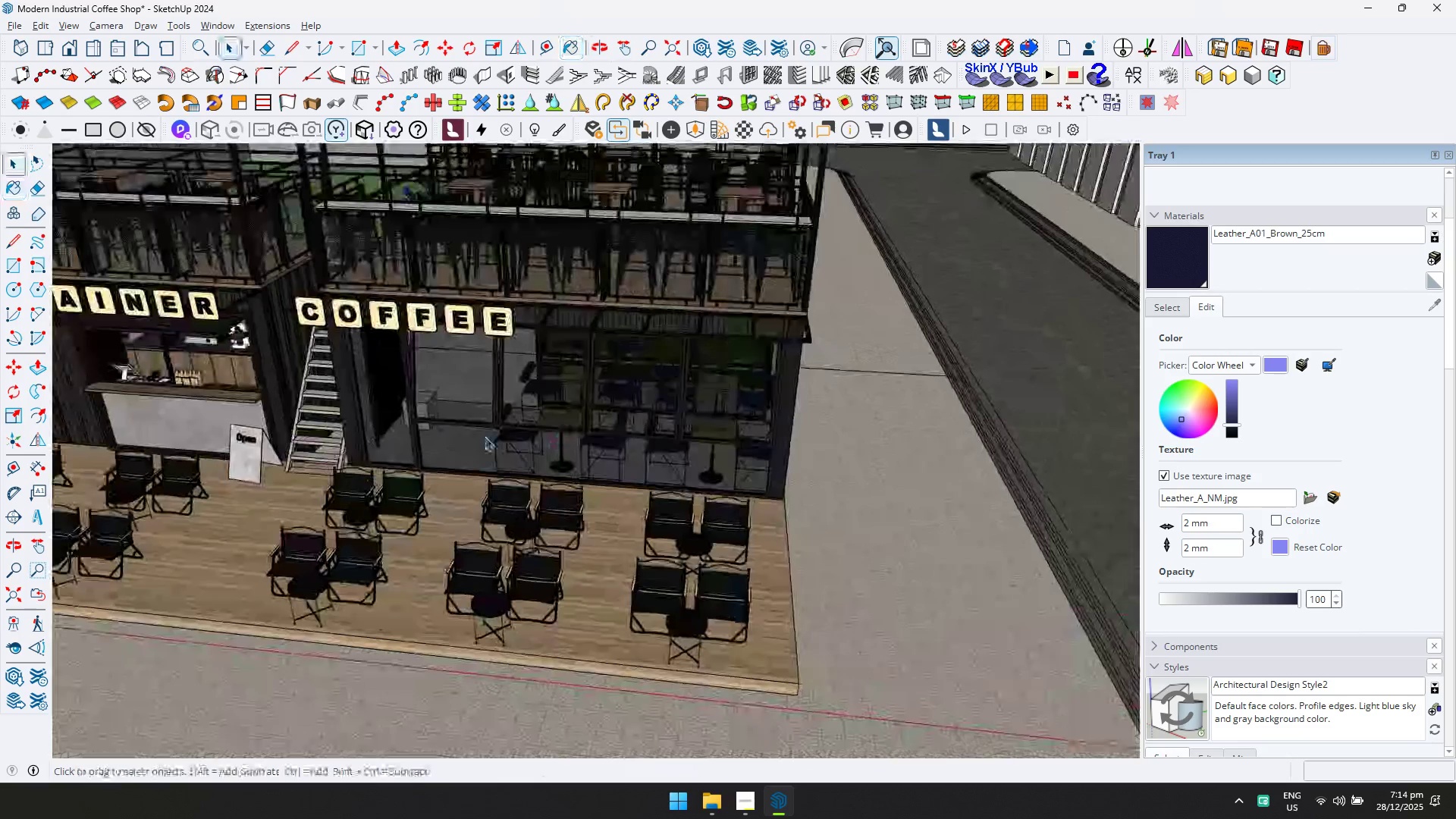 
key(Escape)
 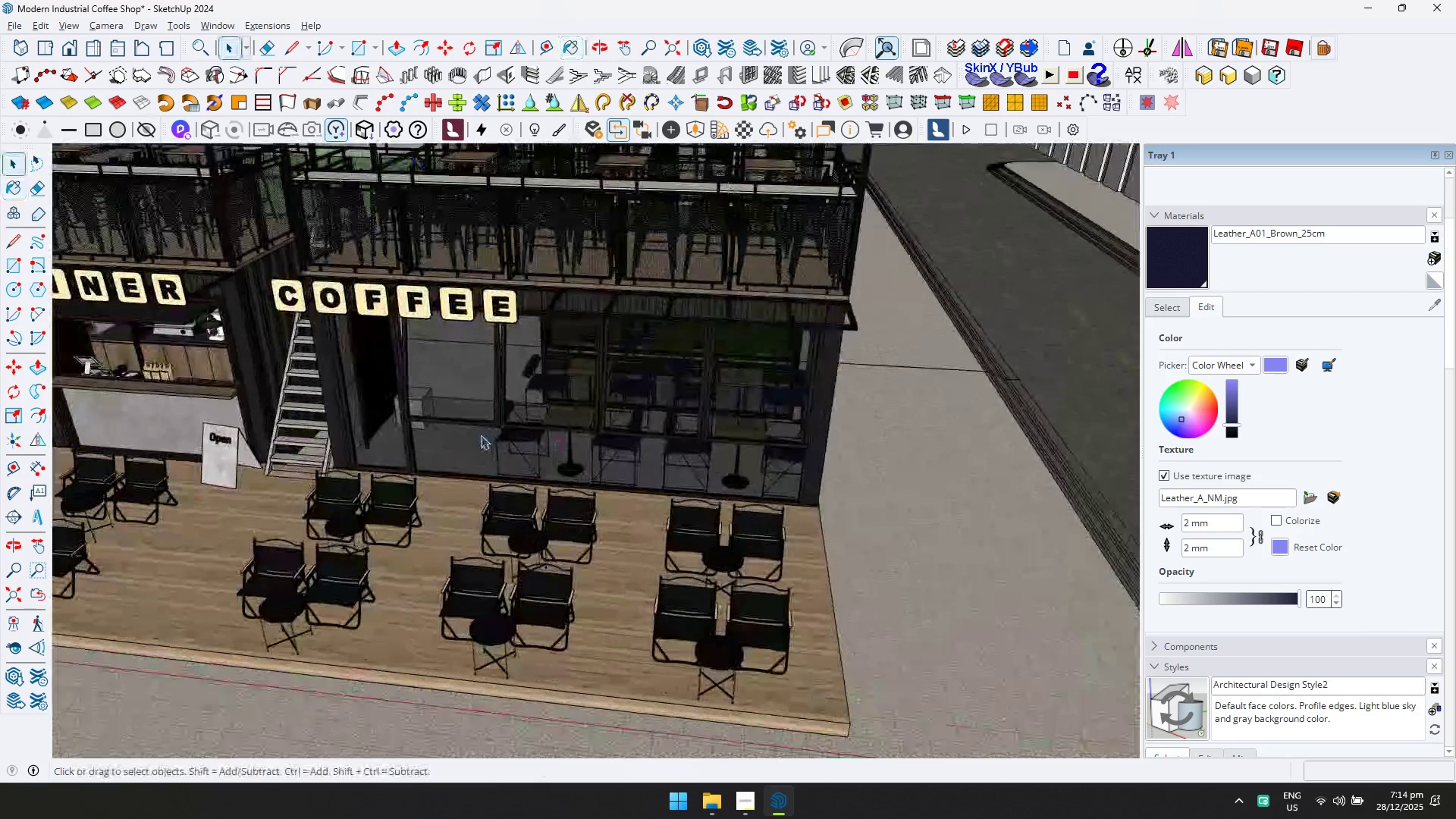 
key(Shift+ShiftLeft)
 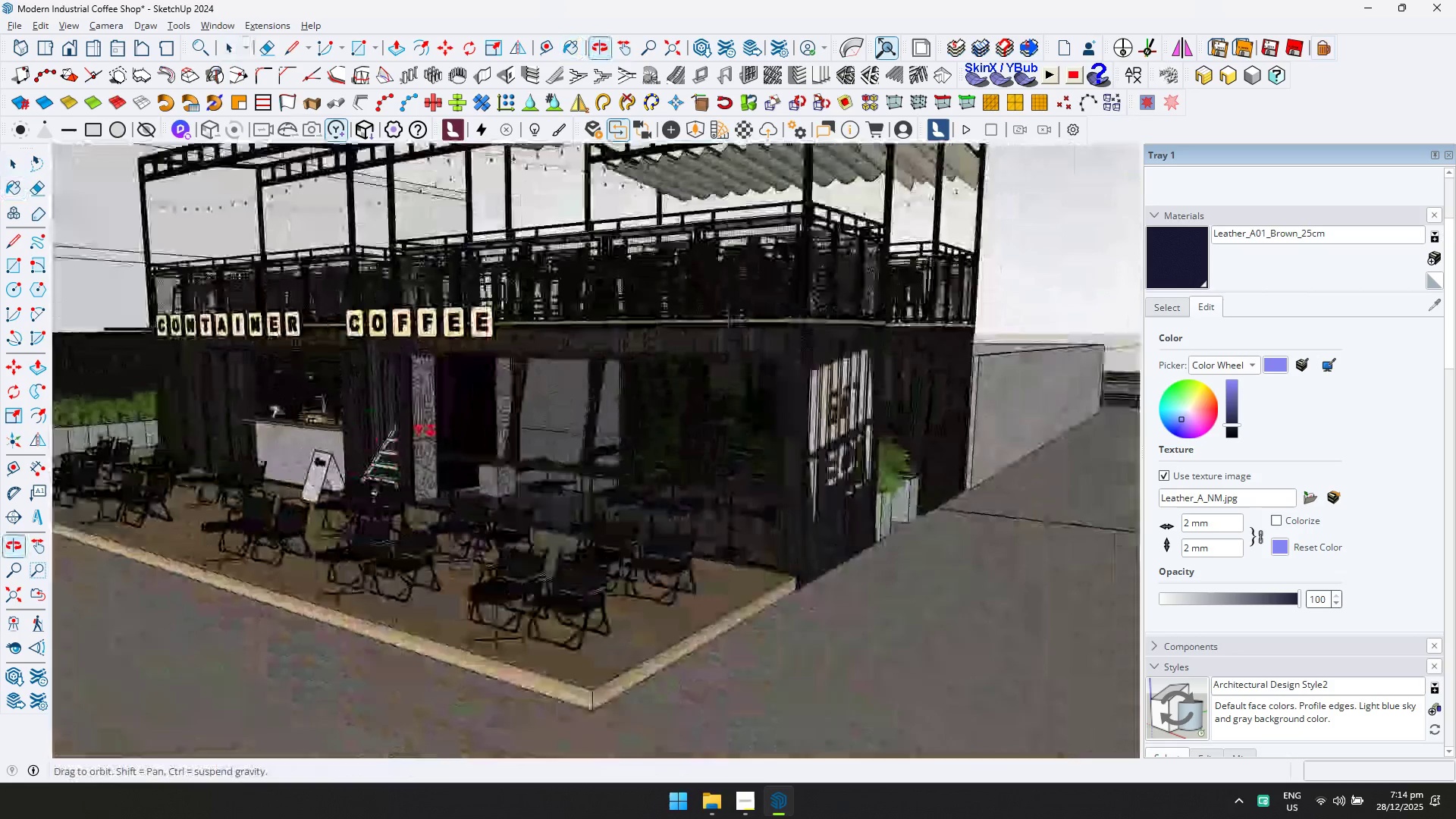 
scroll: coordinate [457, 444], scroll_direction: up, amount: 1.0
 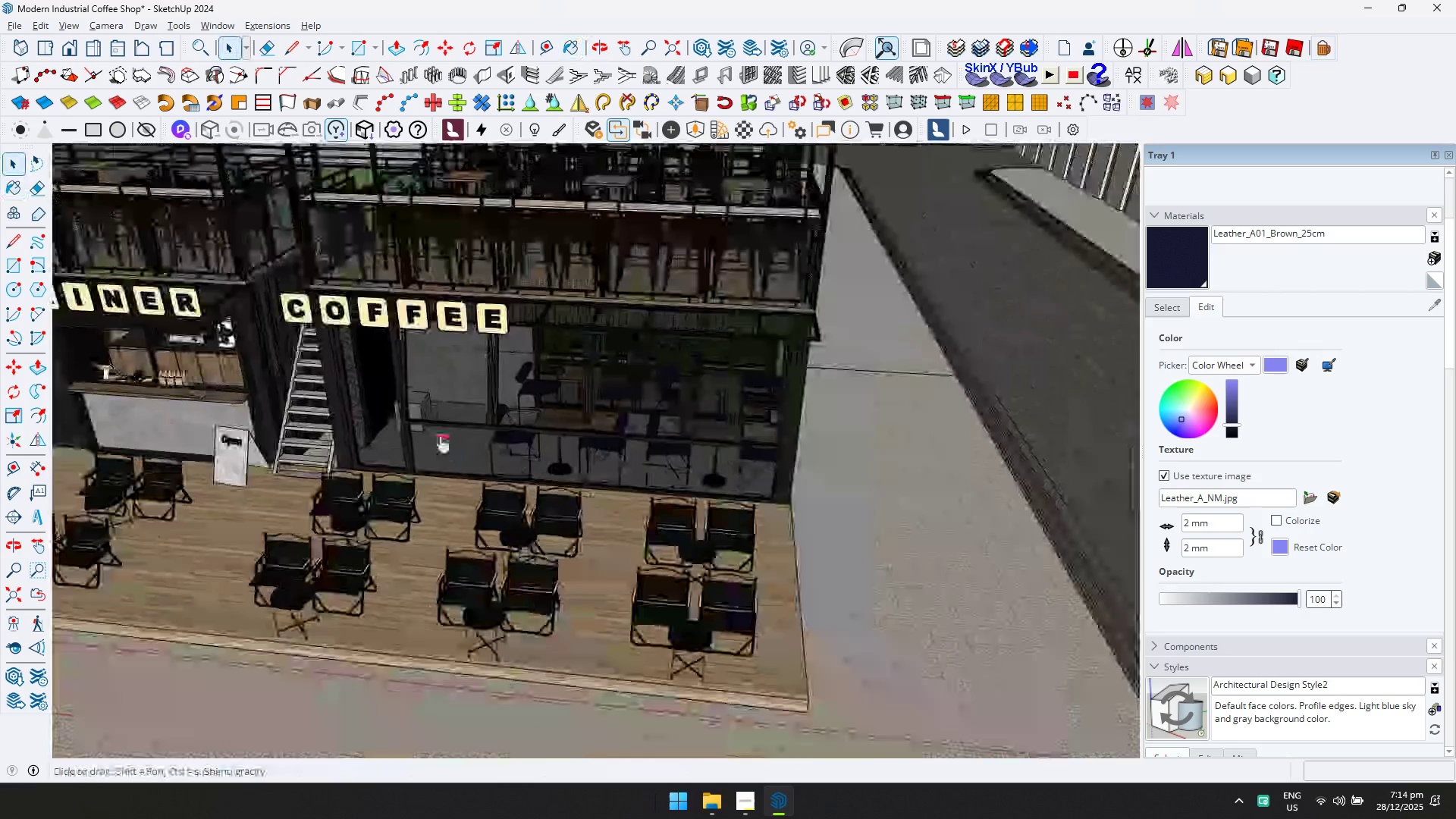 
hold_key(key=ShiftLeft, duration=0.31)
 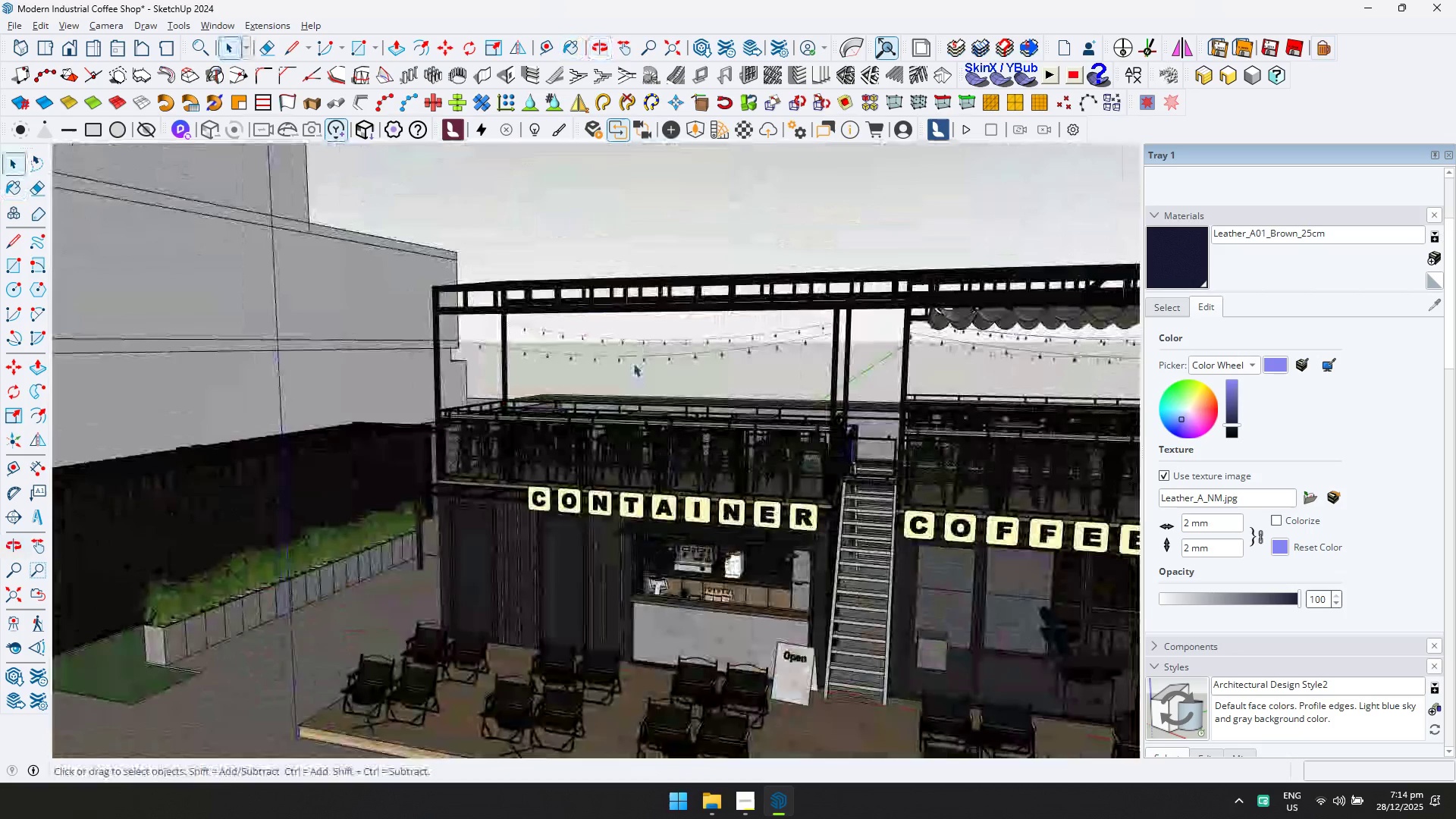 
left_click([634, 364])
 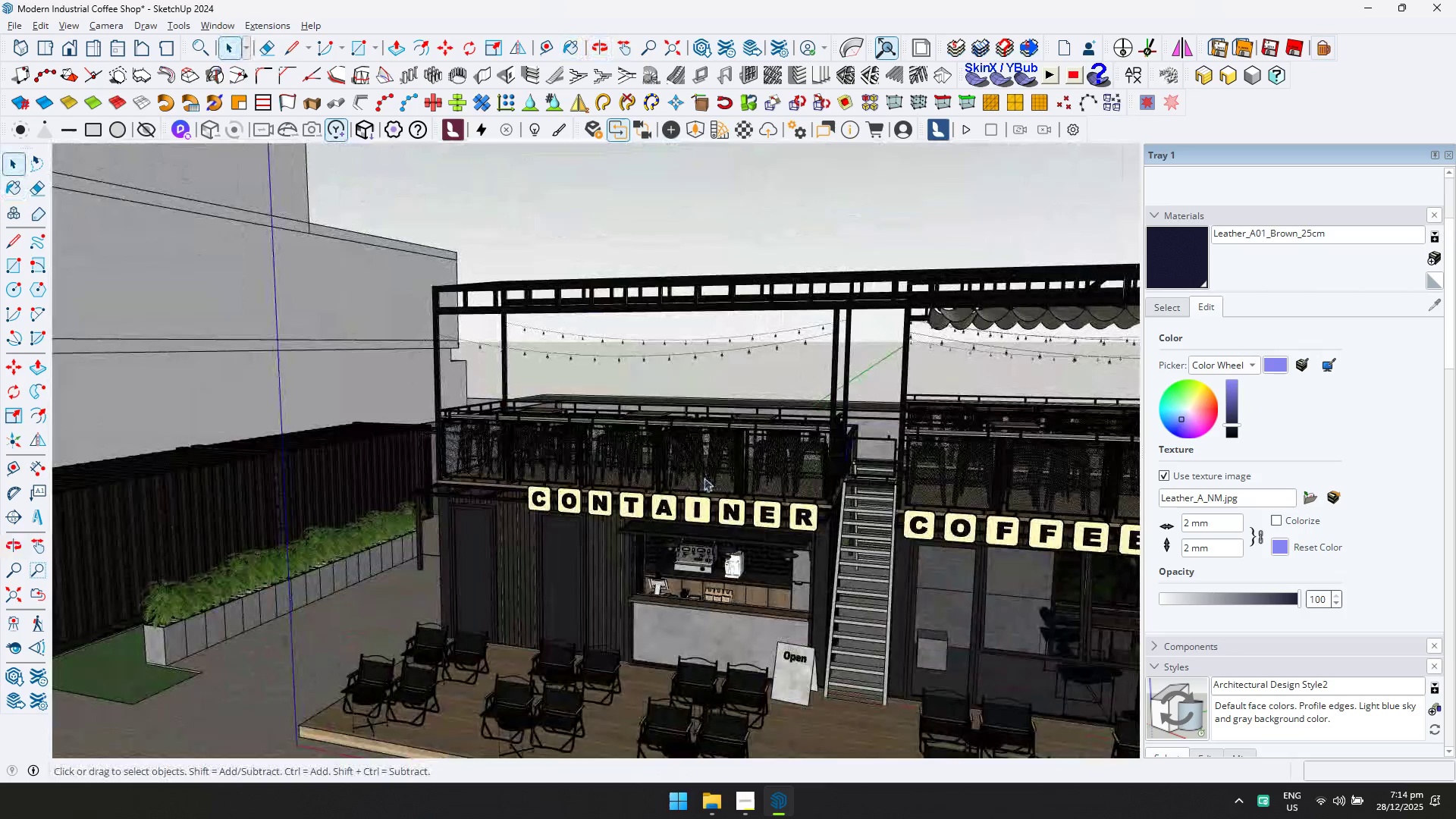 
key(Shift+ShiftLeft)
 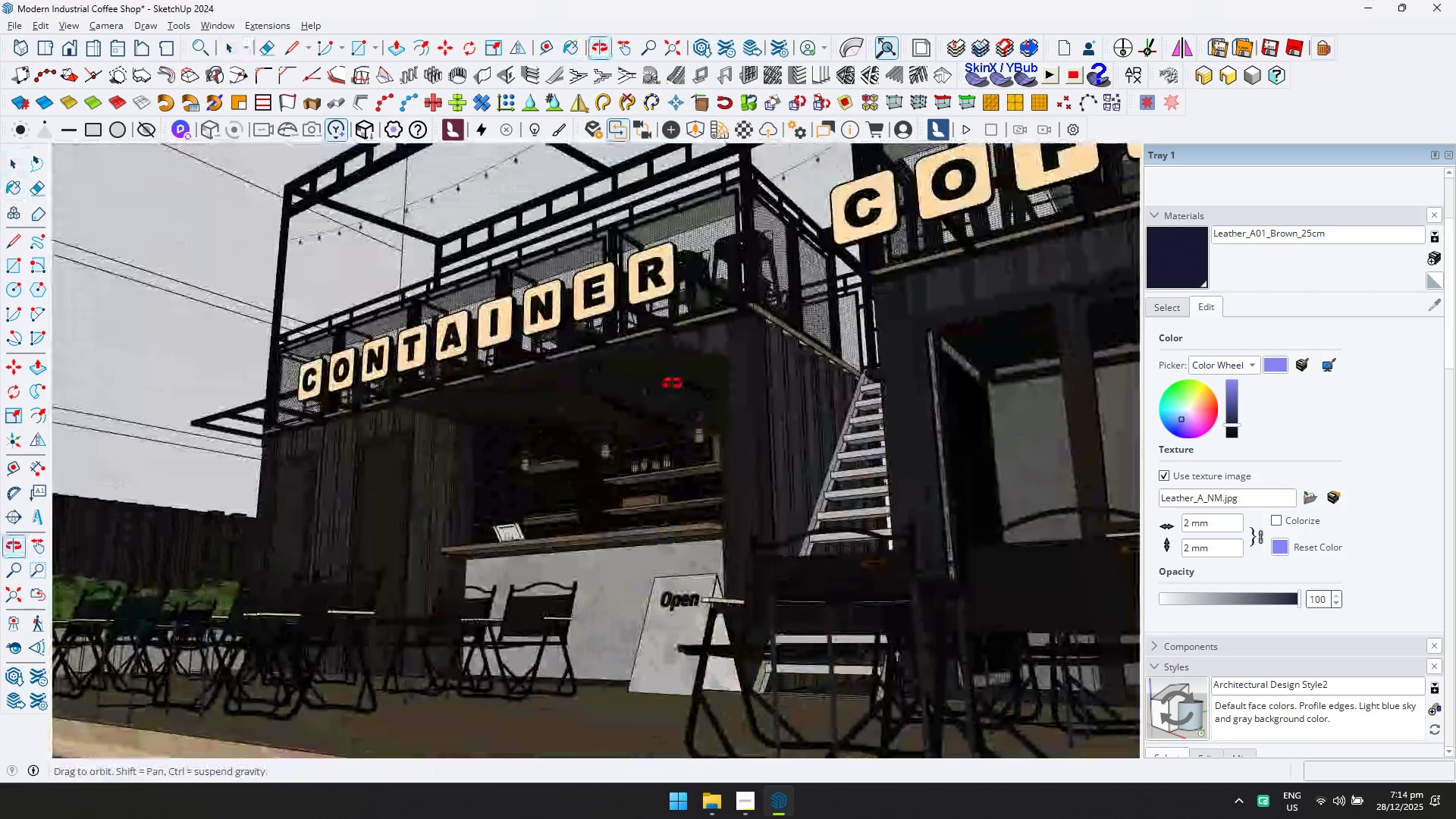 
scroll: coordinate [708, 505], scroll_direction: up, amount: 6.0
 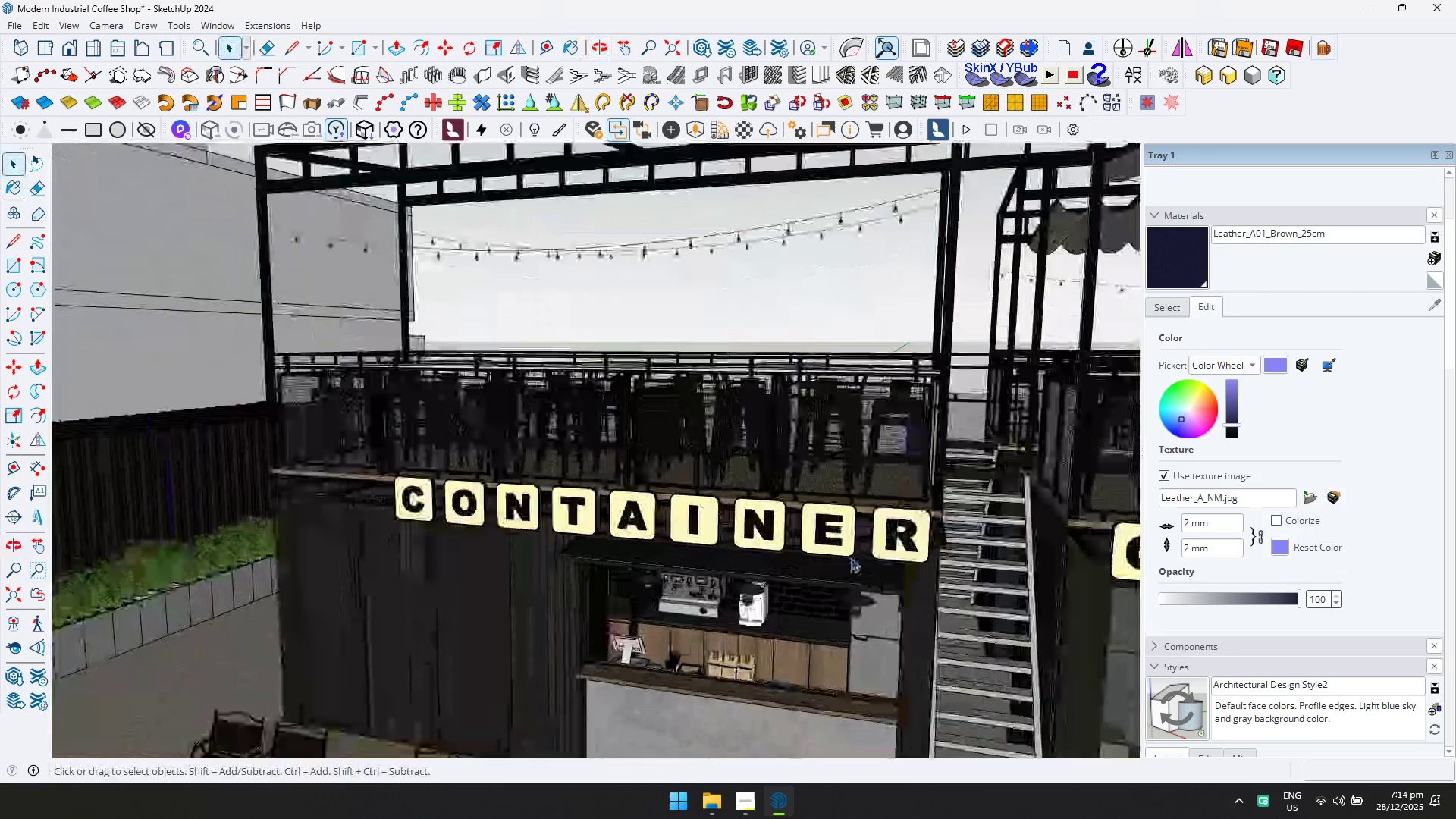 
key(Shift+ShiftLeft)
 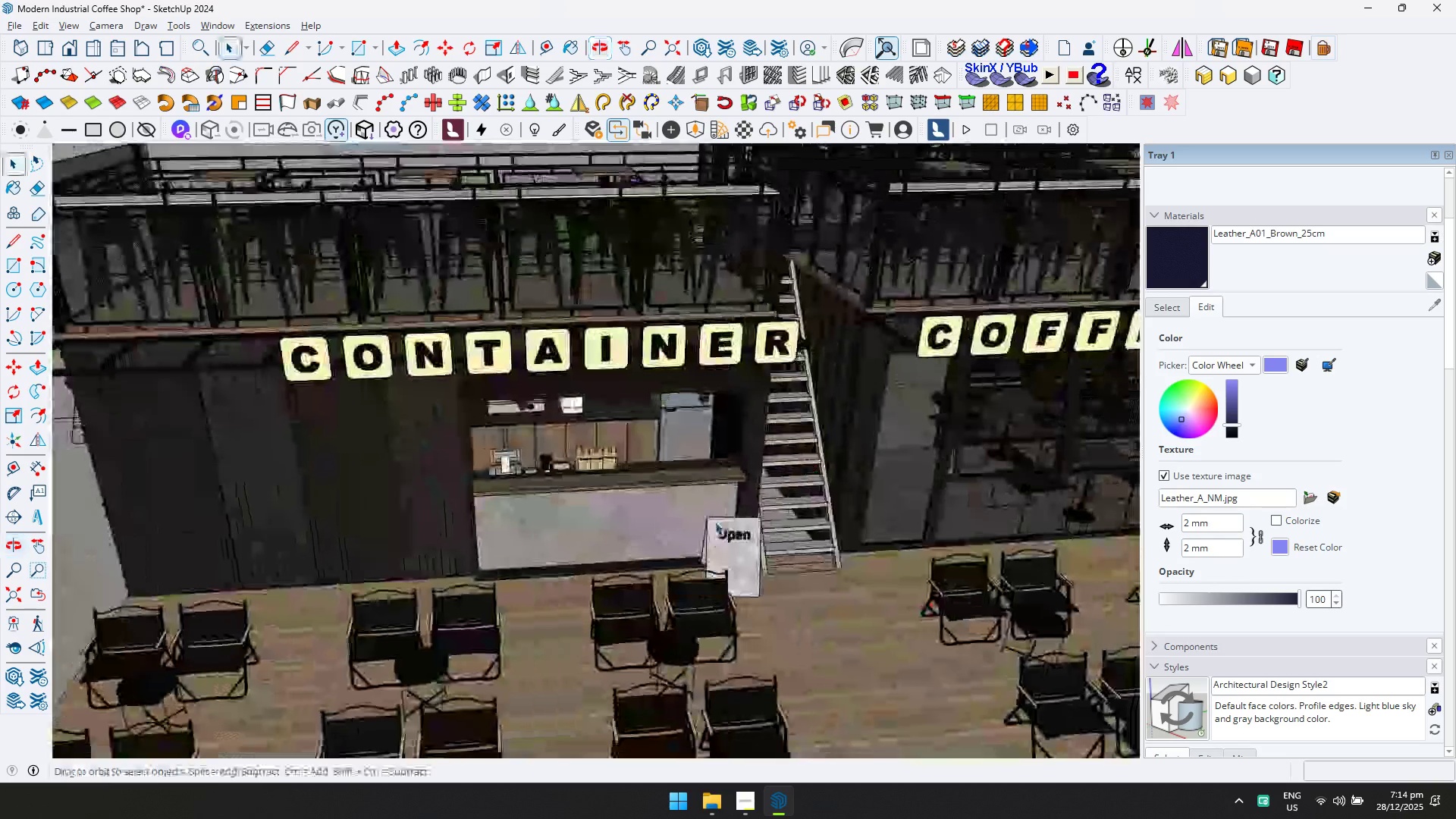 
double_click([644, 529])
 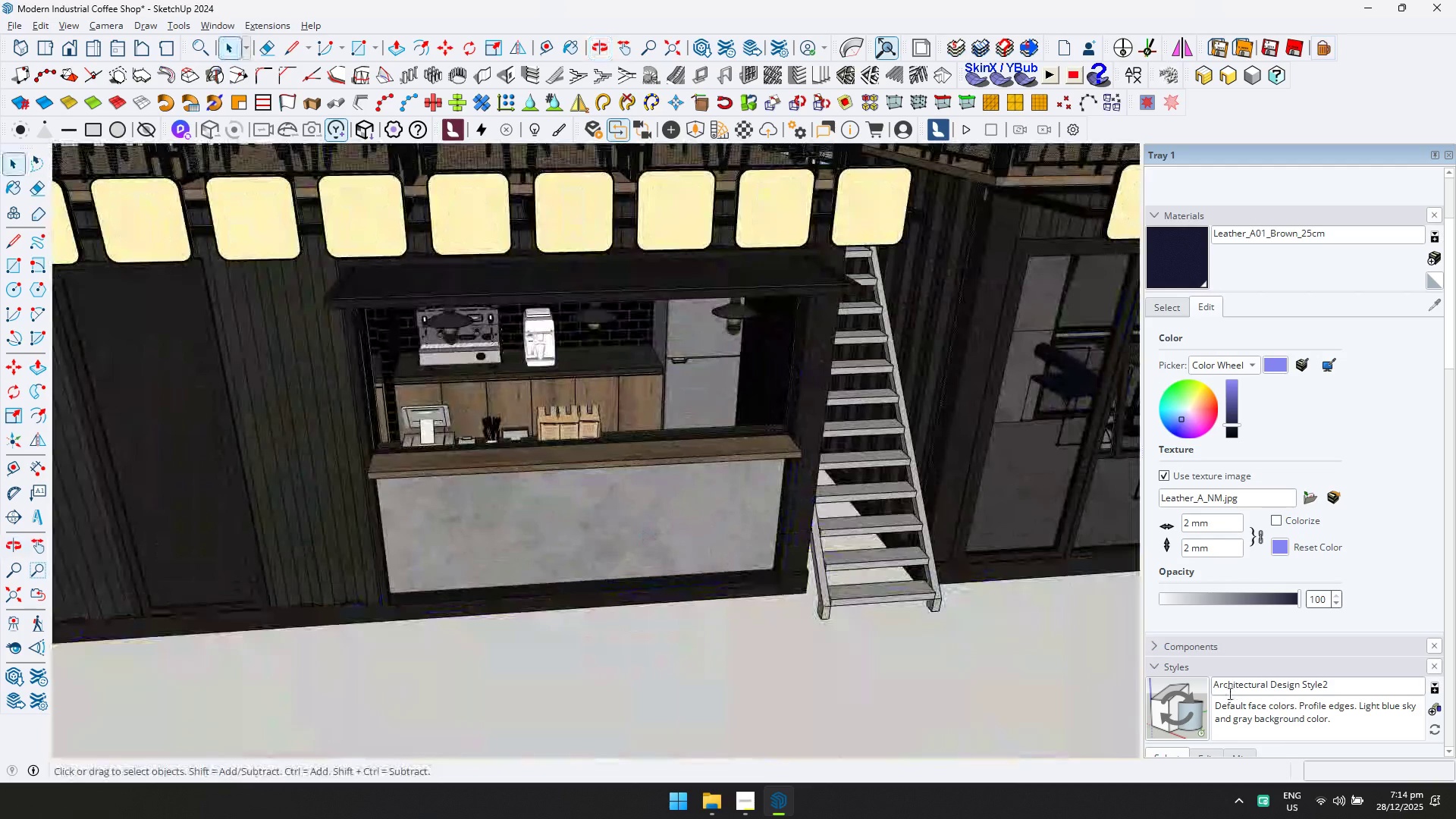 
scroll: coordinate [645, 529], scroll_direction: up, amount: 4.0
 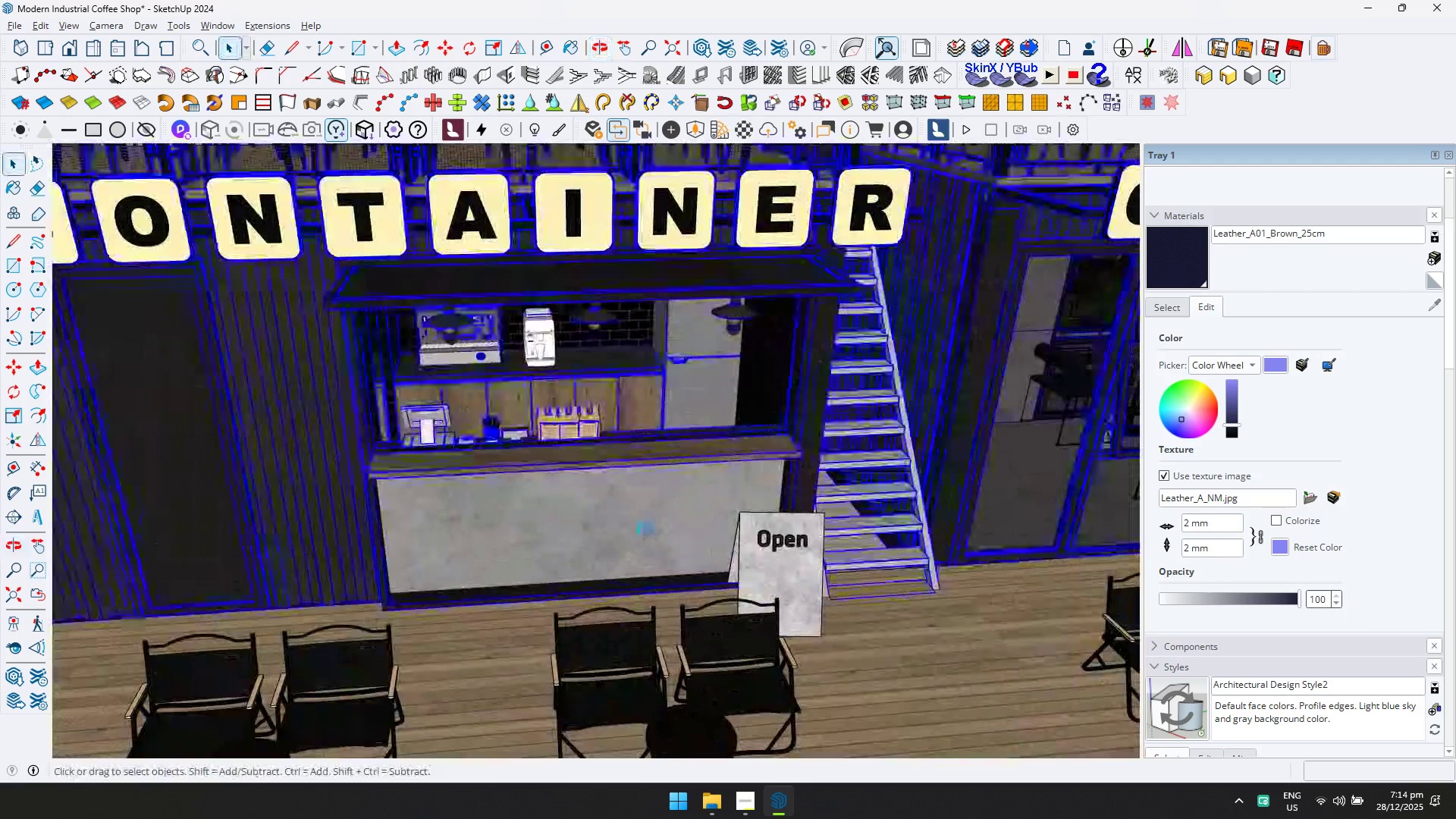 
mouse_move([1377, 799])
 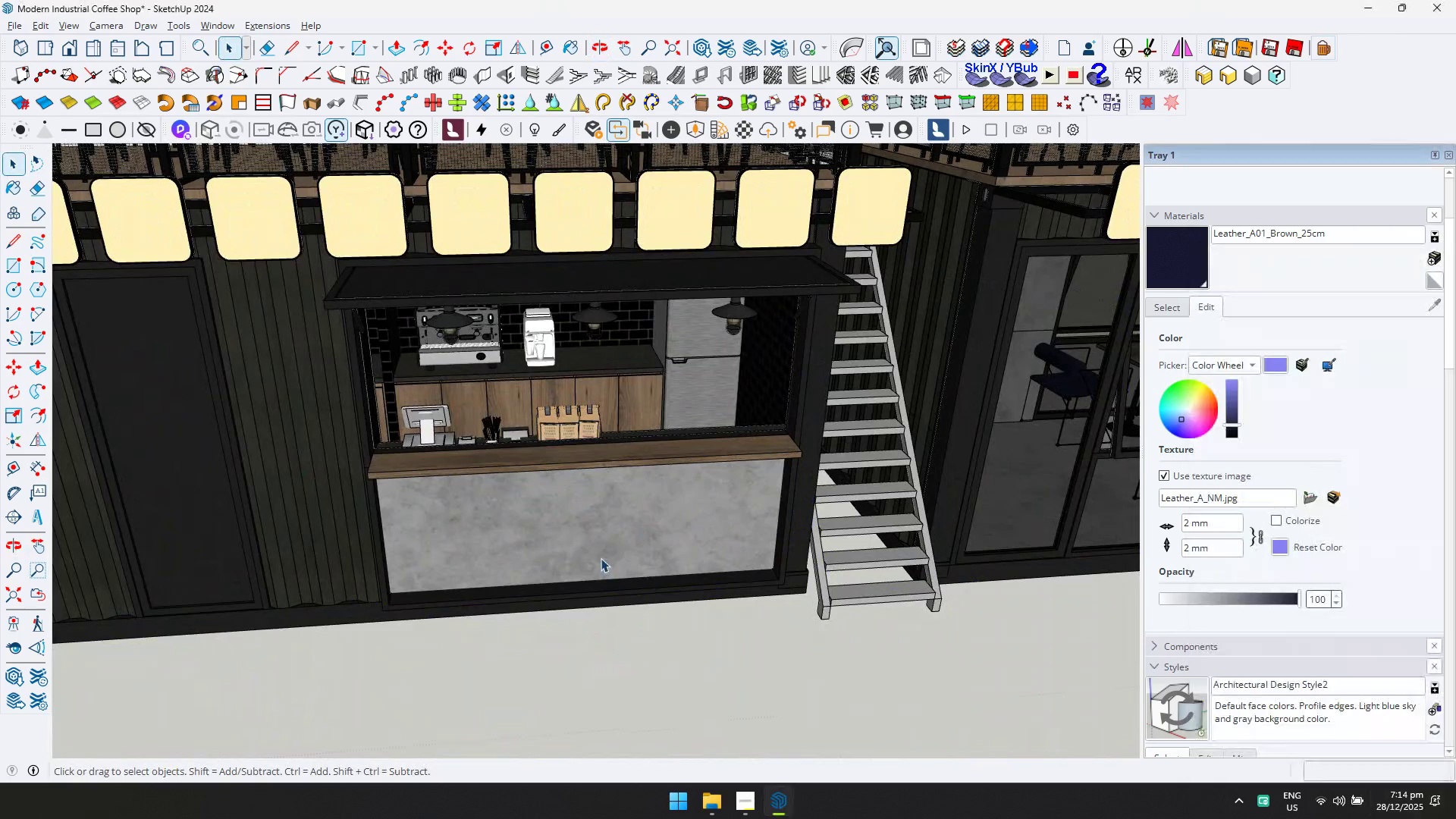 
double_click([601, 558])
 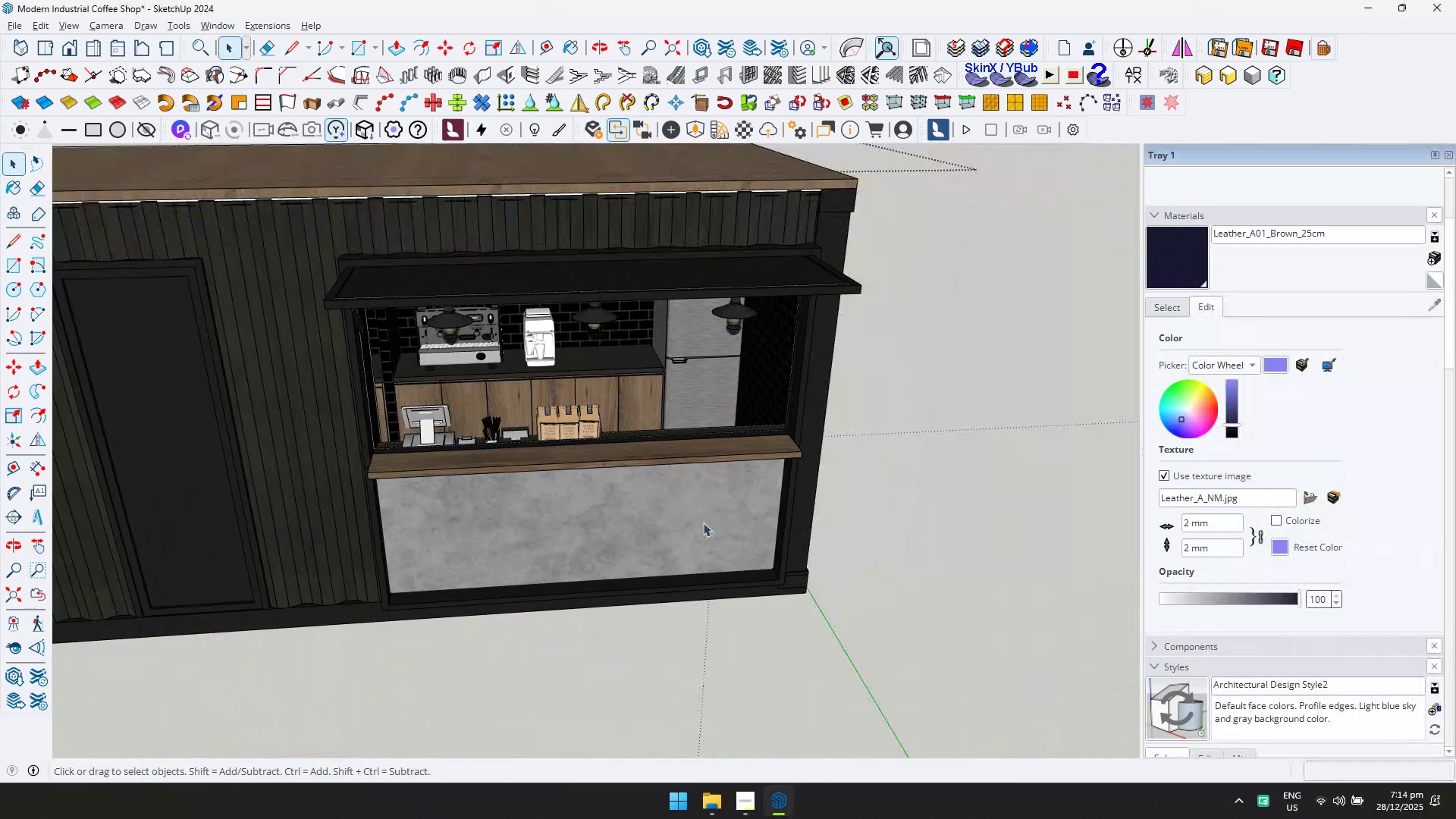 
double_click([703, 522])
 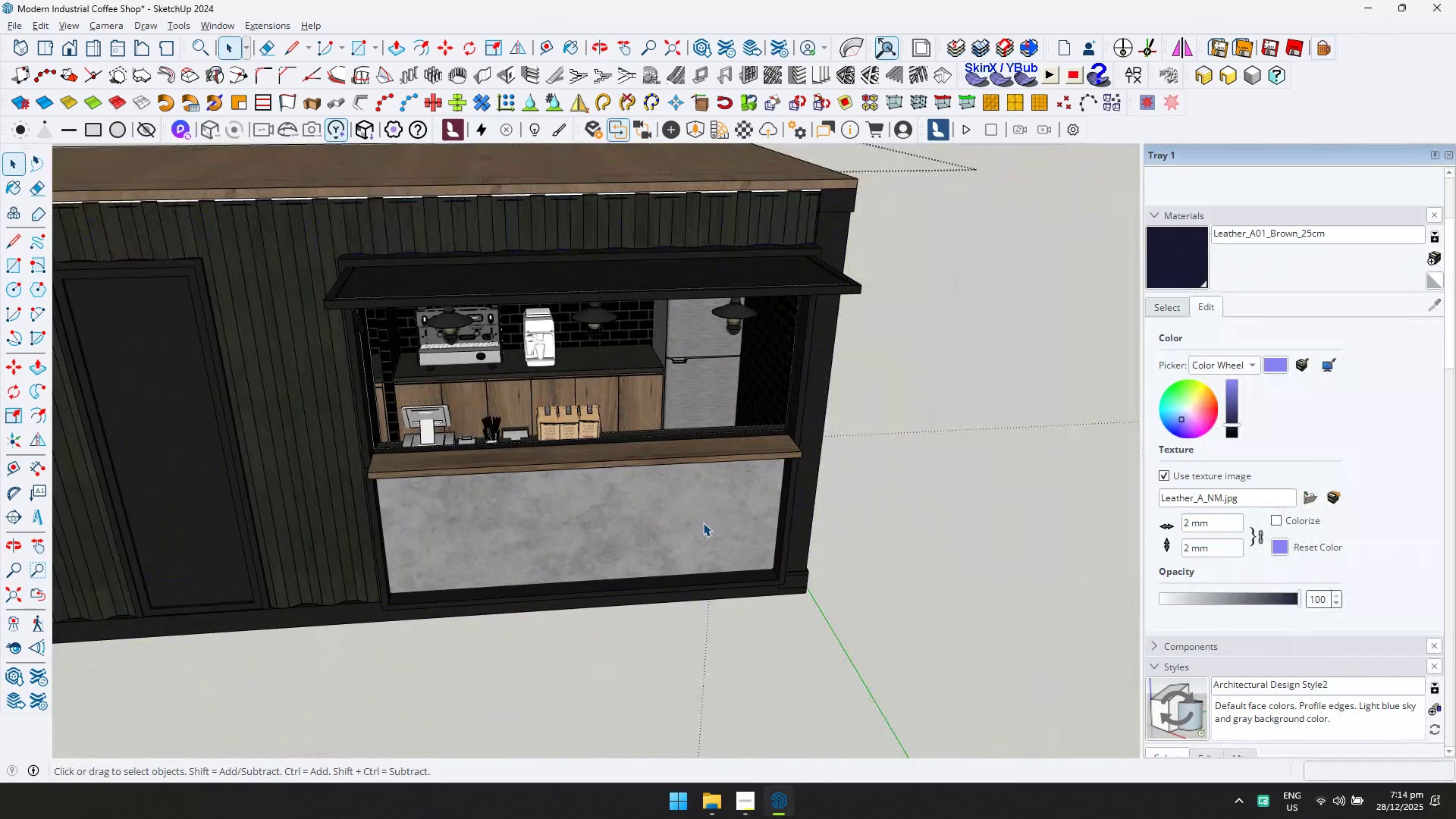 
left_click([703, 522])
 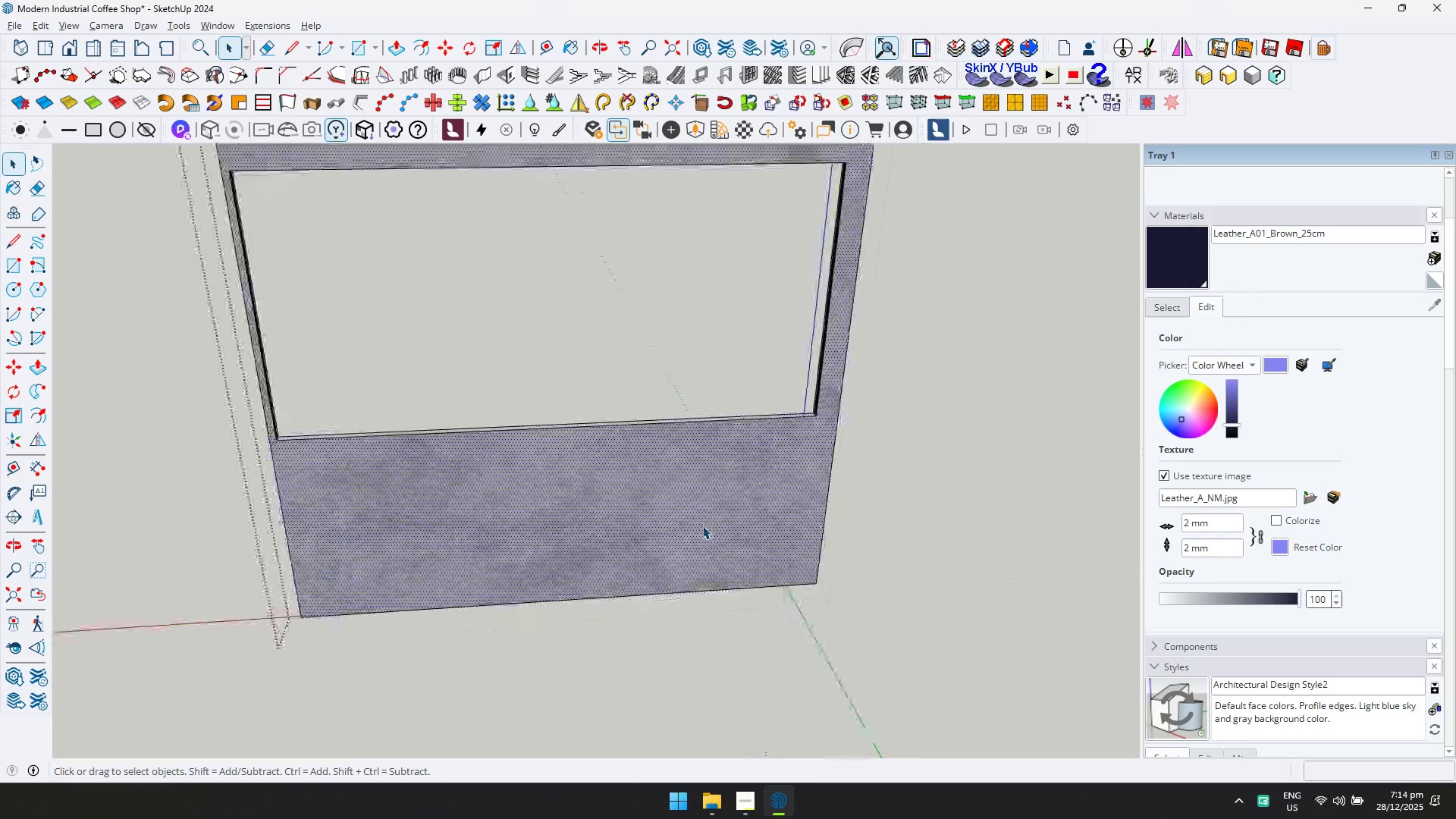 
scroll: coordinate [703, 522], scroll_direction: up, amount: 7.0
 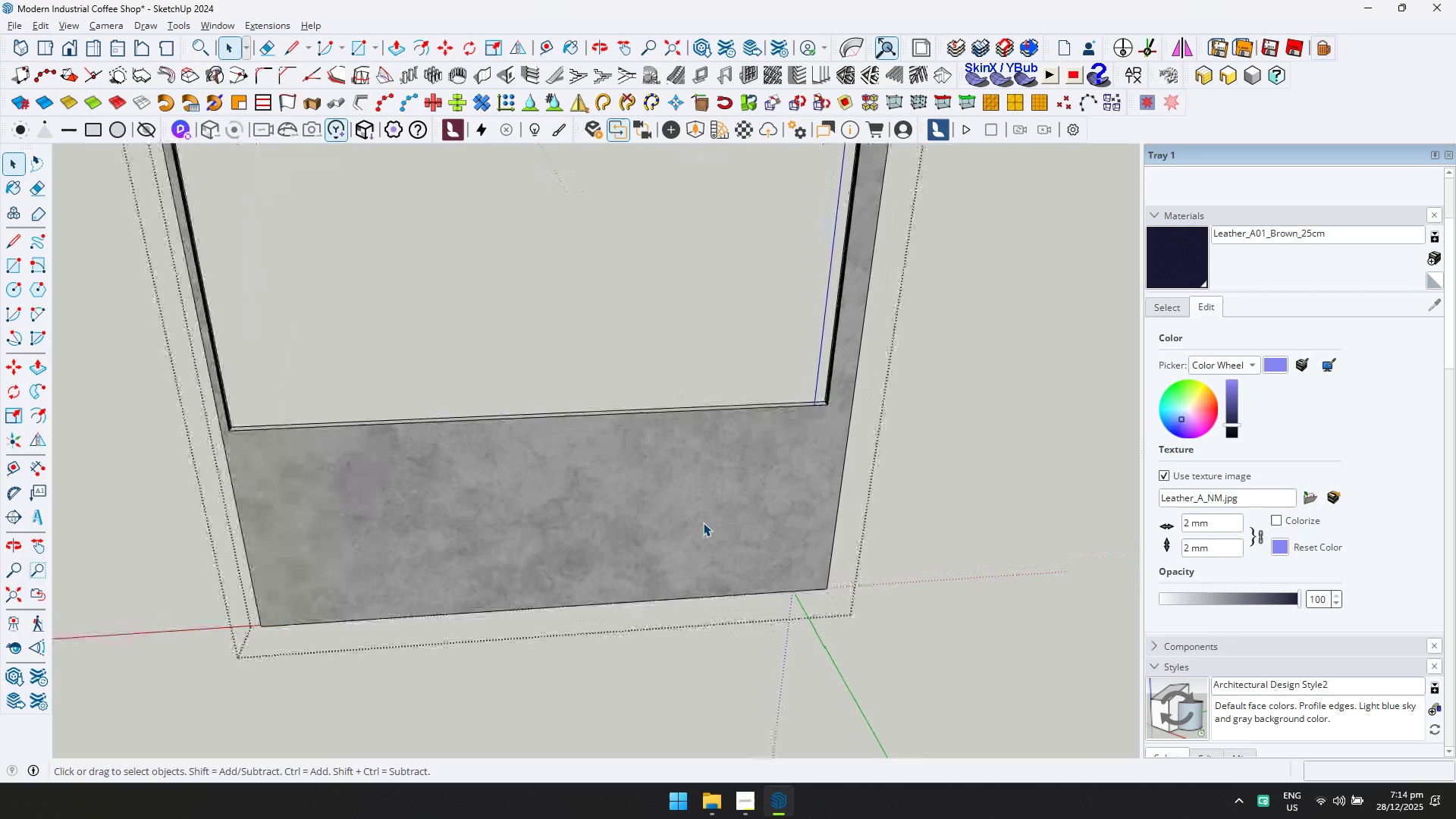 
key(Control+ControlLeft)
 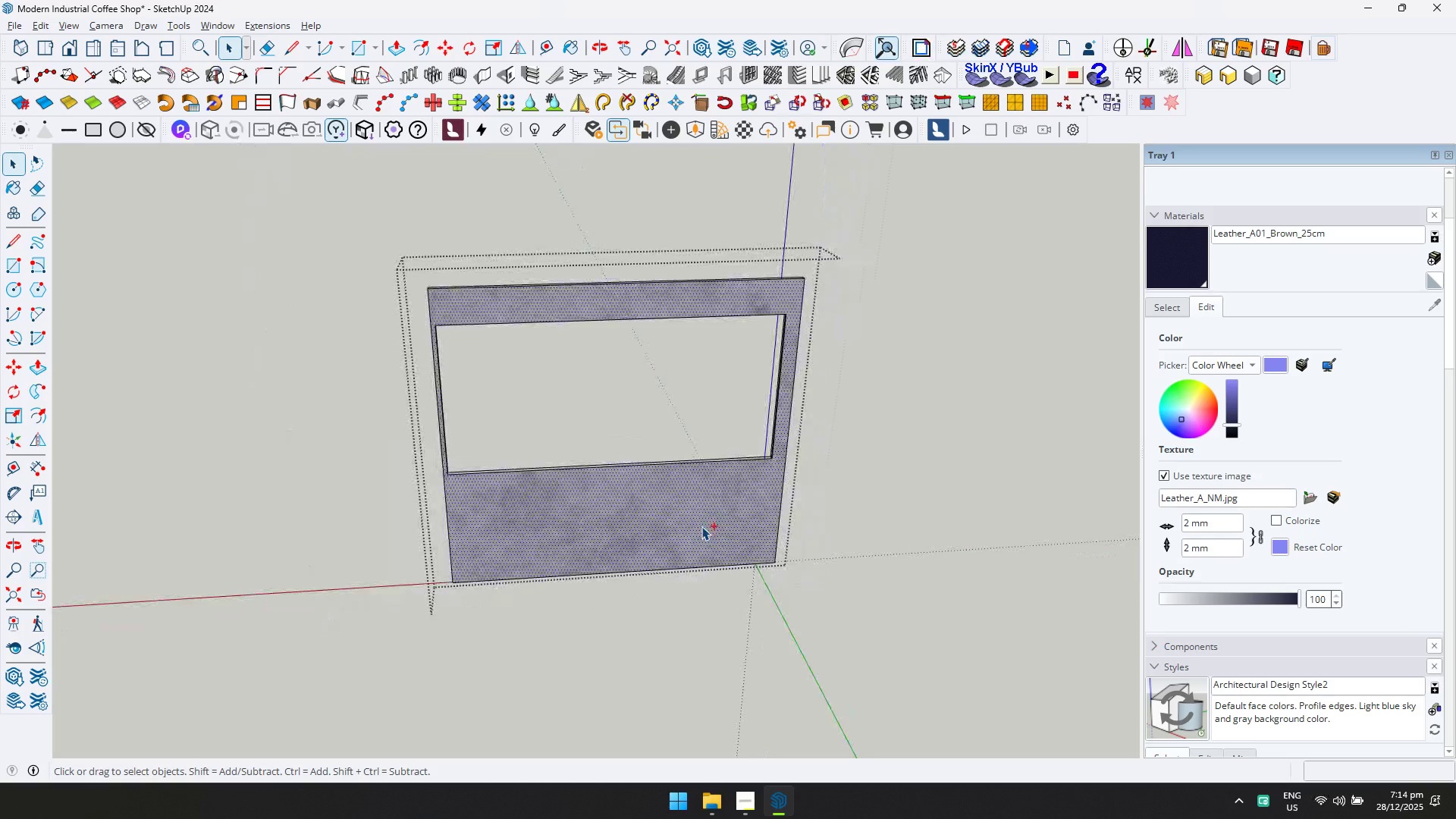 
key(Control+A)
 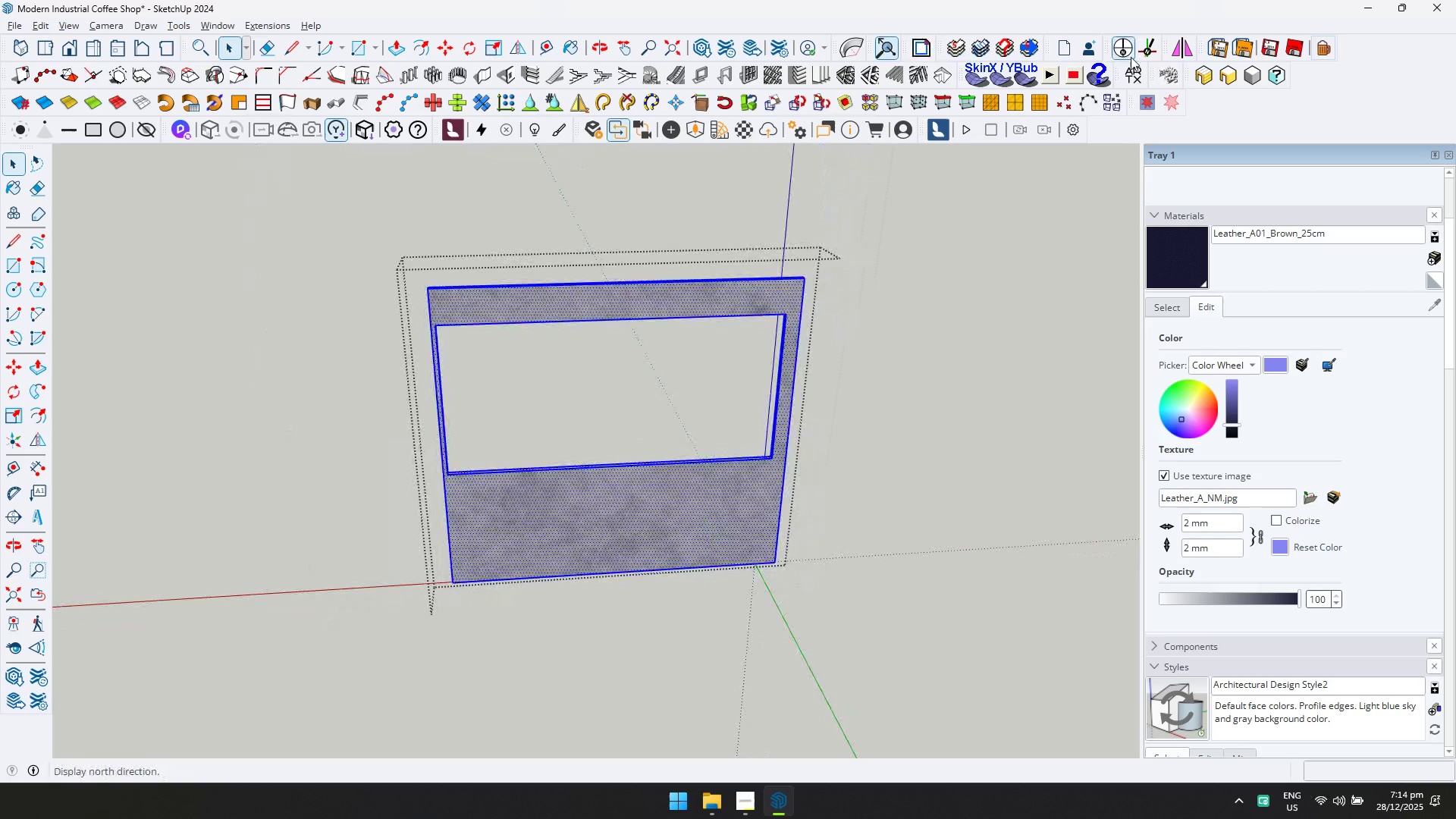 
scroll: coordinate [702, 526], scroll_direction: down, amount: 6.0
 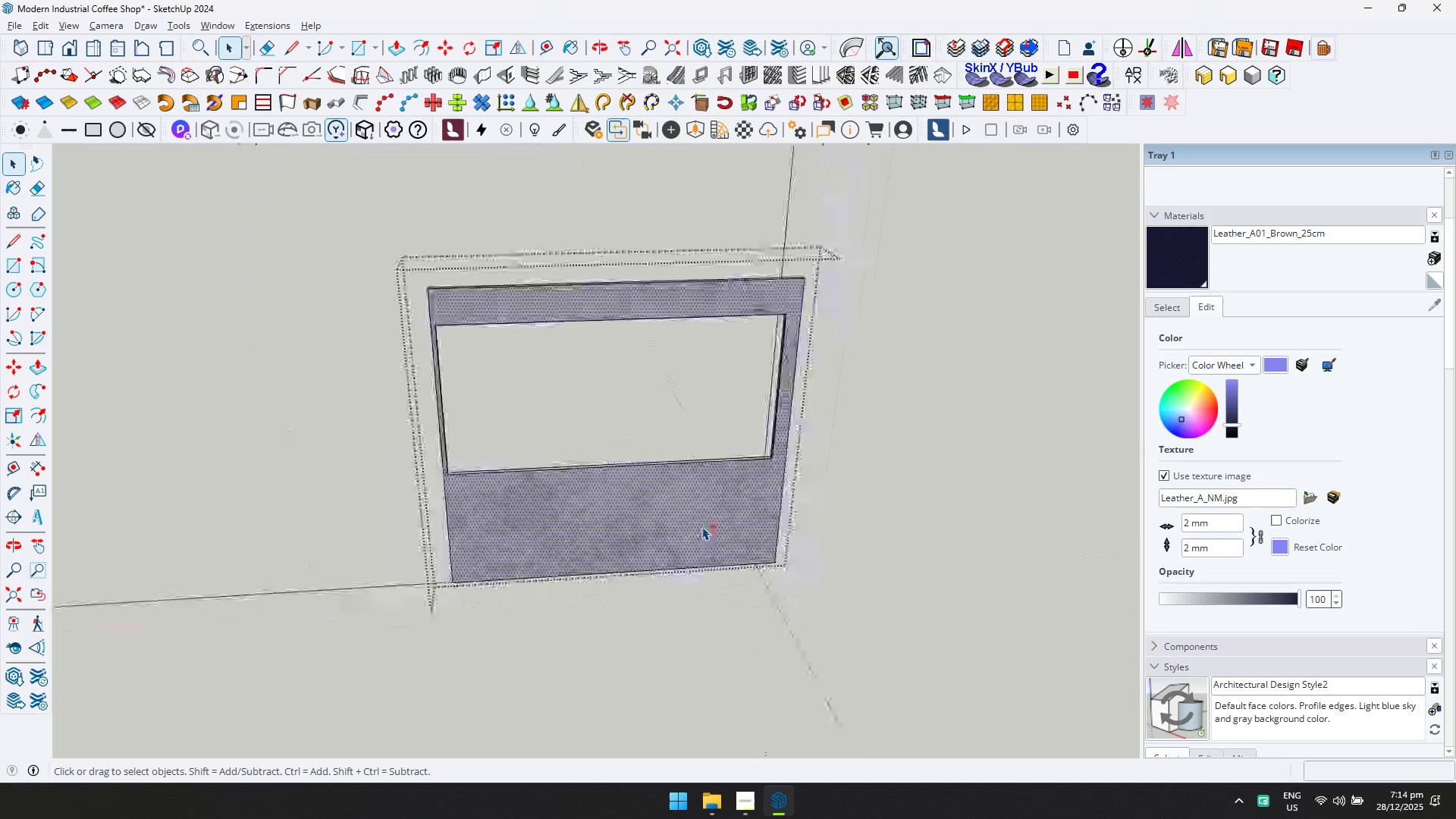 
left_click([1138, 71])
 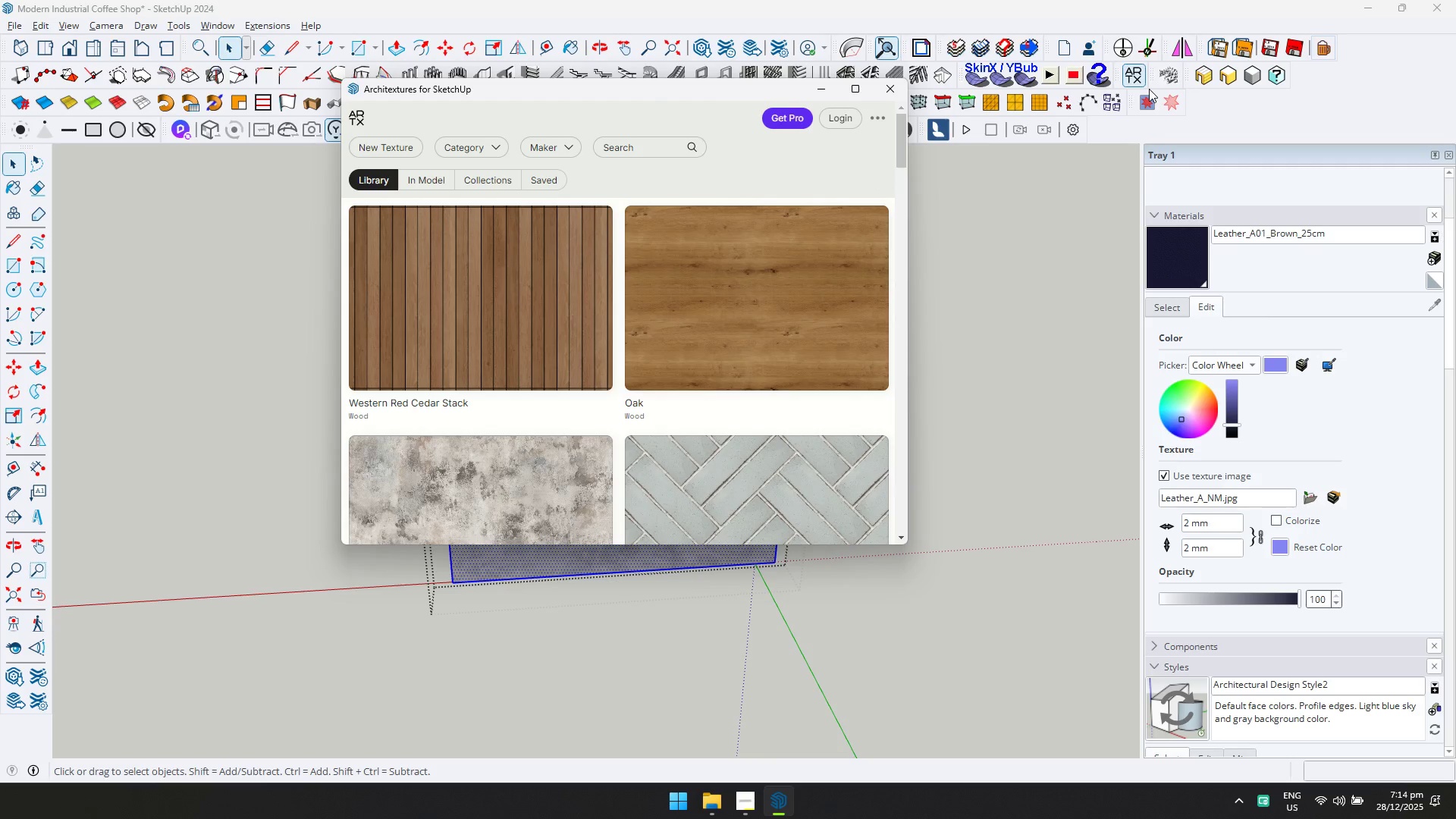 
wait(10.06)
 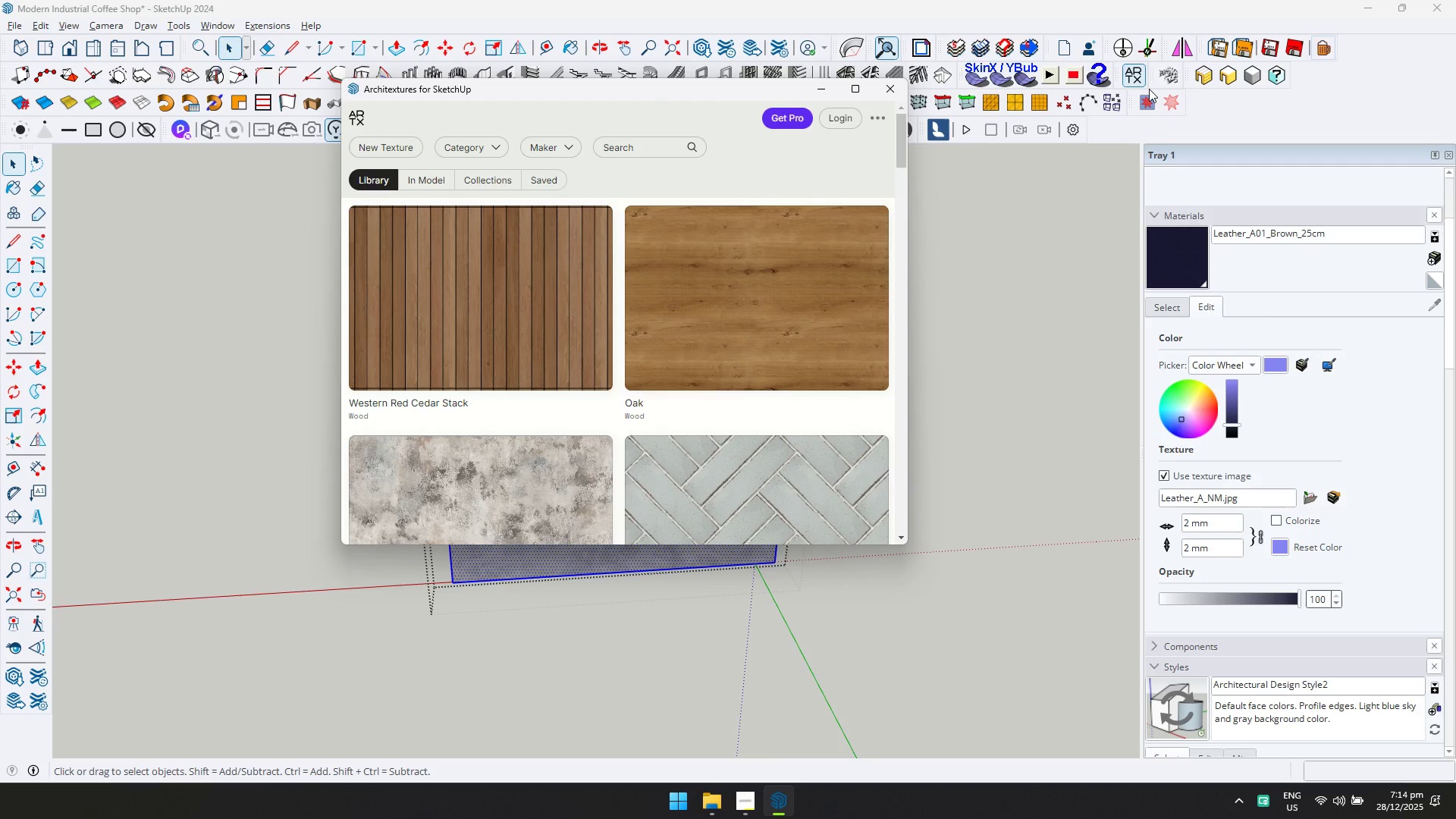 
left_click([489, 137])
 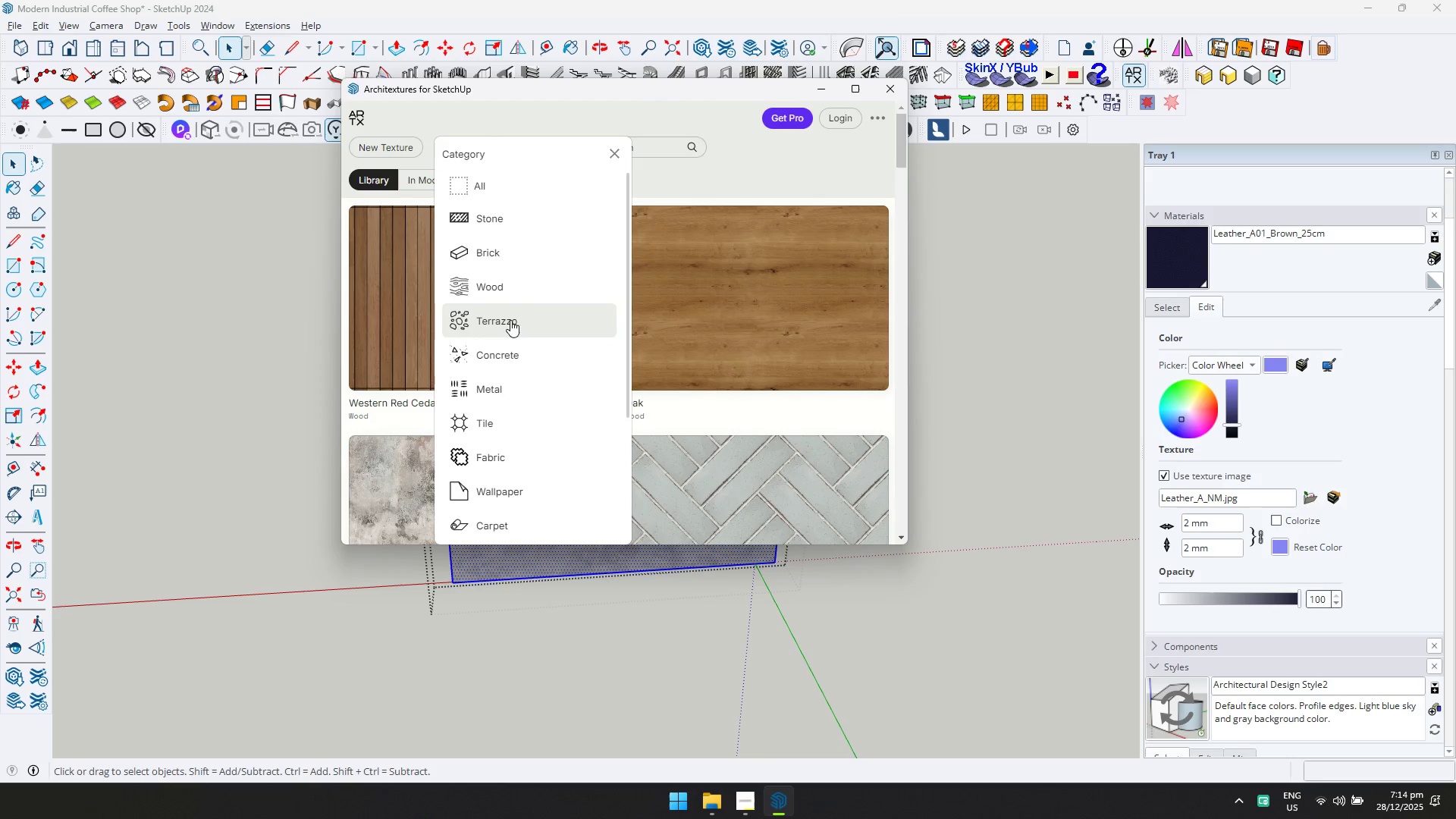 
left_click([510, 353])
 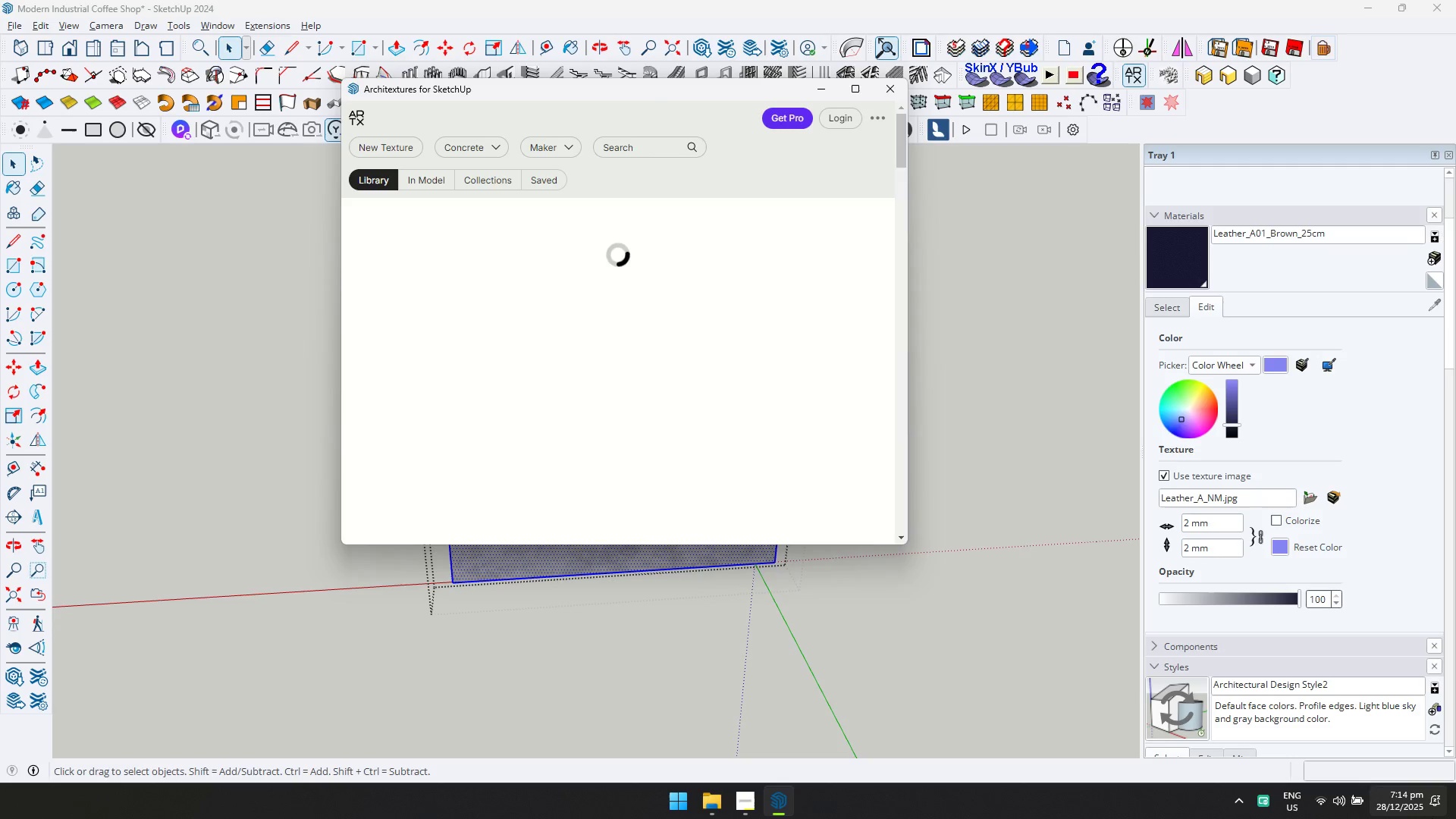 
left_click([1429, 818])
 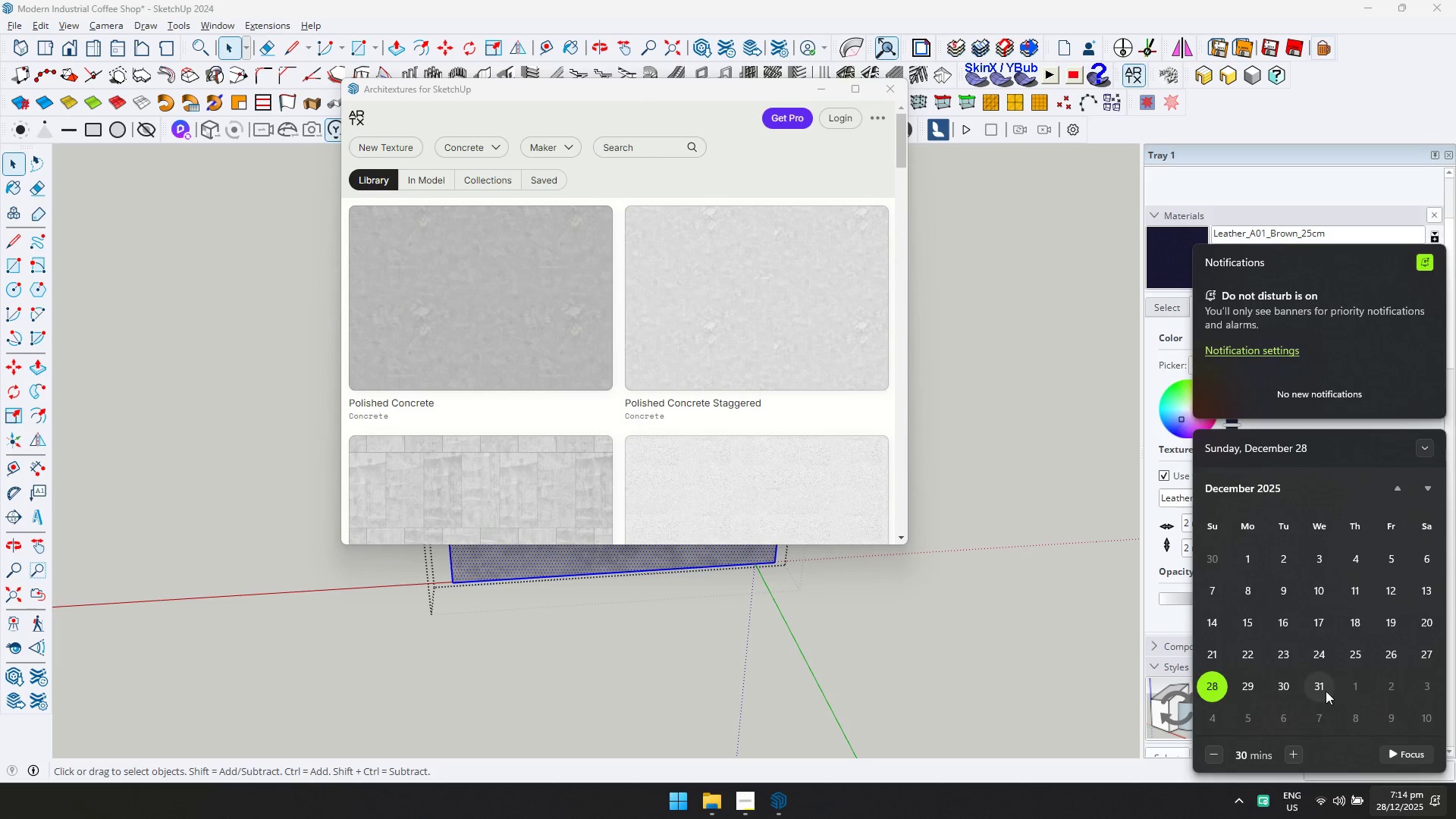 
wait(5.77)
 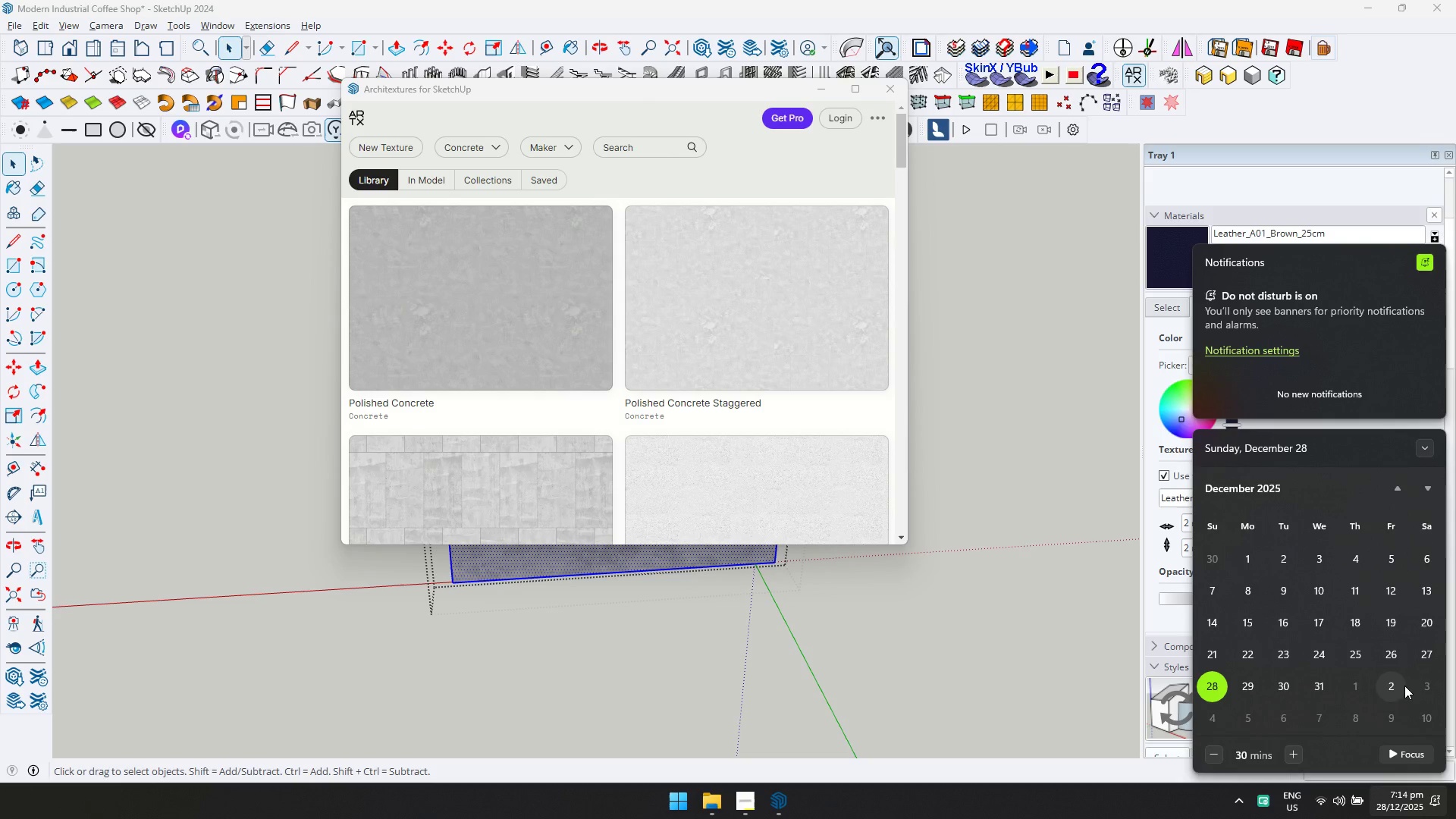 
left_click([484, 140])
 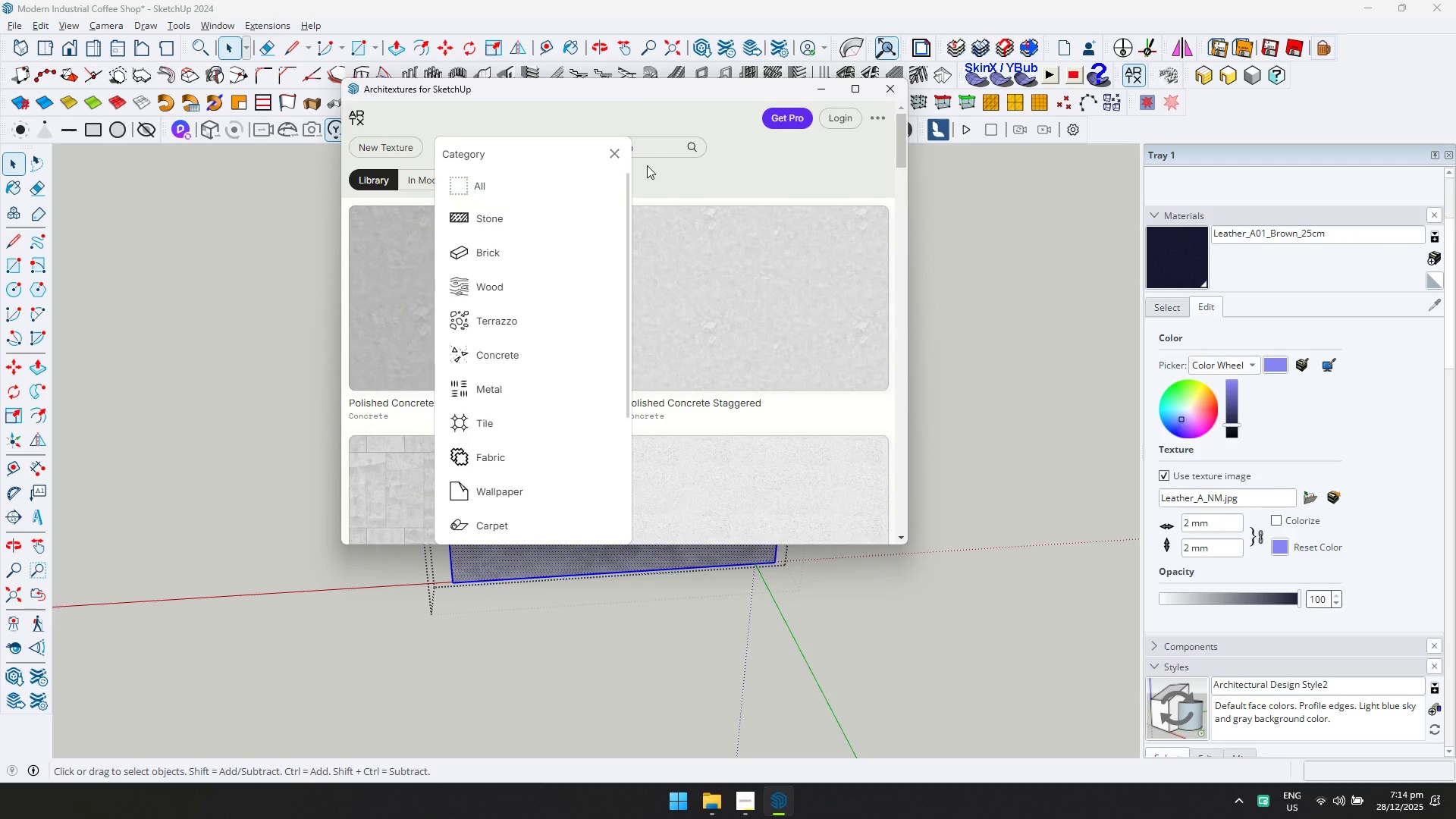 
left_click([741, 169])
 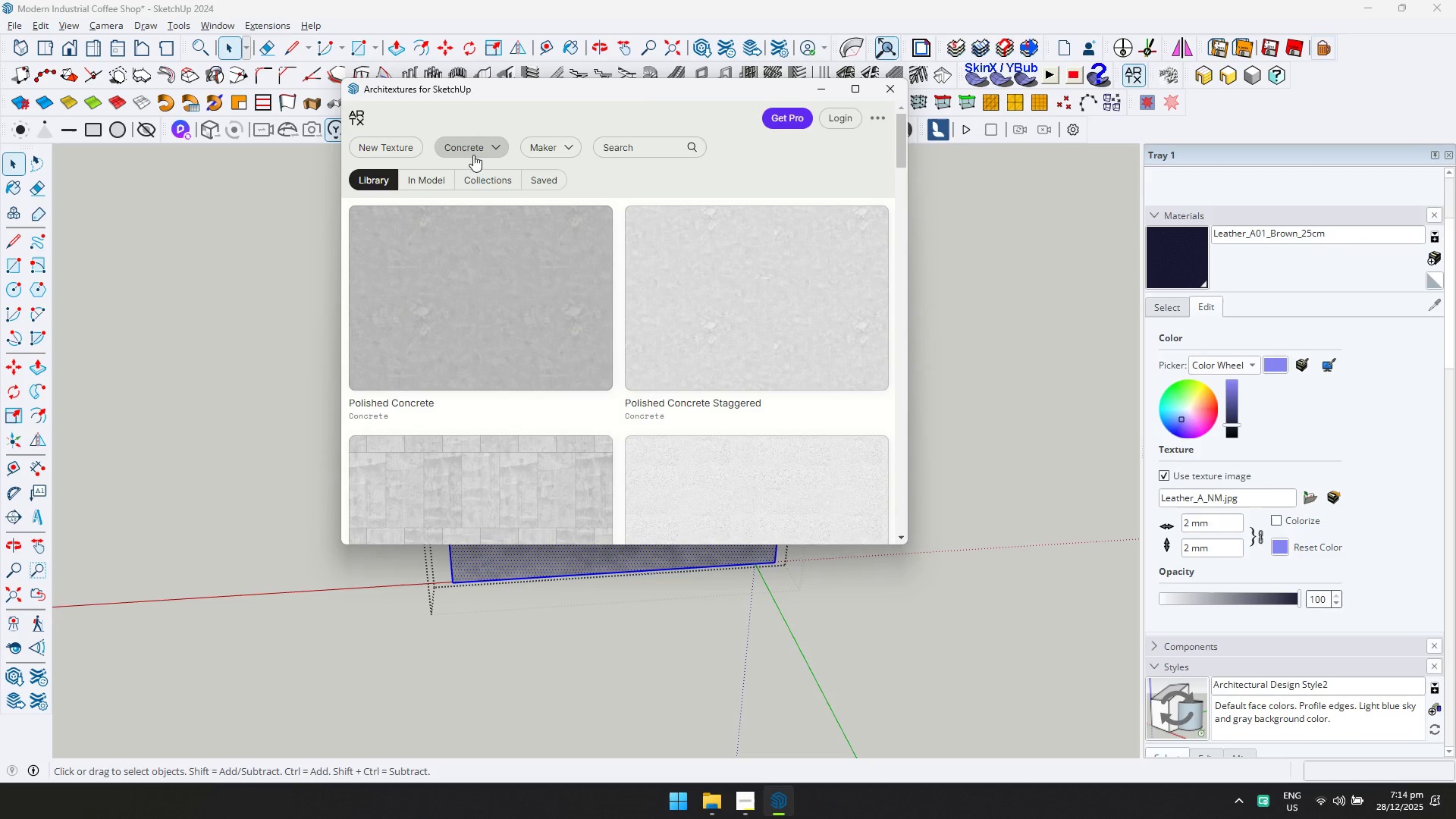 
left_click([476, 146])
 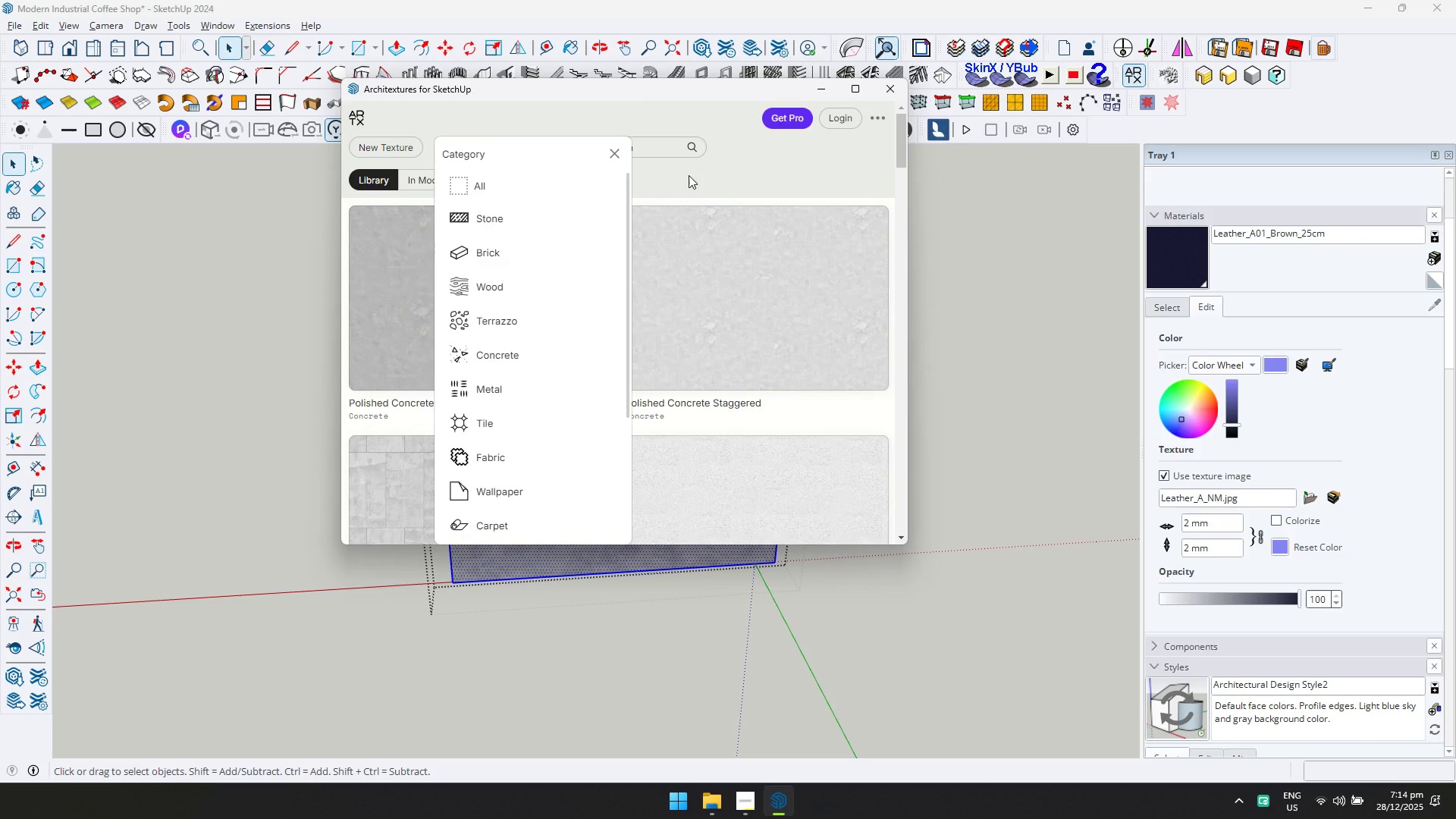 
left_click([689, 175])
 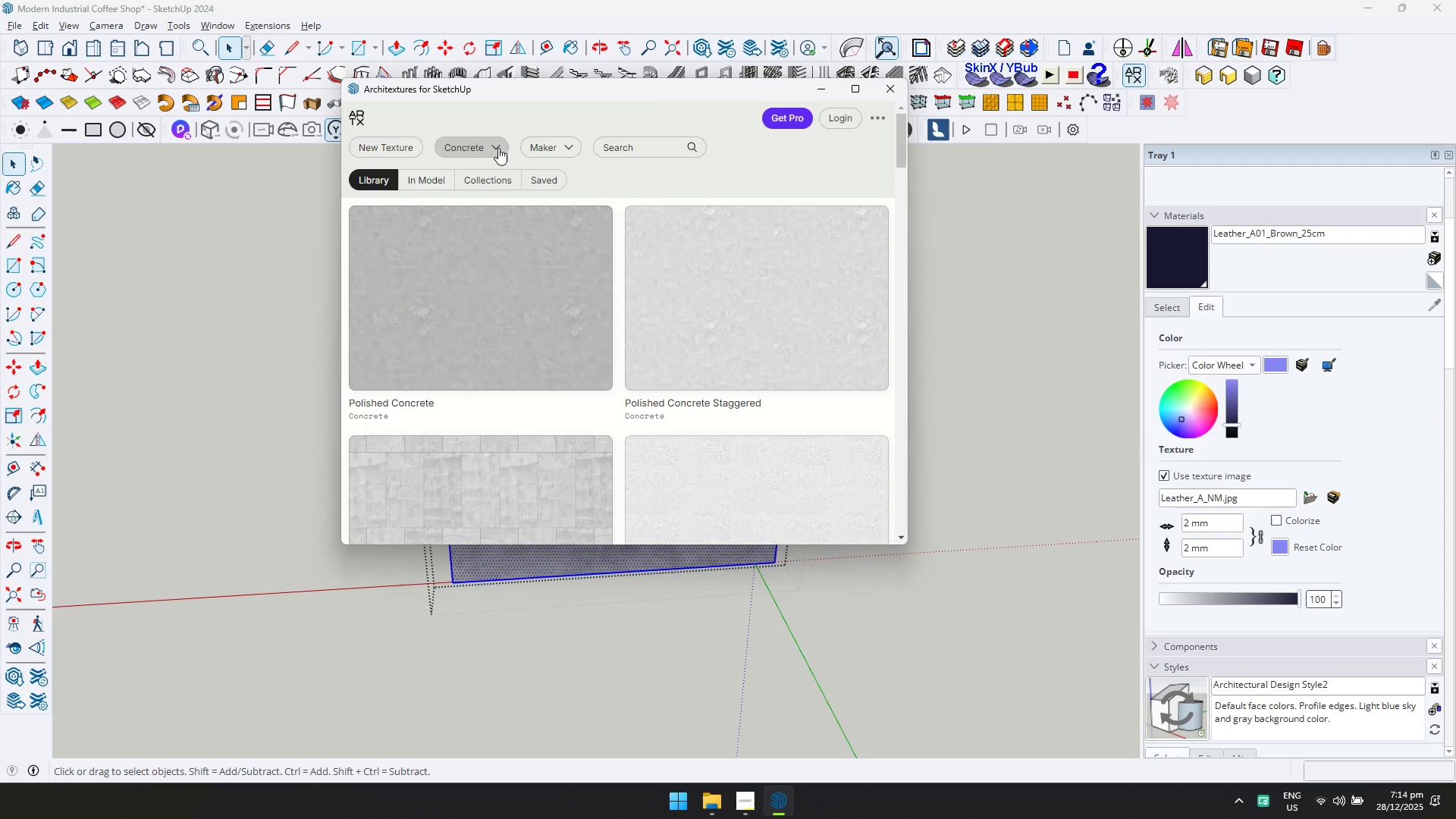 
left_click([471, 146])
 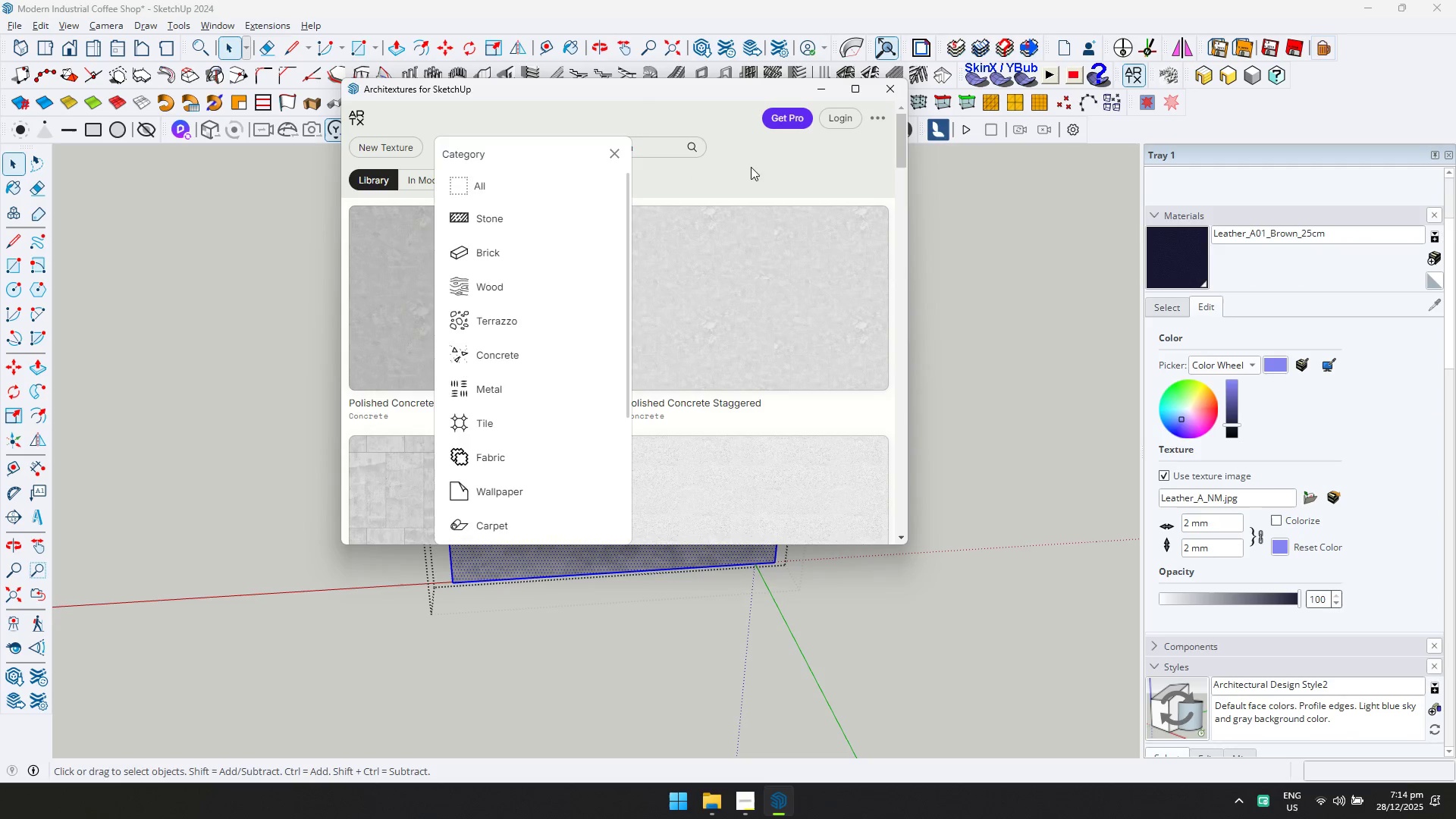 
left_click([755, 168])
 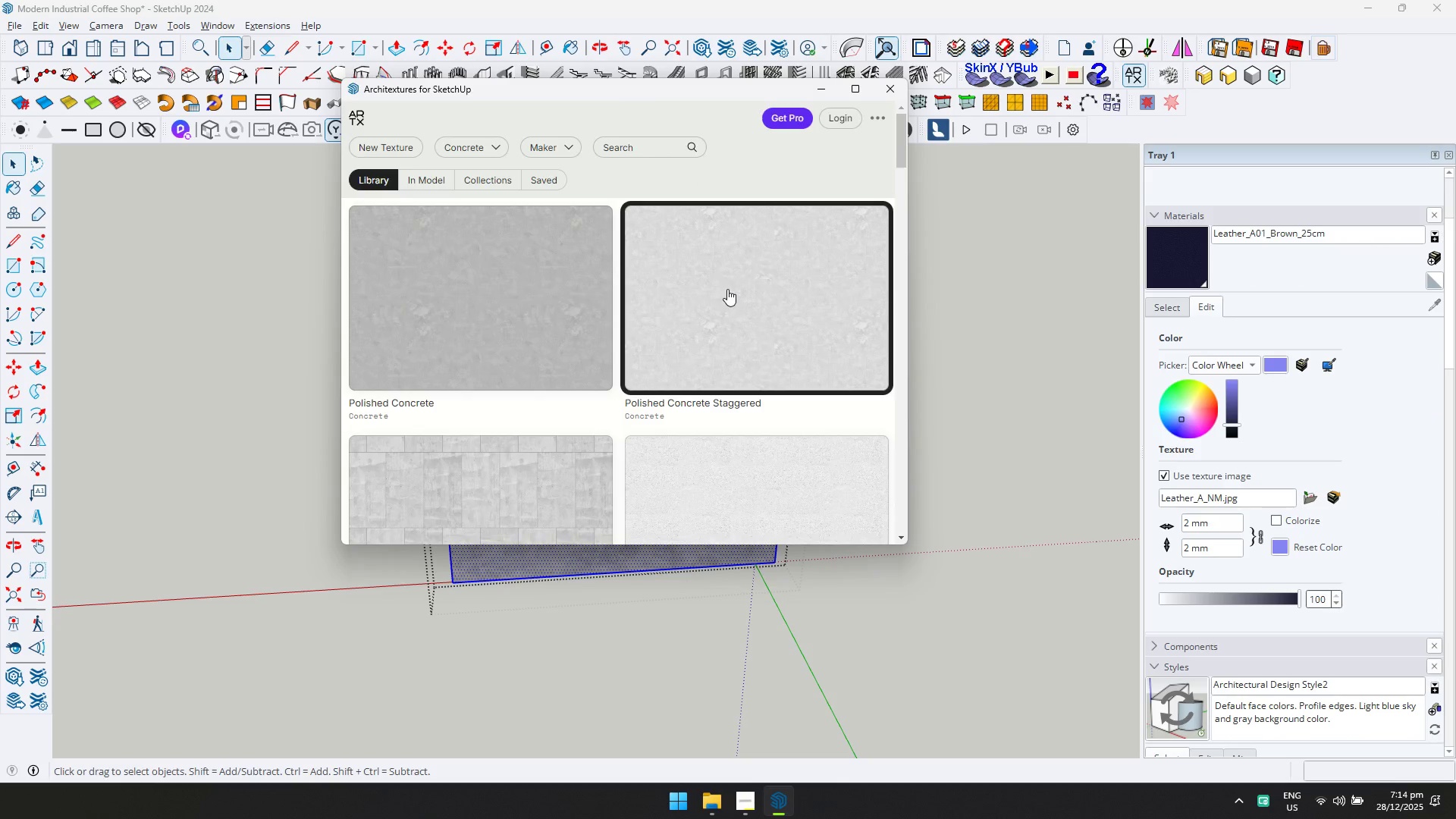 
scroll: coordinate [516, 279], scroll_direction: down, amount: 4.0
 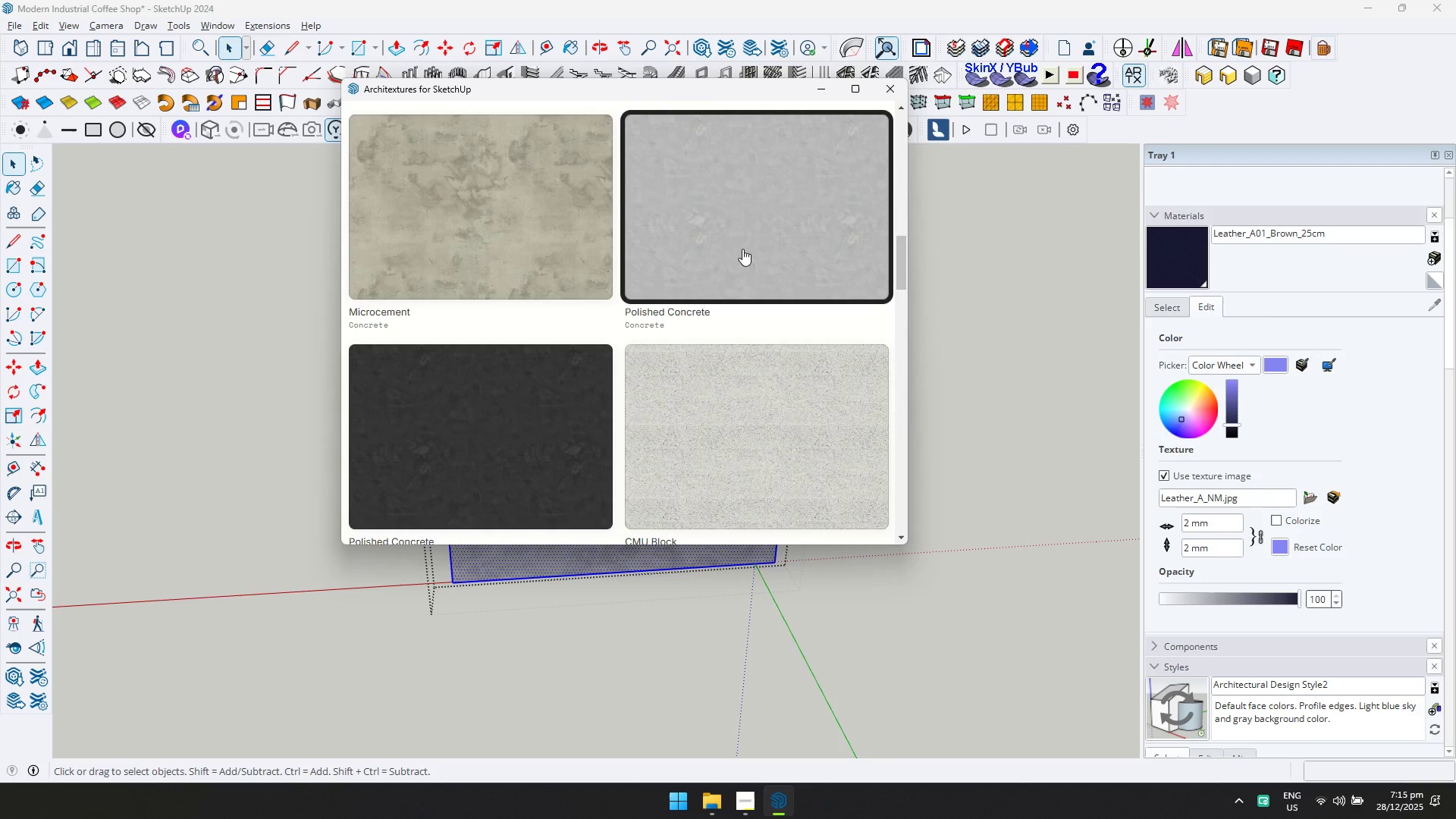 
scroll: coordinate [752, 255], scroll_direction: none, amount: 0.0
 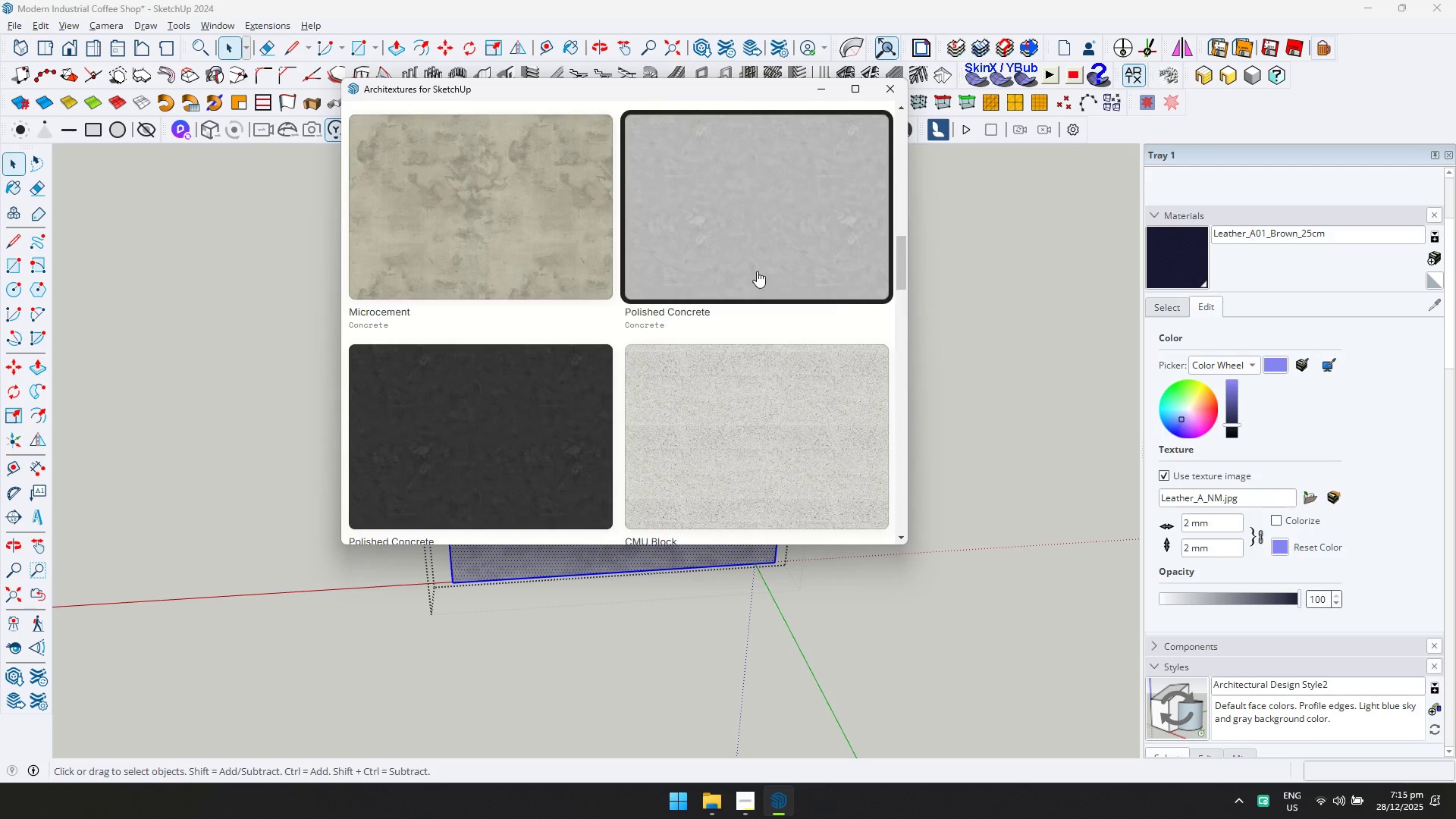 
scroll: coordinate [740, 374], scroll_direction: down, amount: 4.0
 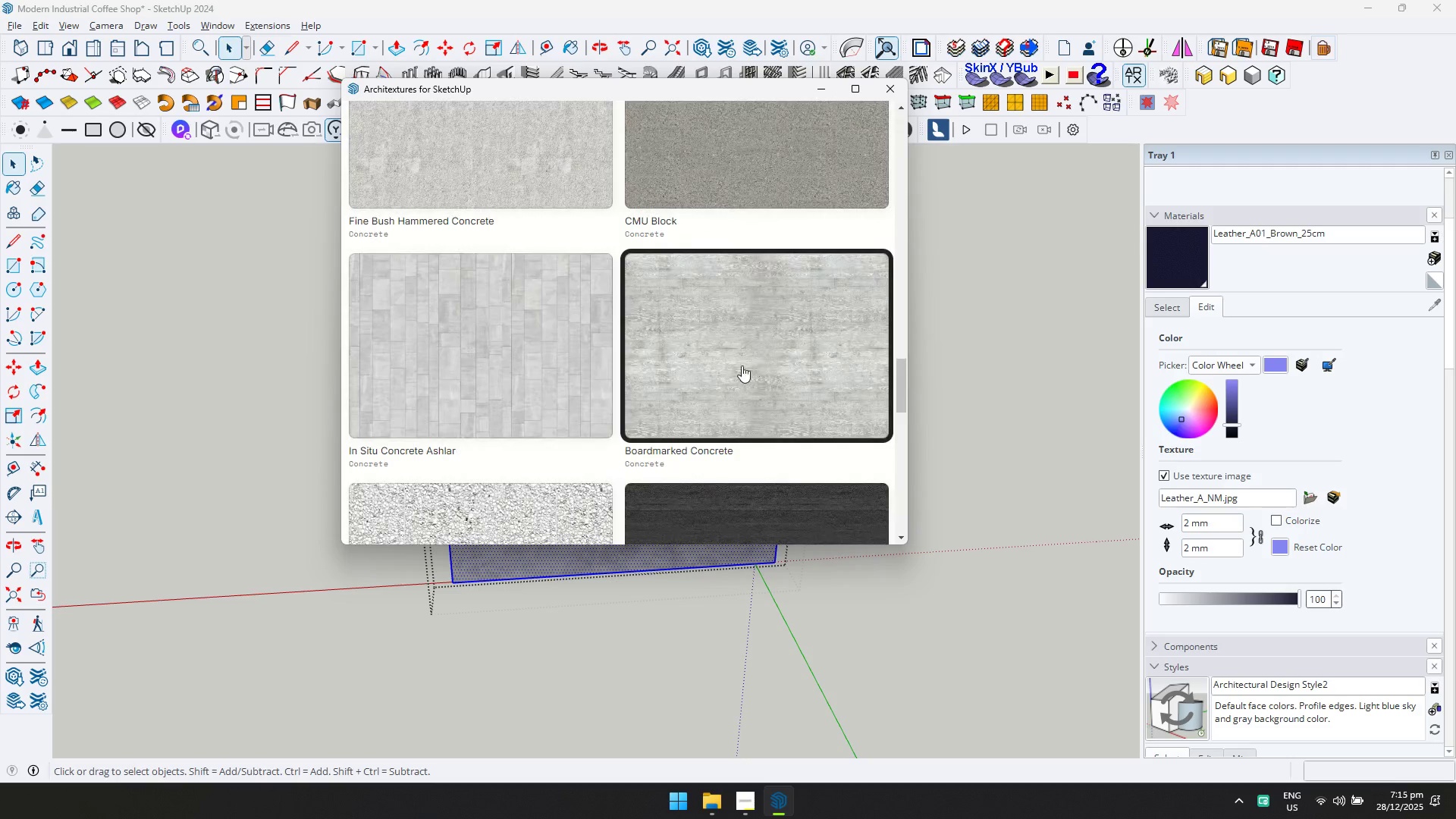 
scroll: coordinate [475, 318], scroll_direction: up, amount: 8.0
 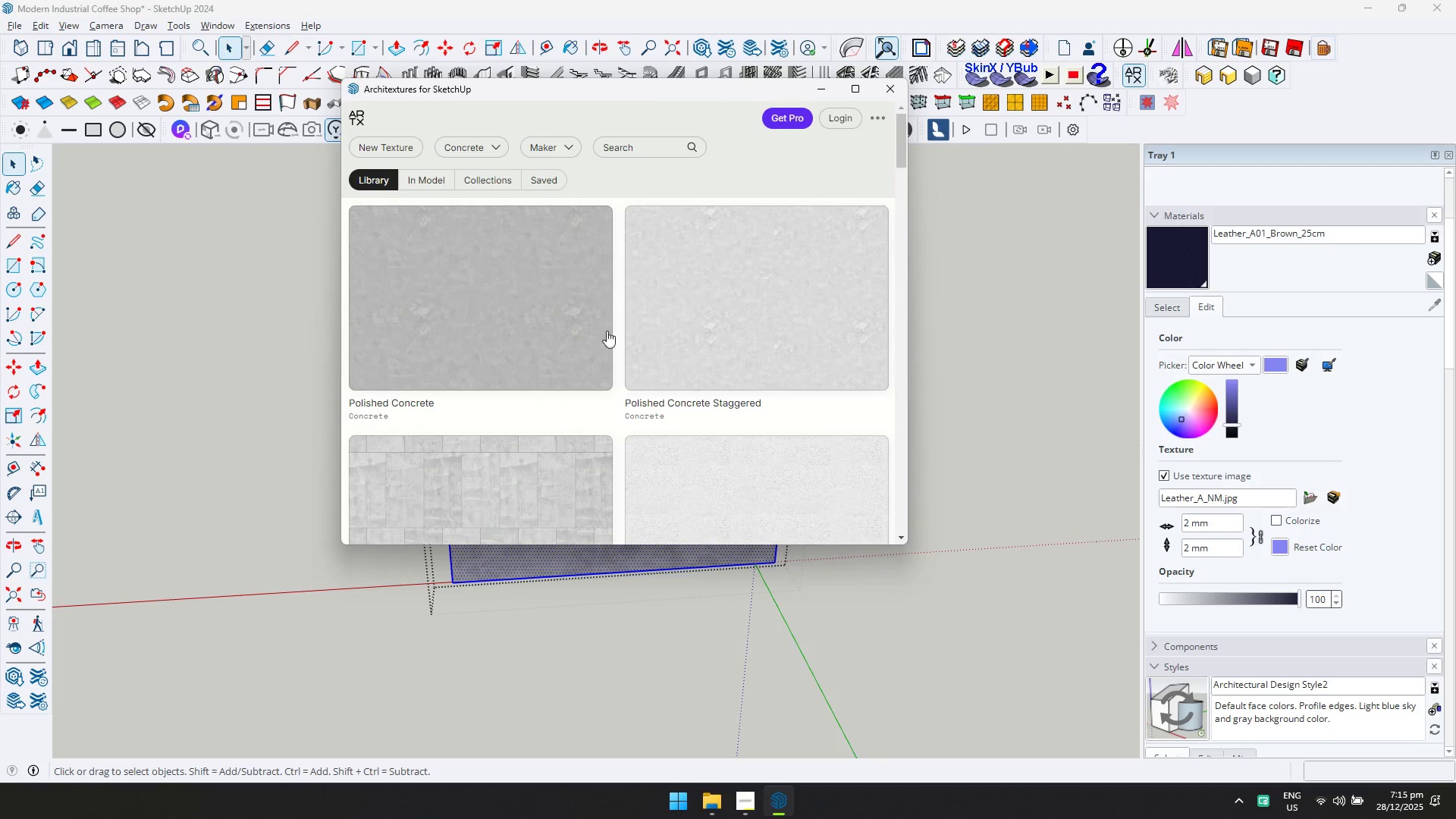 
scroll: coordinate [506, 337], scroll_direction: down, amount: 2.0
 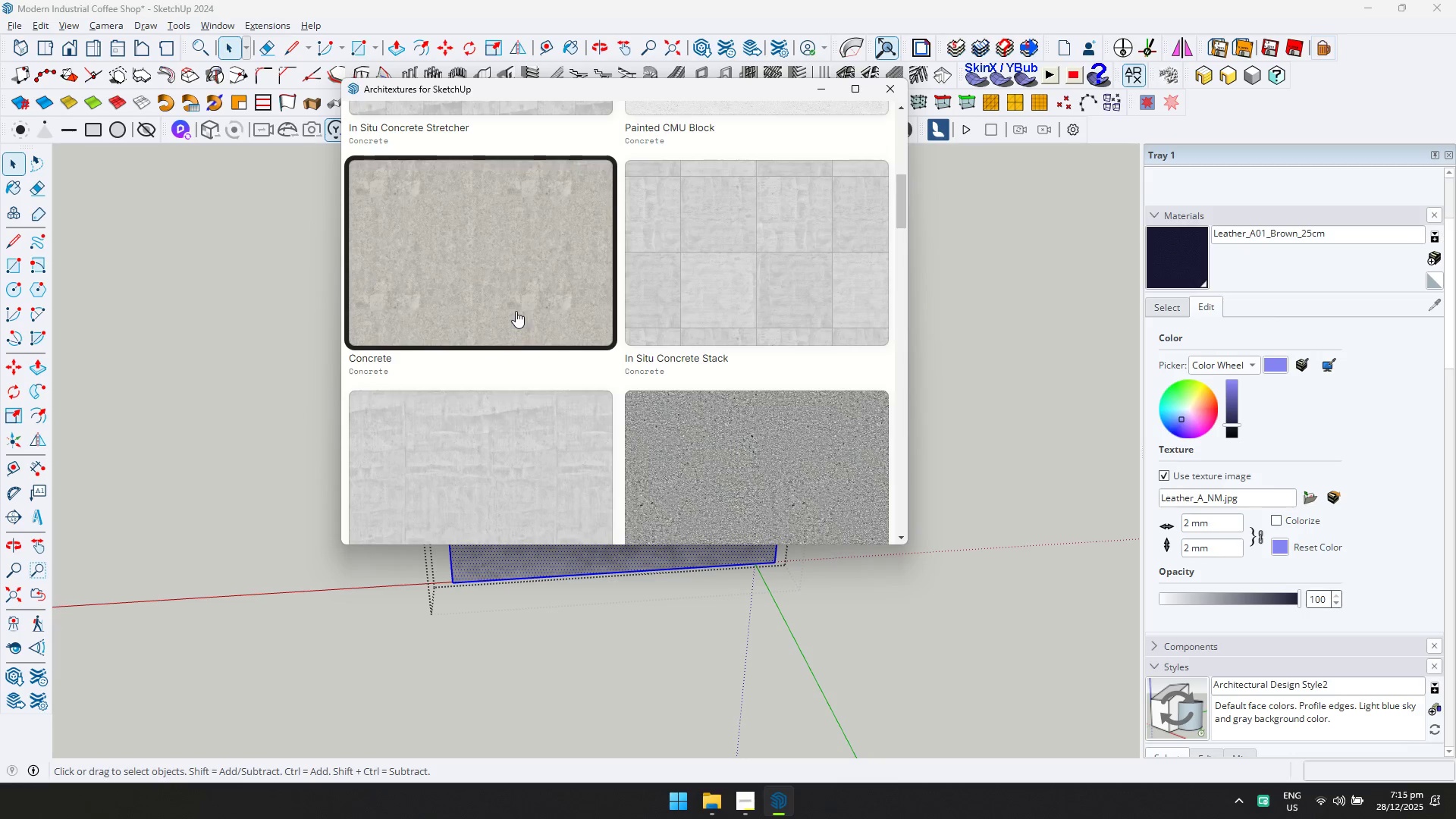 
left_click([516, 311])
 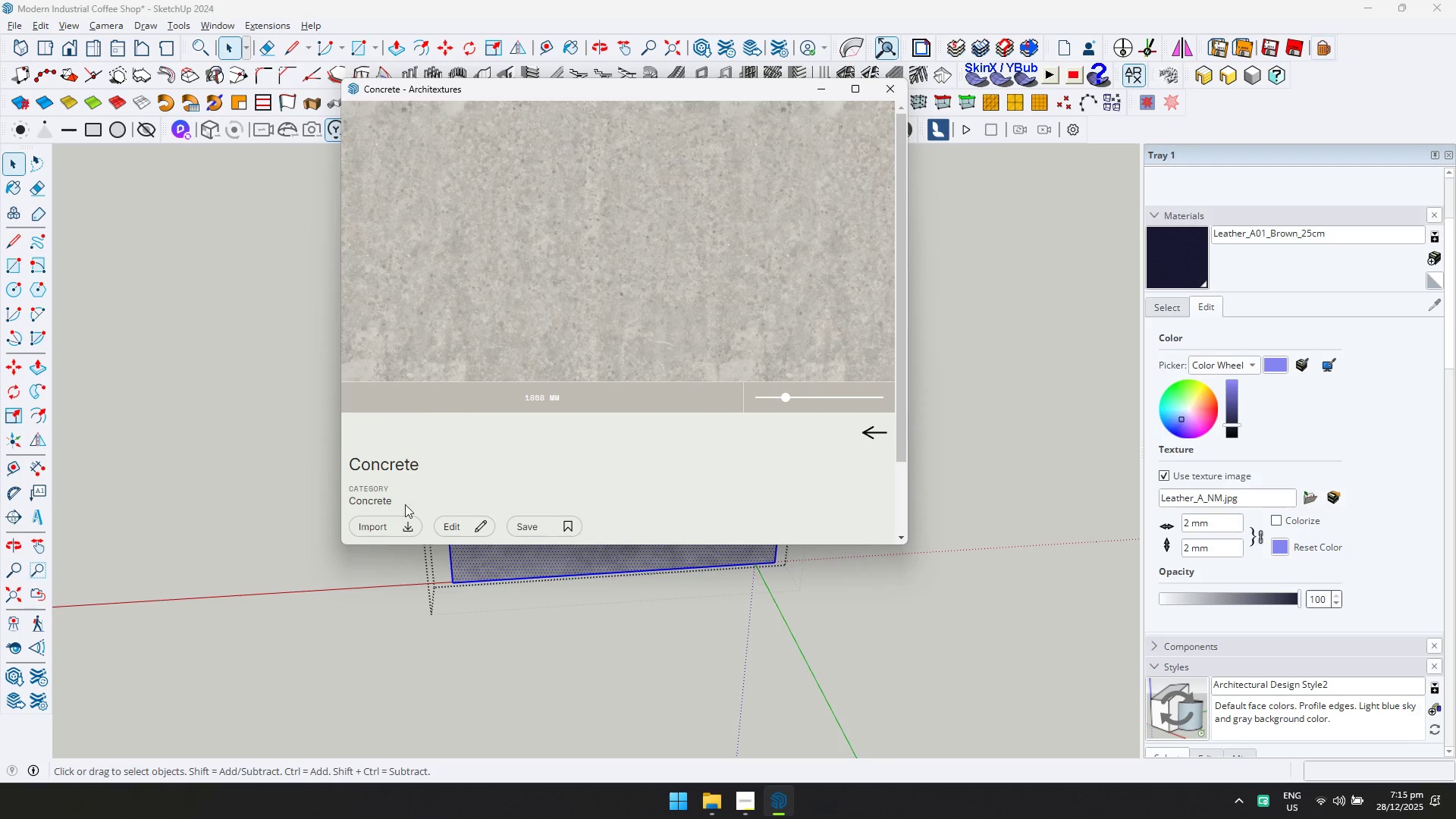 
left_click([390, 528])
 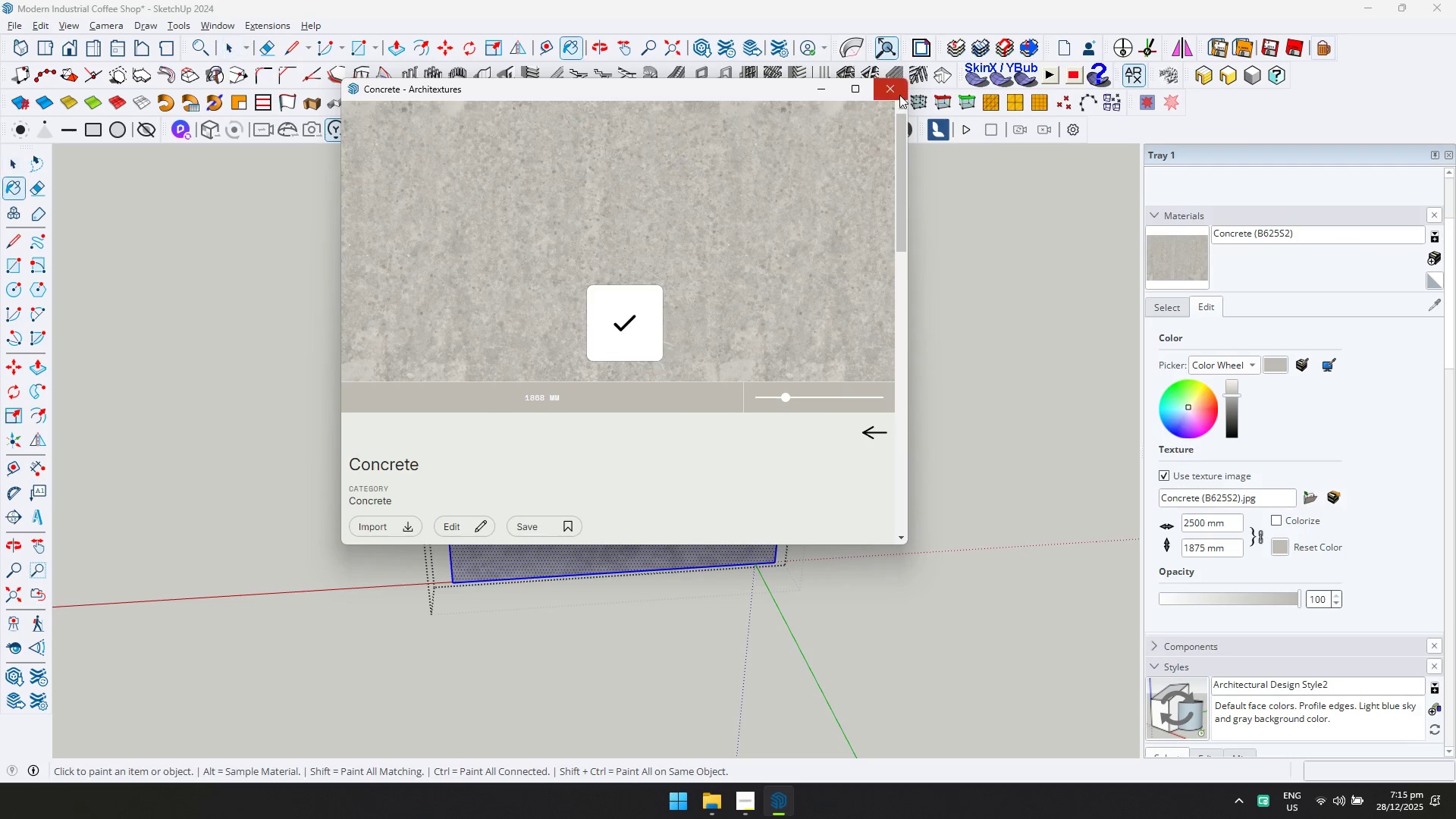 
double_click([716, 491])
 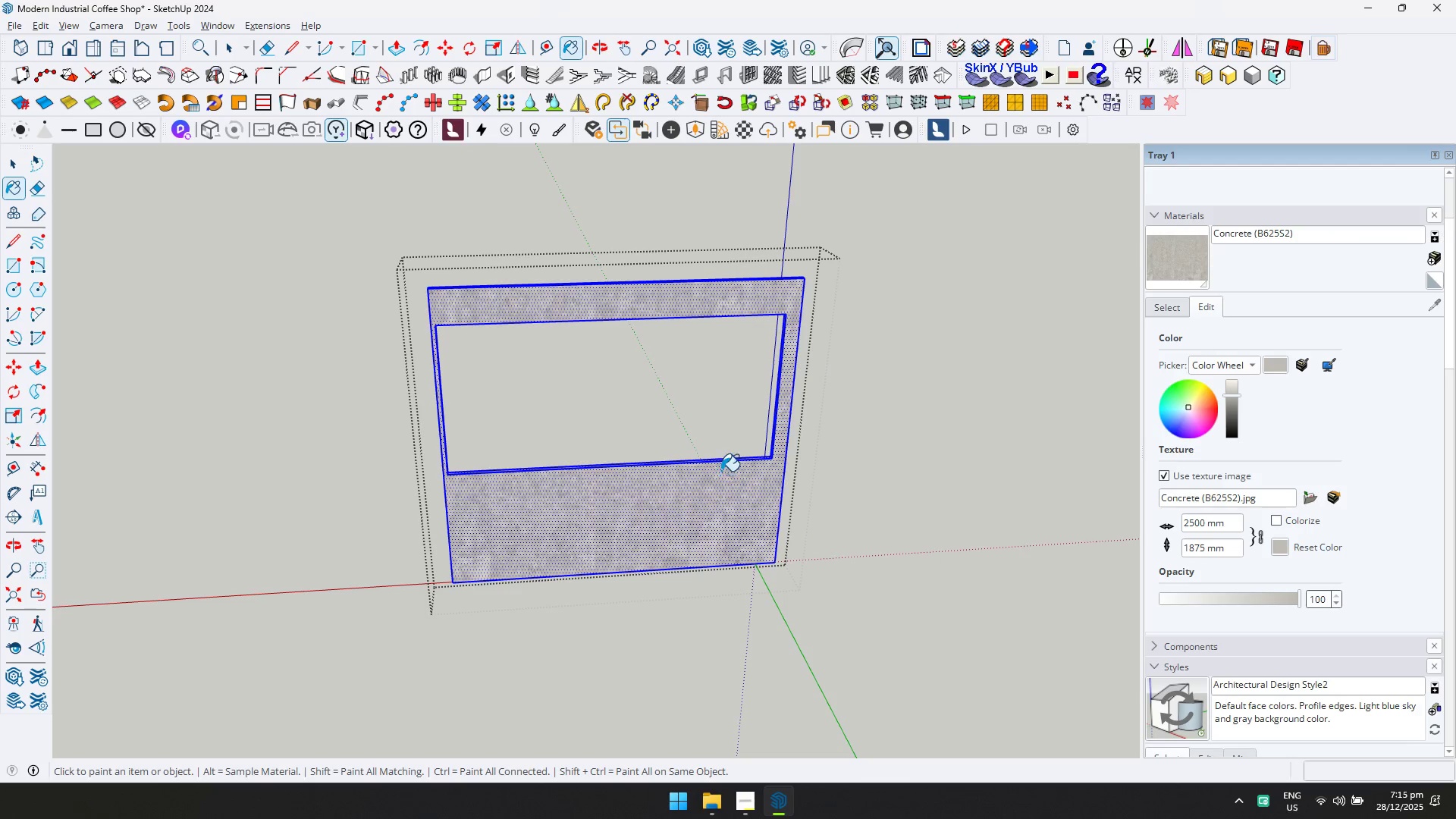 
key(Space)
 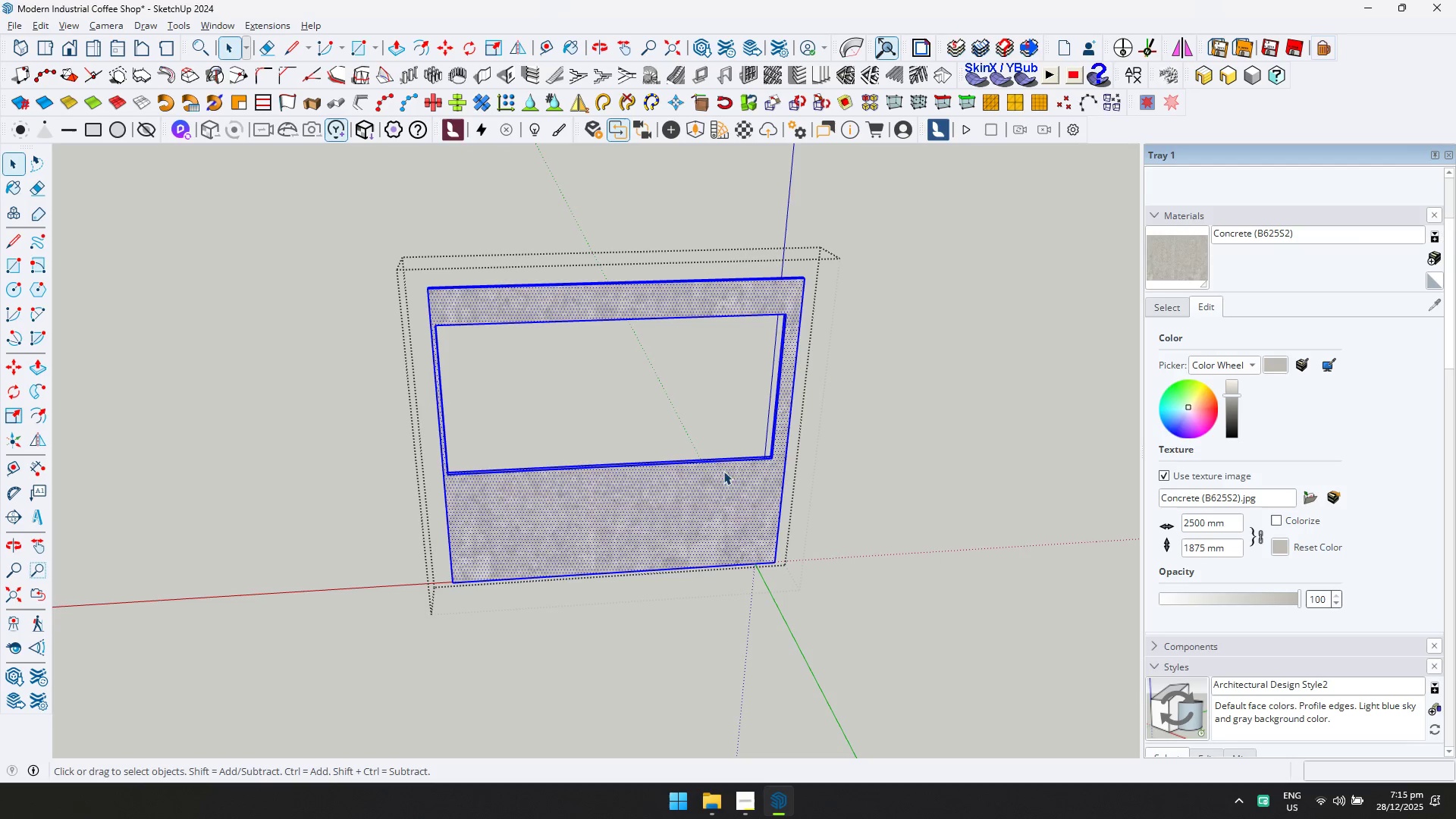 
key(Escape)
 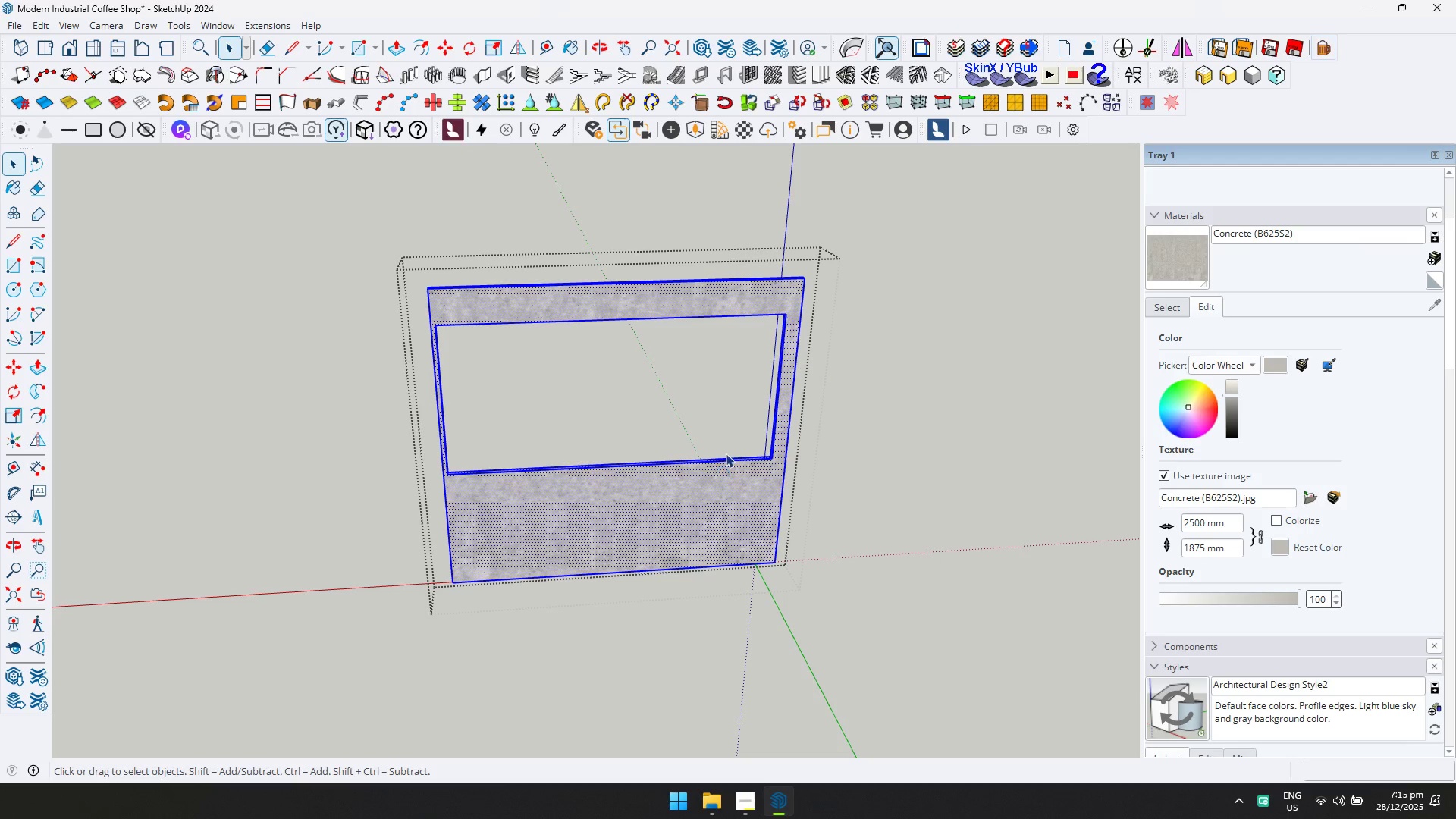 
key(Escape)
 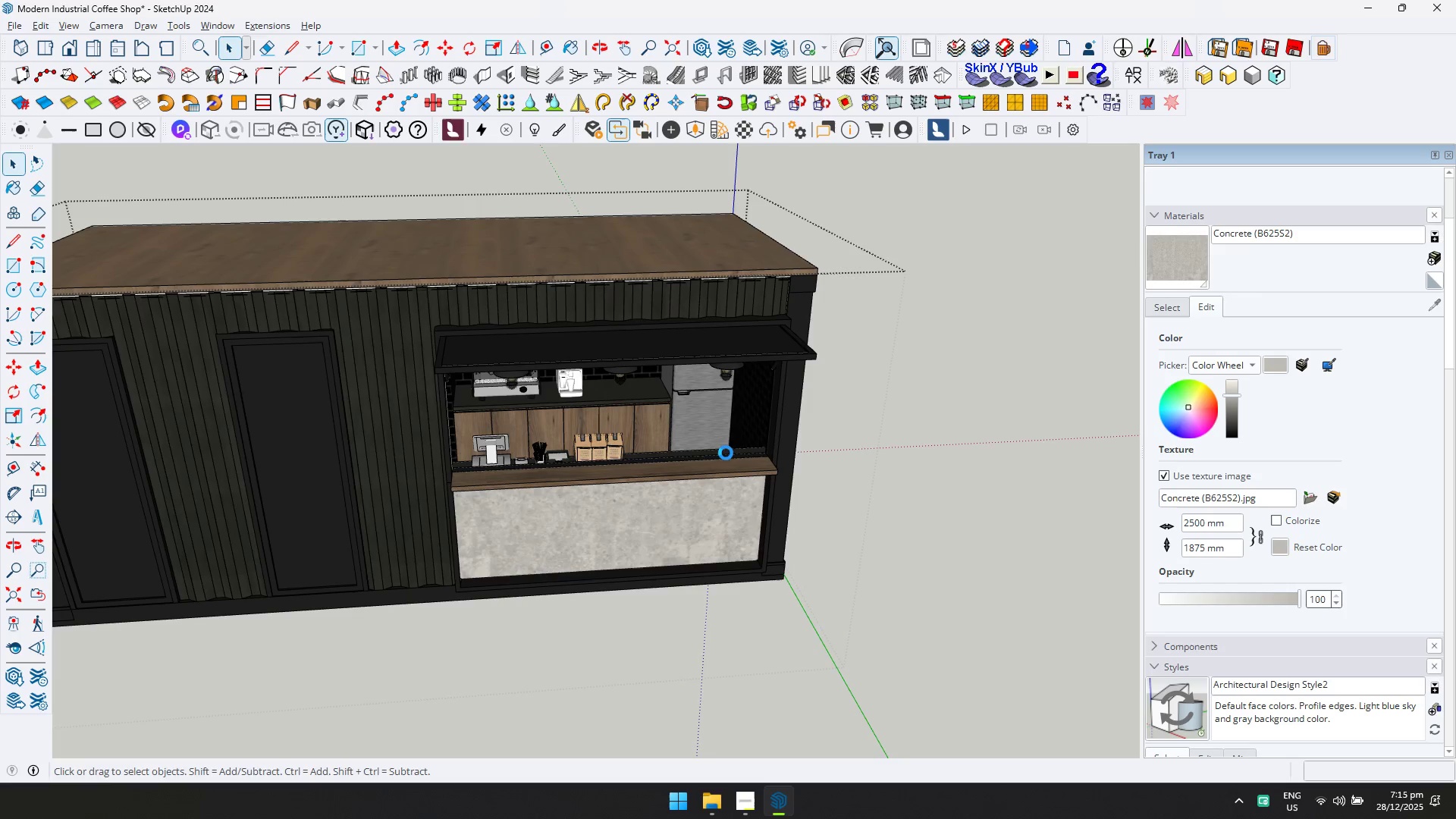 
key(Escape)
 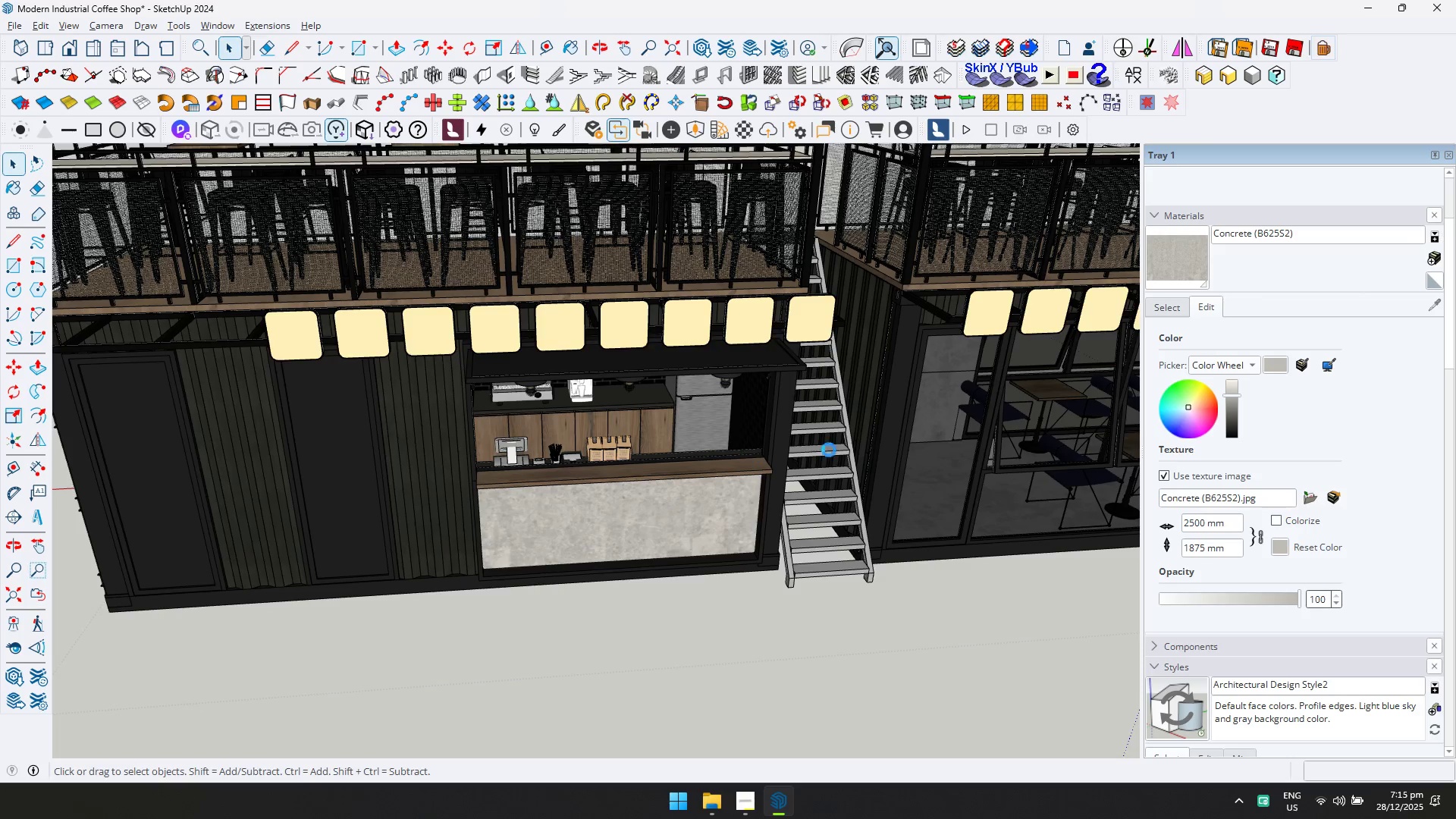 
scroll: coordinate [720, 464], scroll_direction: down, amount: 6.0
 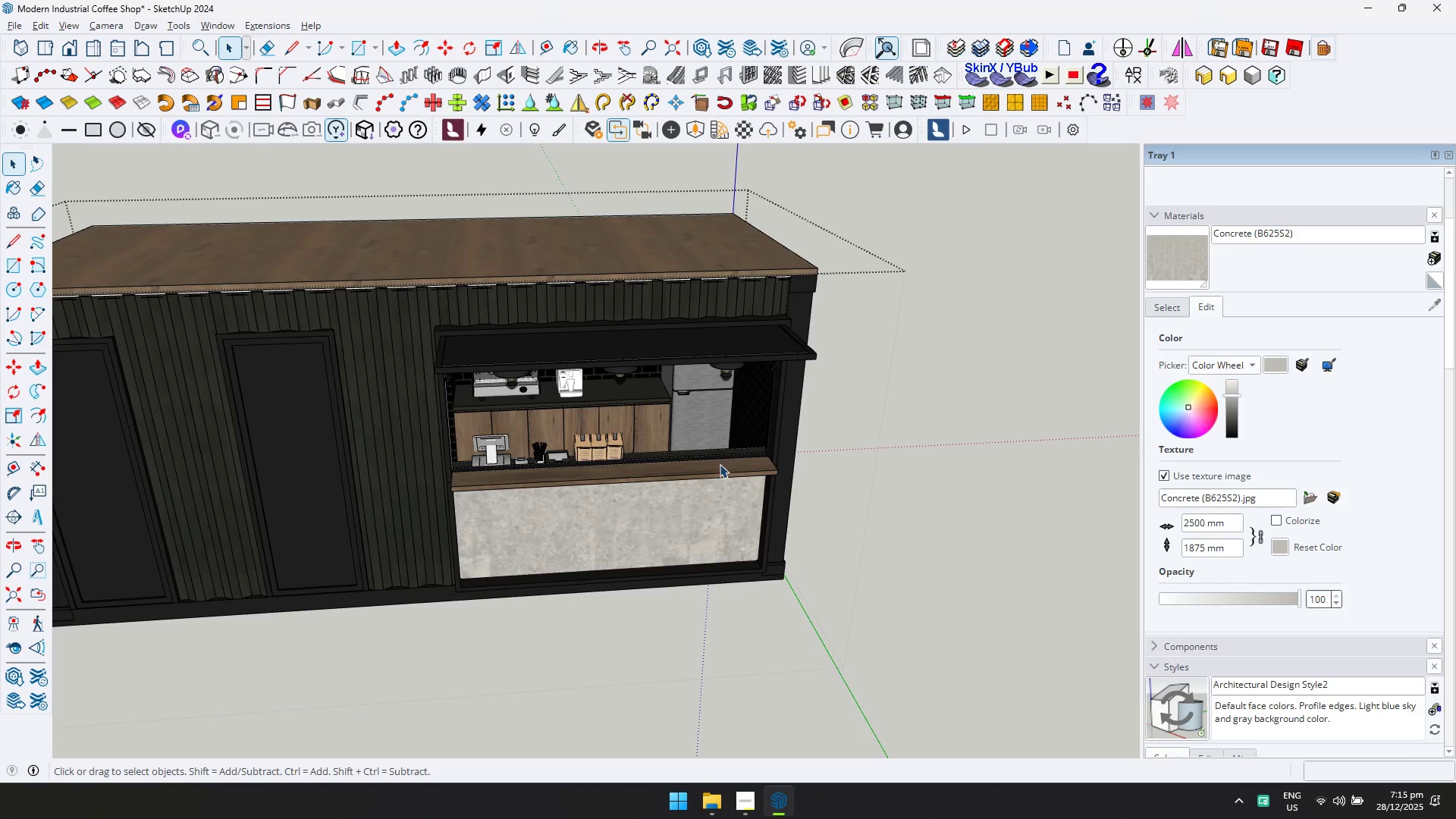 
hold_key(key=ShiftLeft, duration=0.39)
 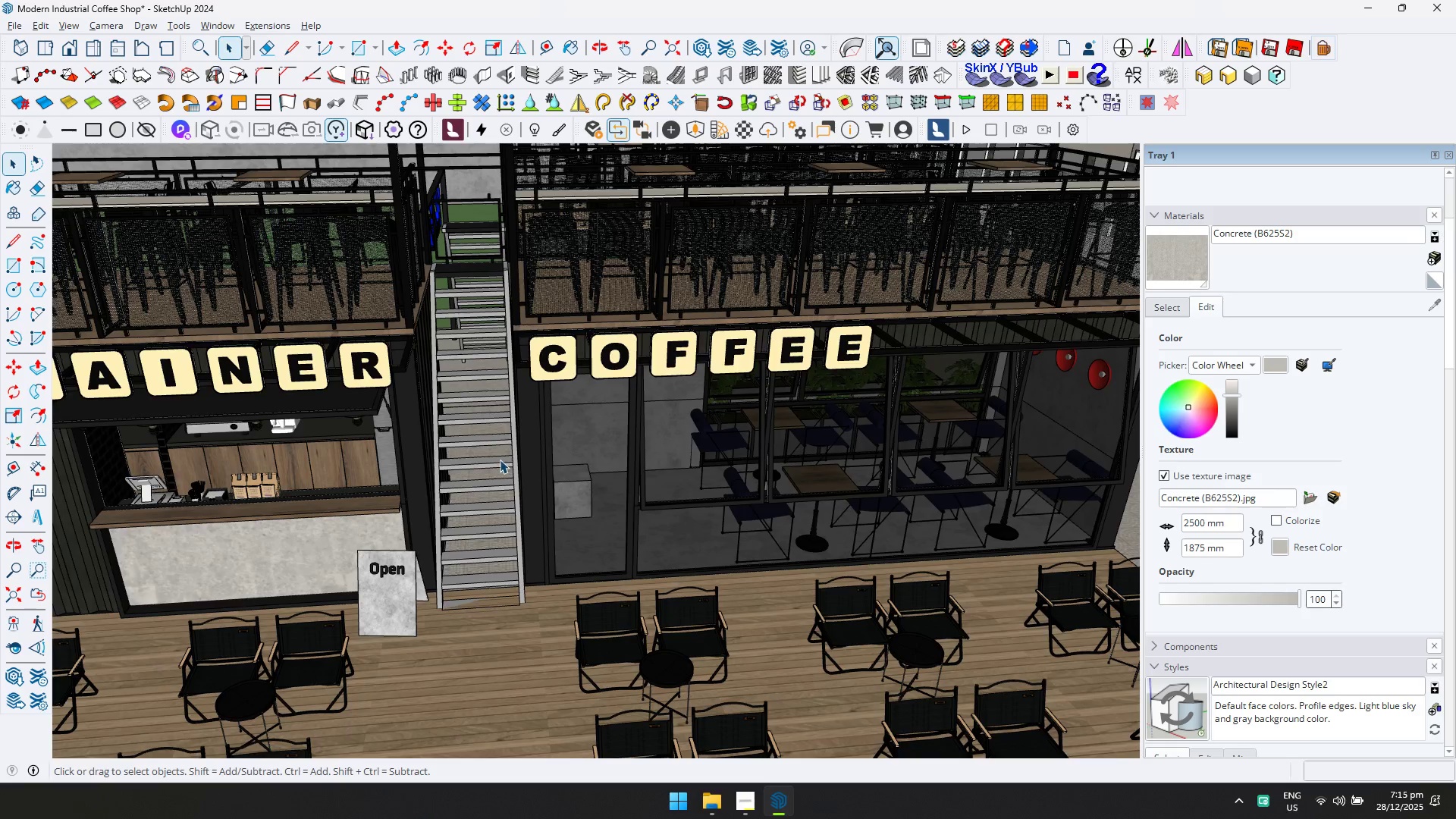 
key(Escape)
 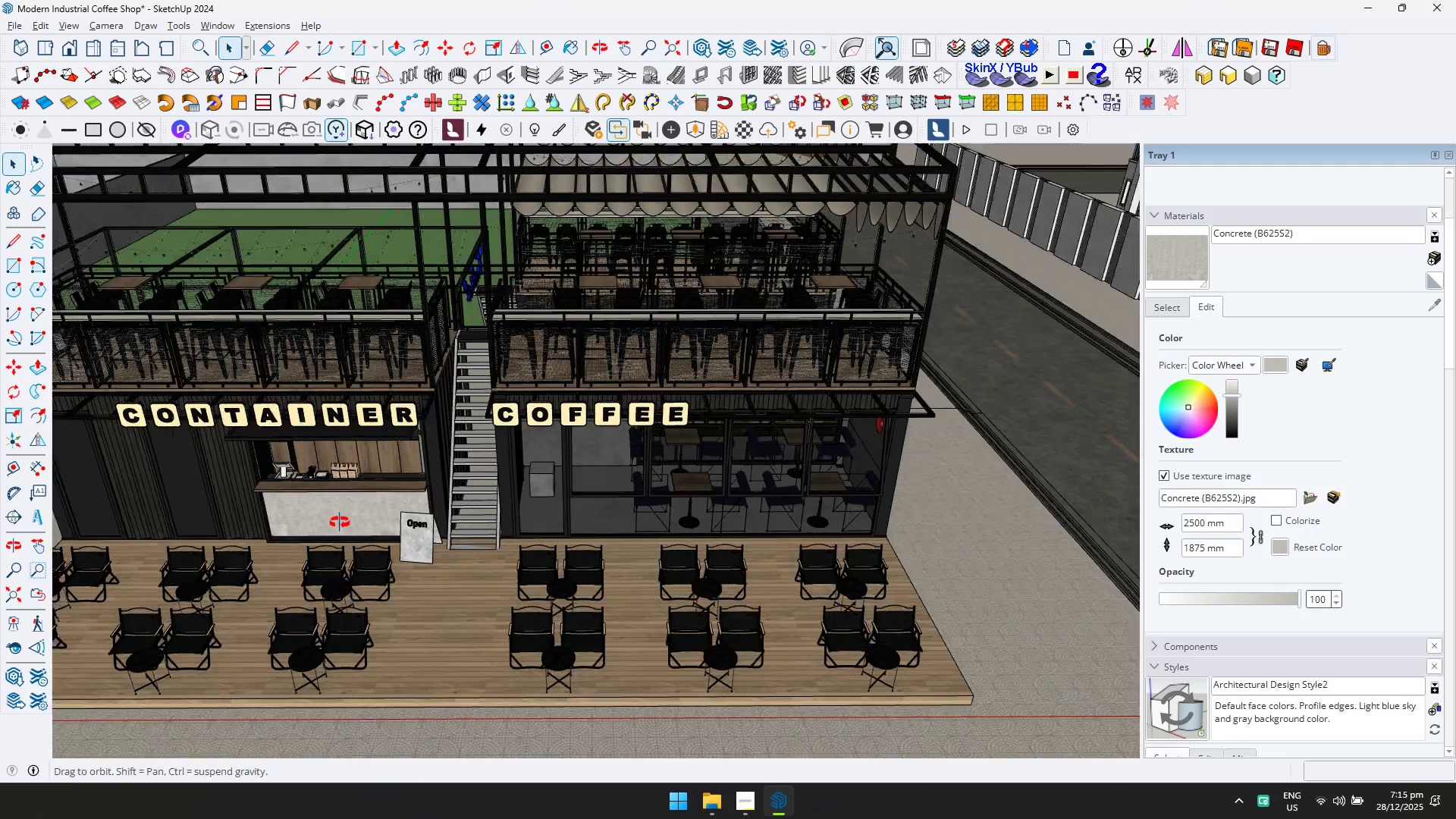 
scroll: coordinate [500, 460], scroll_direction: down, amount: 5.0
 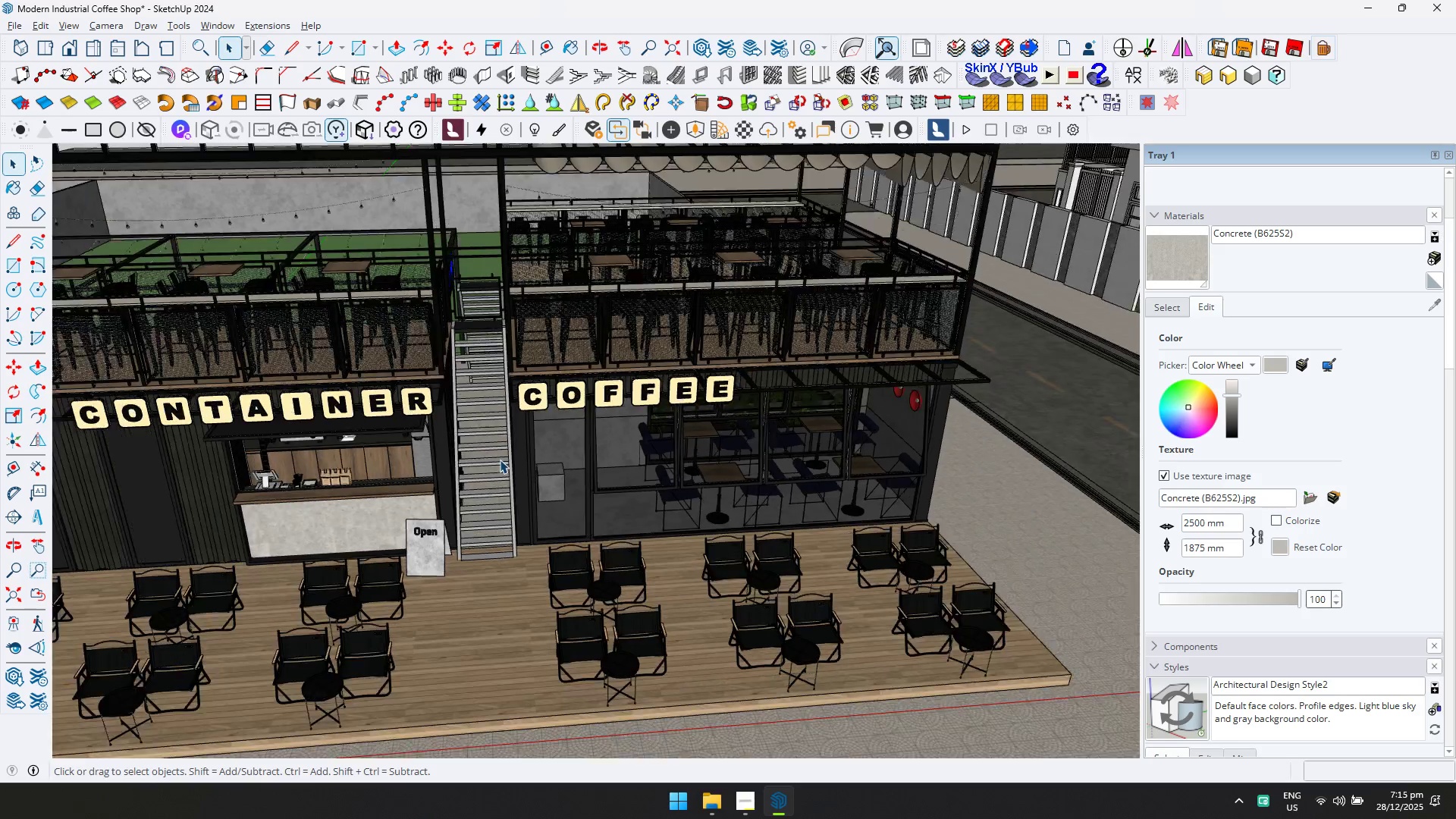 
key(Shift+ShiftLeft)
 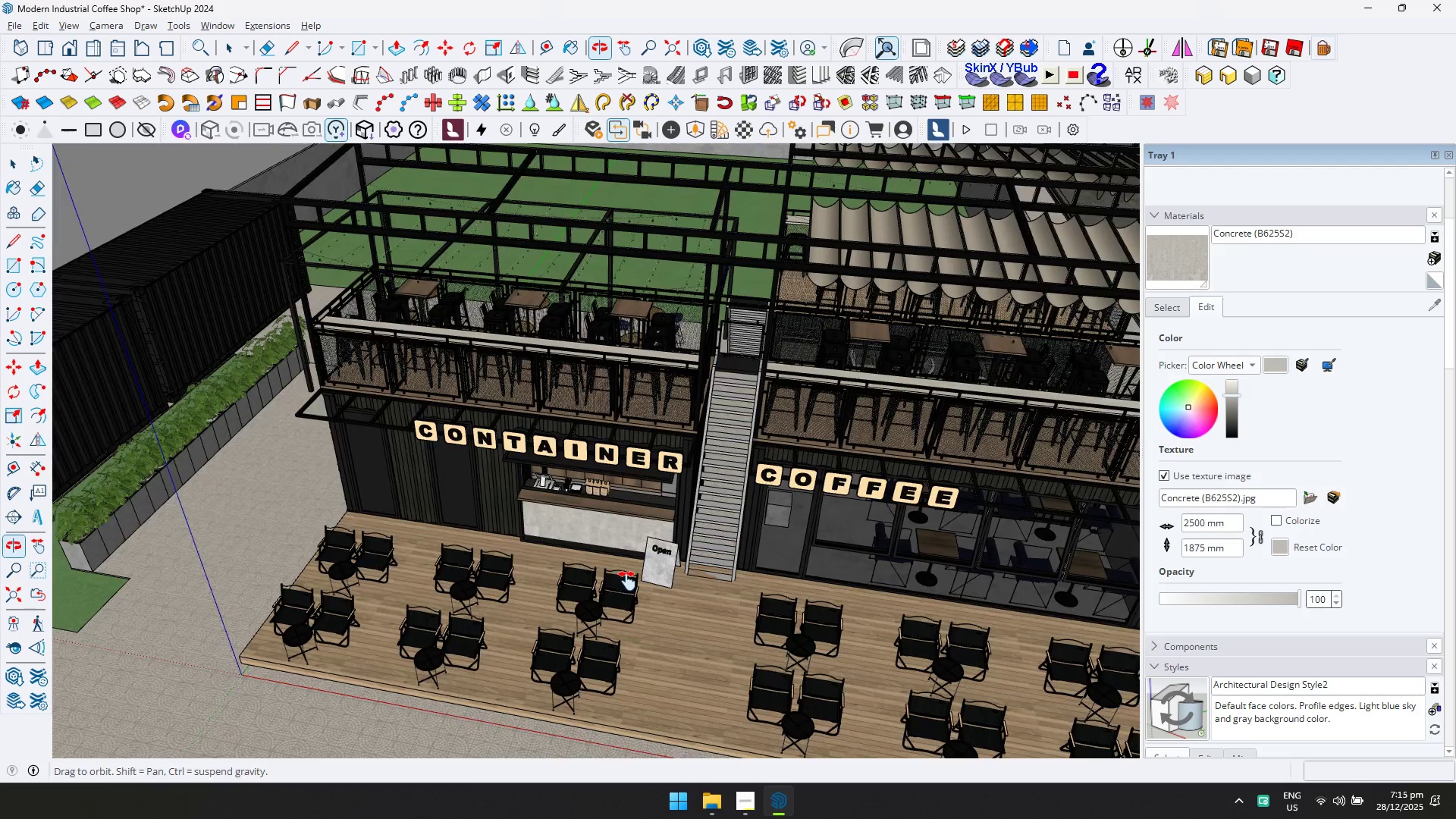 
scroll: coordinate [780, 598], scroll_direction: up, amount: 17.0
 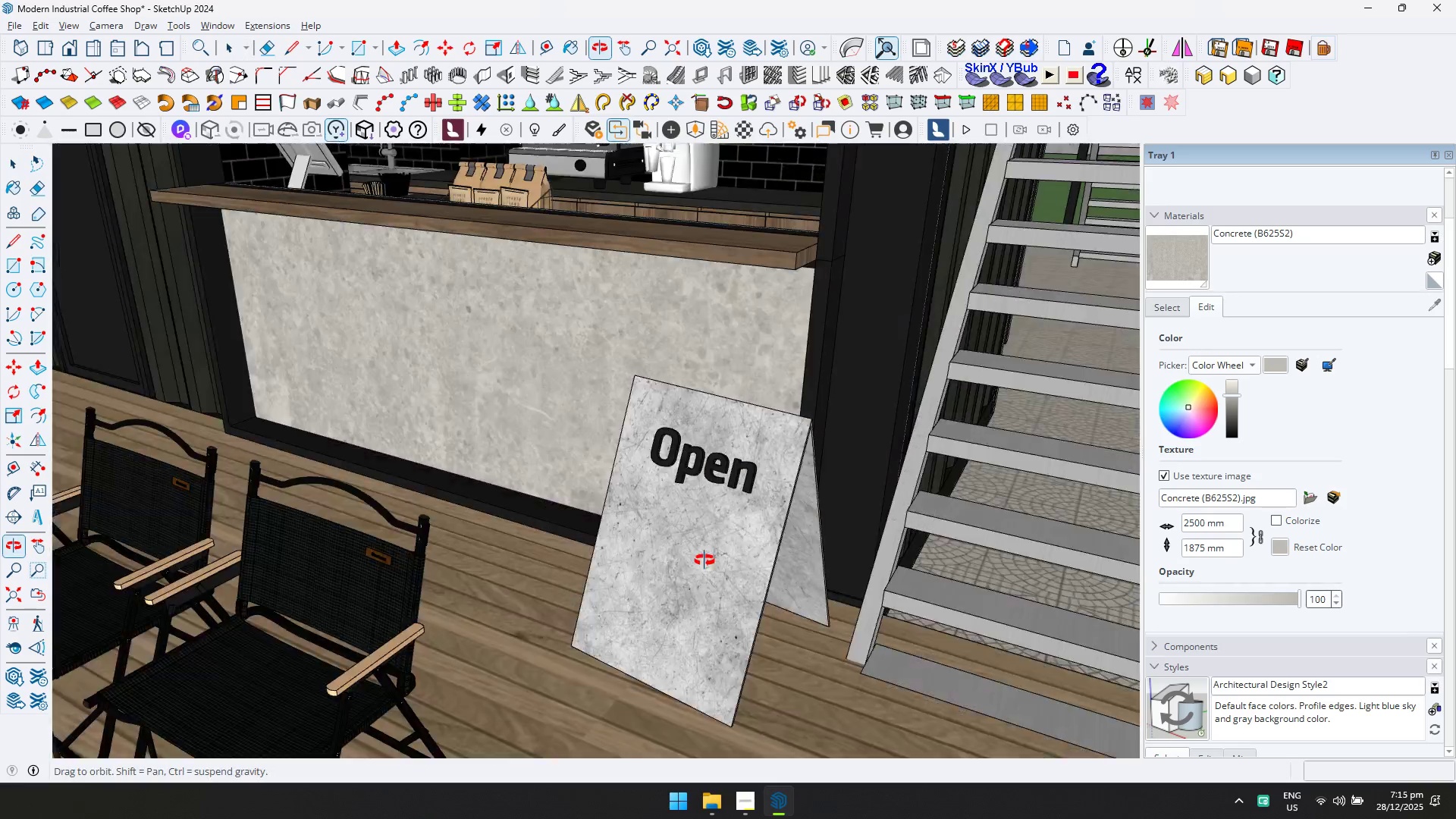 
scroll: coordinate [755, 552], scroll_direction: down, amount: 3.0
 